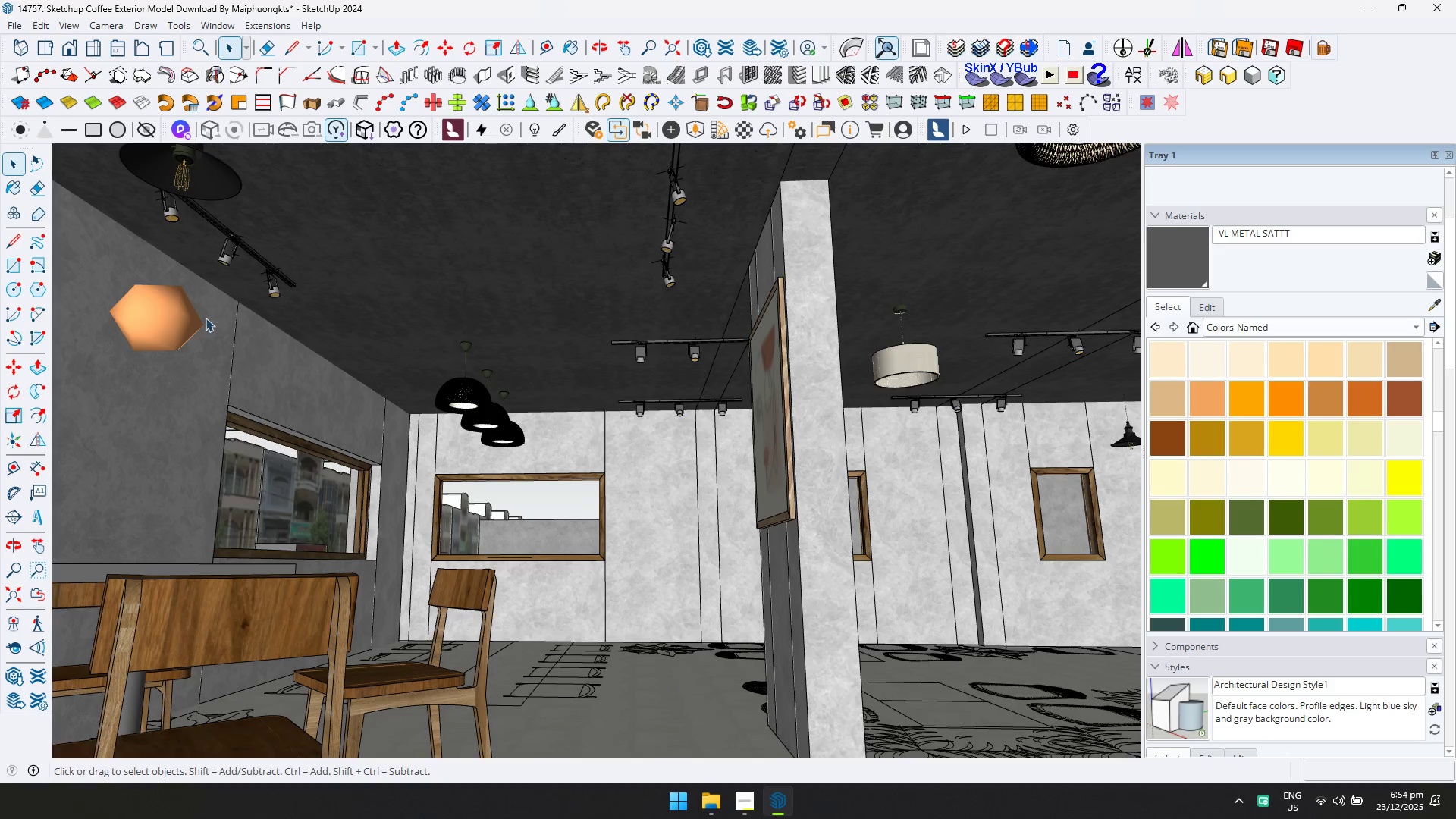 
left_click([158, 318])
 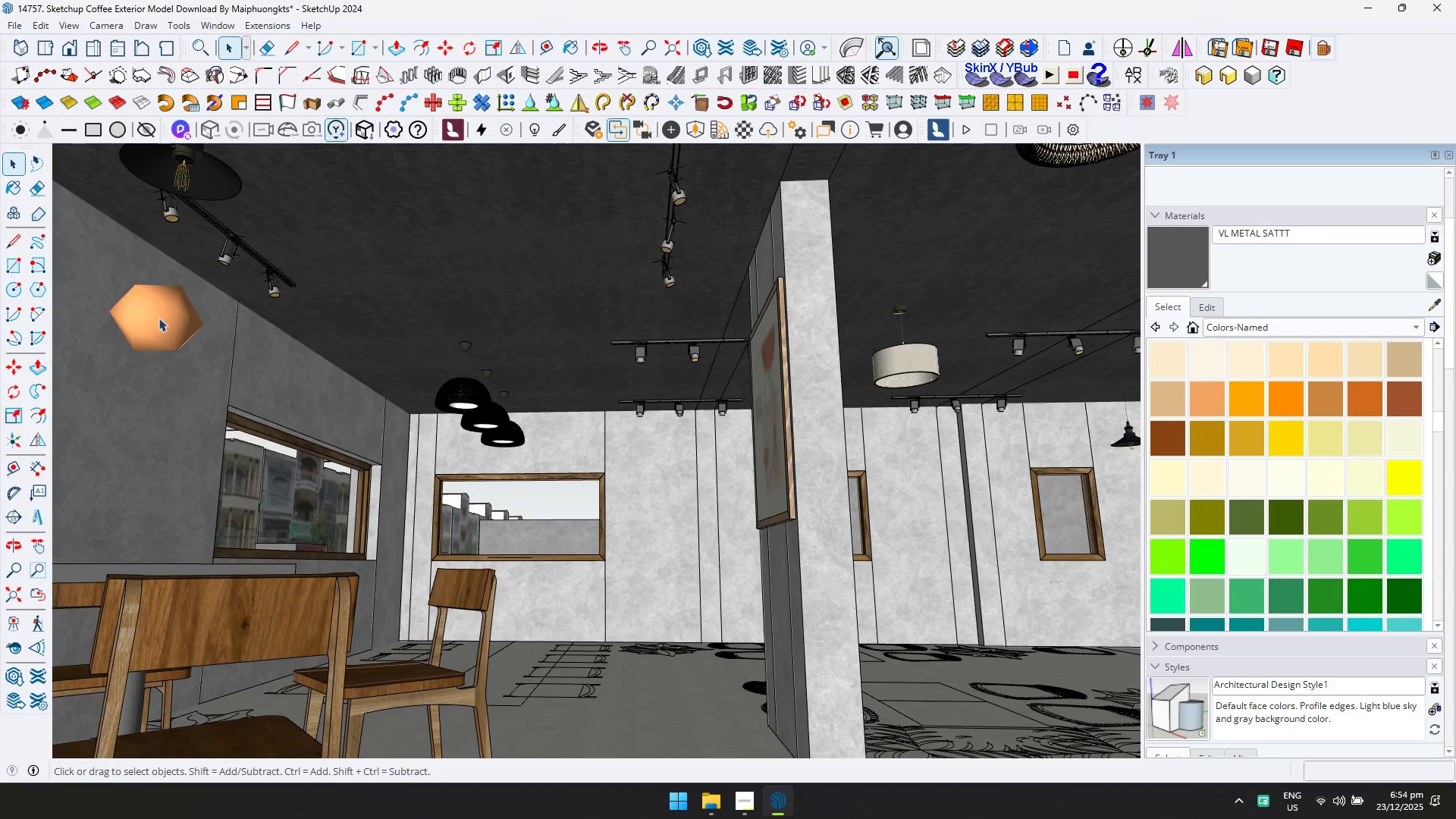 
key(Delete)
 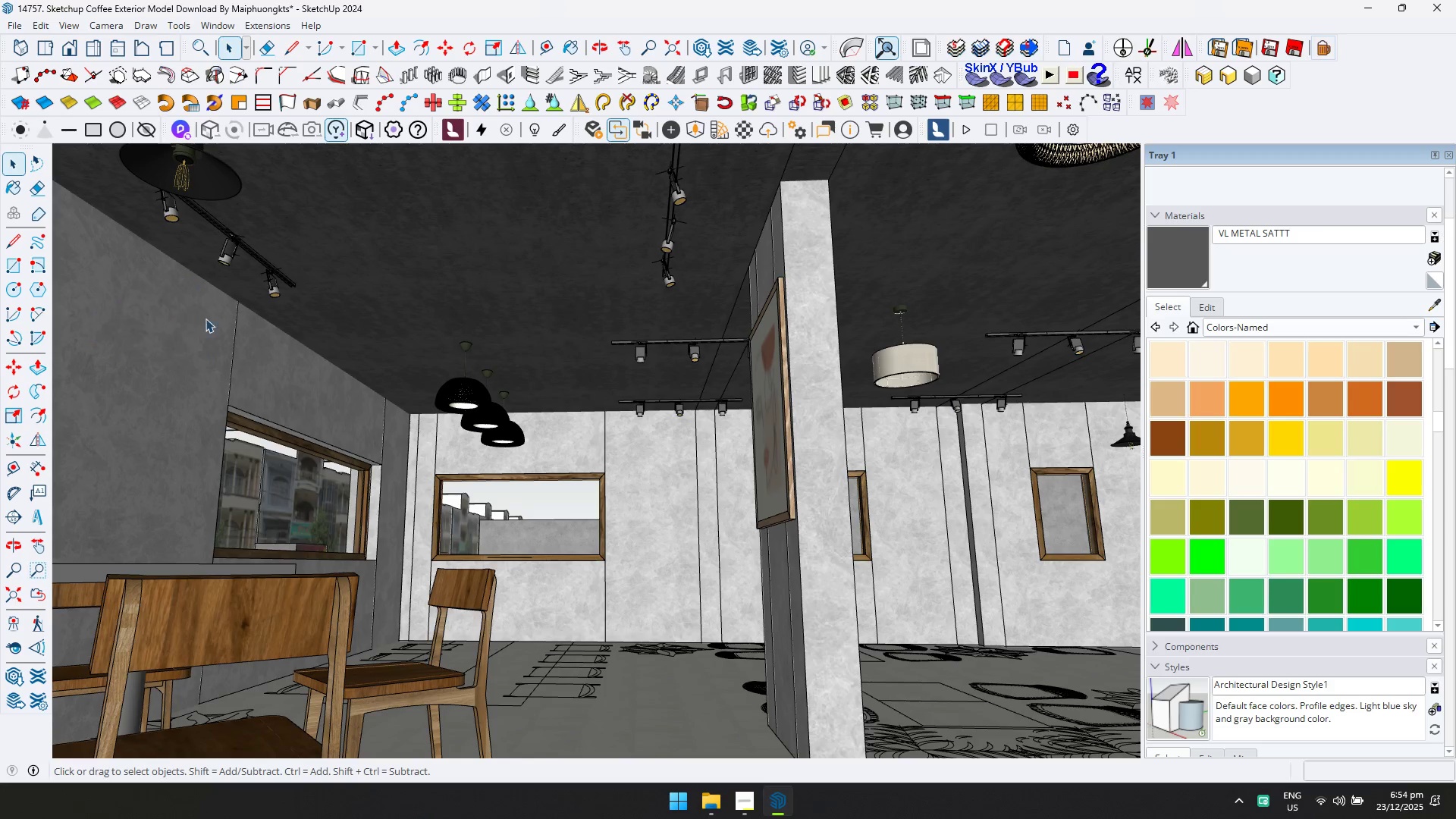 
hold_key(key=ShiftLeft, duration=0.75)
 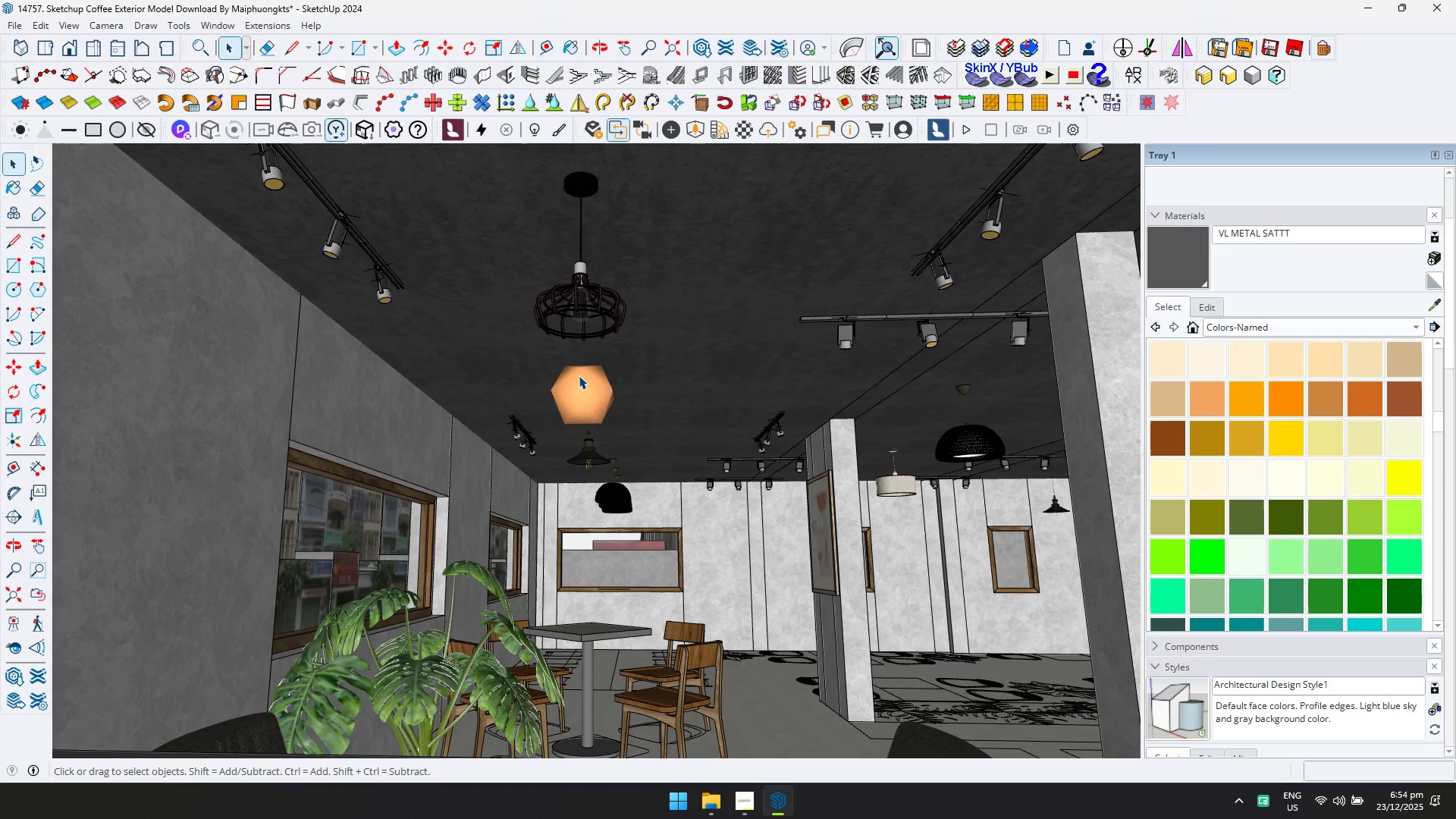 
scroll: coordinate [231, 324], scroll_direction: down, amount: 4.0
 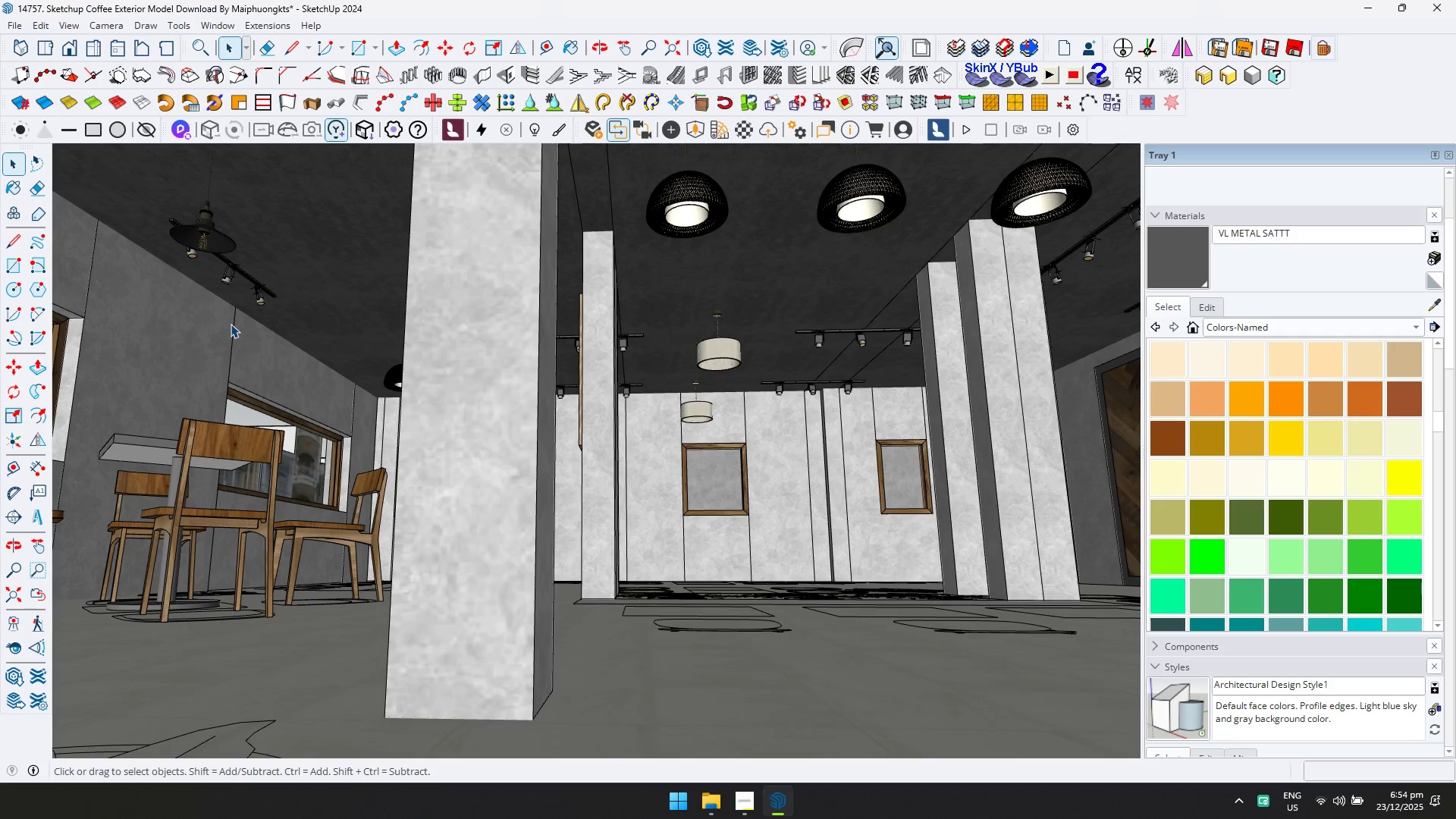 
hold_key(key=ShiftLeft, duration=2.27)
left_click([579, 375])
 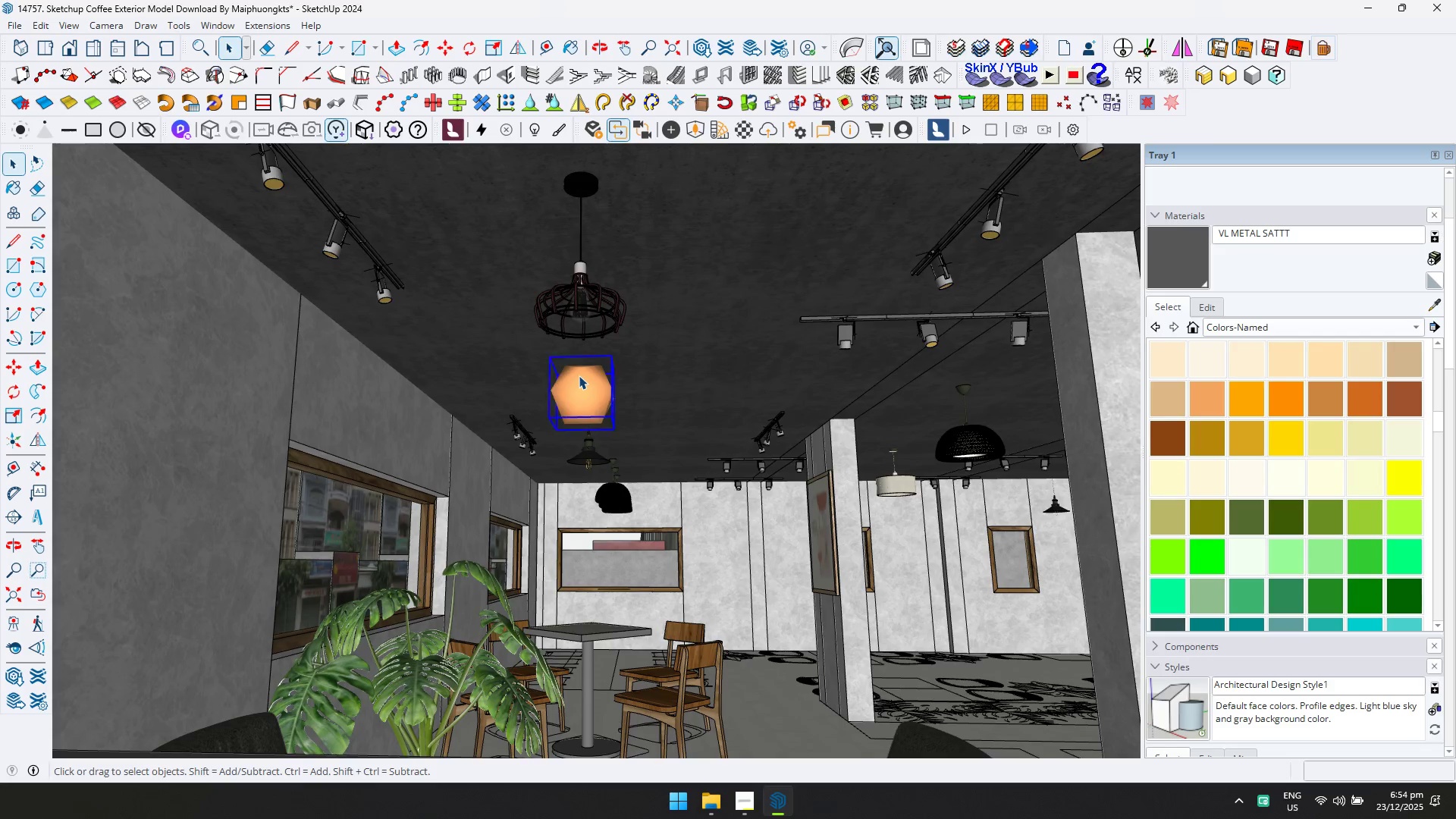 
key(Control+ControlRight)
 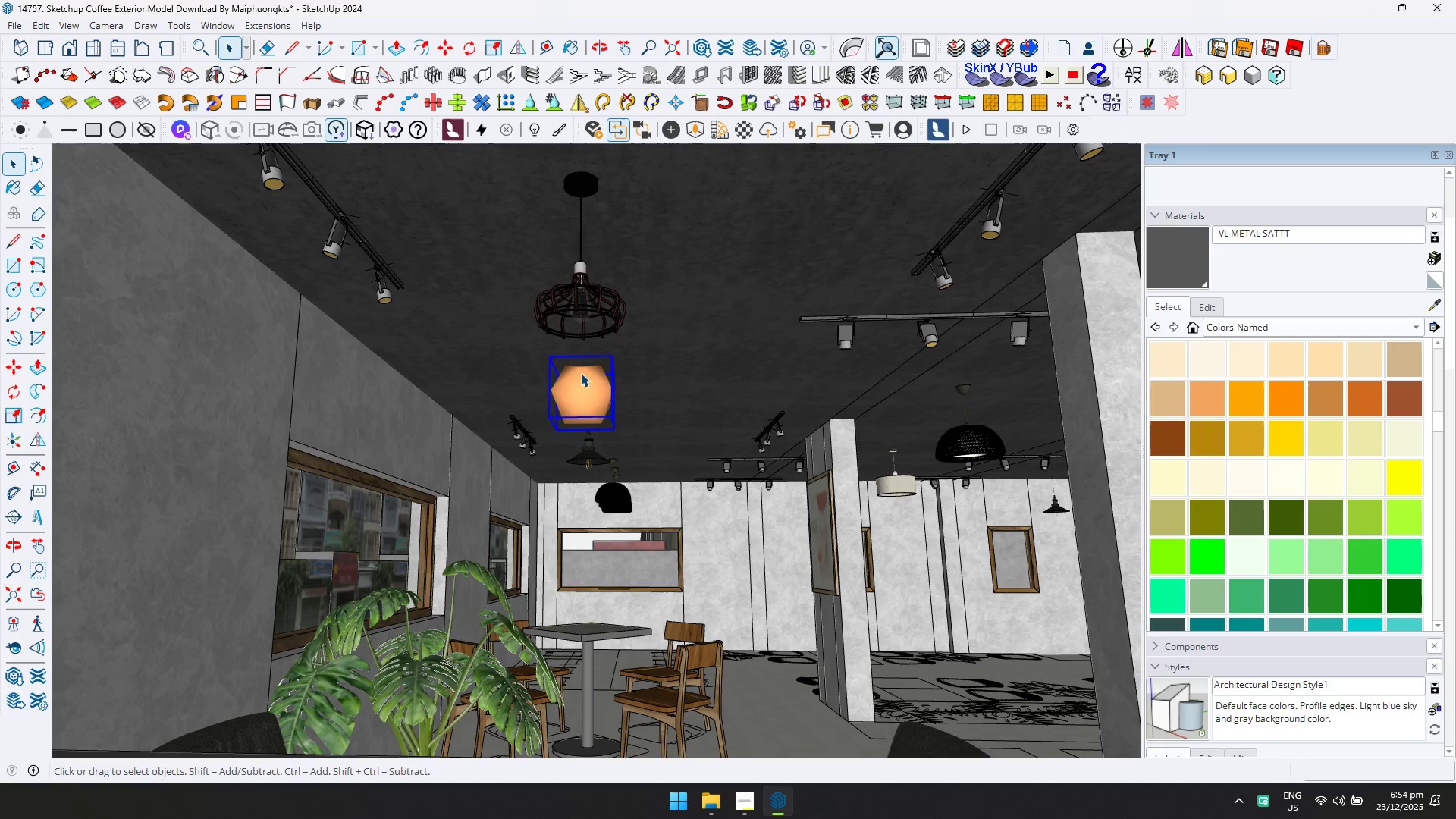 
key(Delete)
 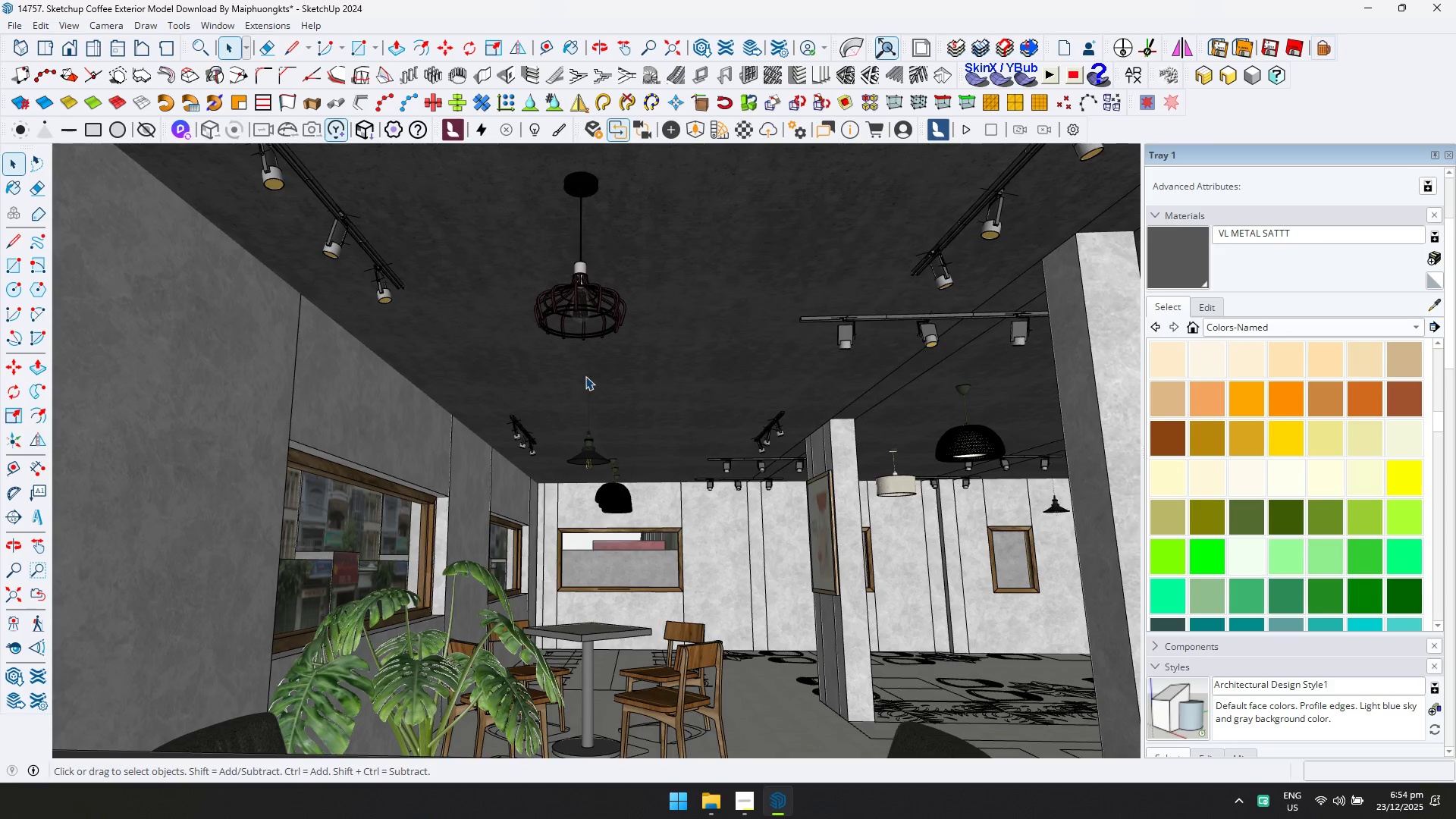 
scroll: coordinate [592, 378], scroll_direction: down, amount: 10.0
 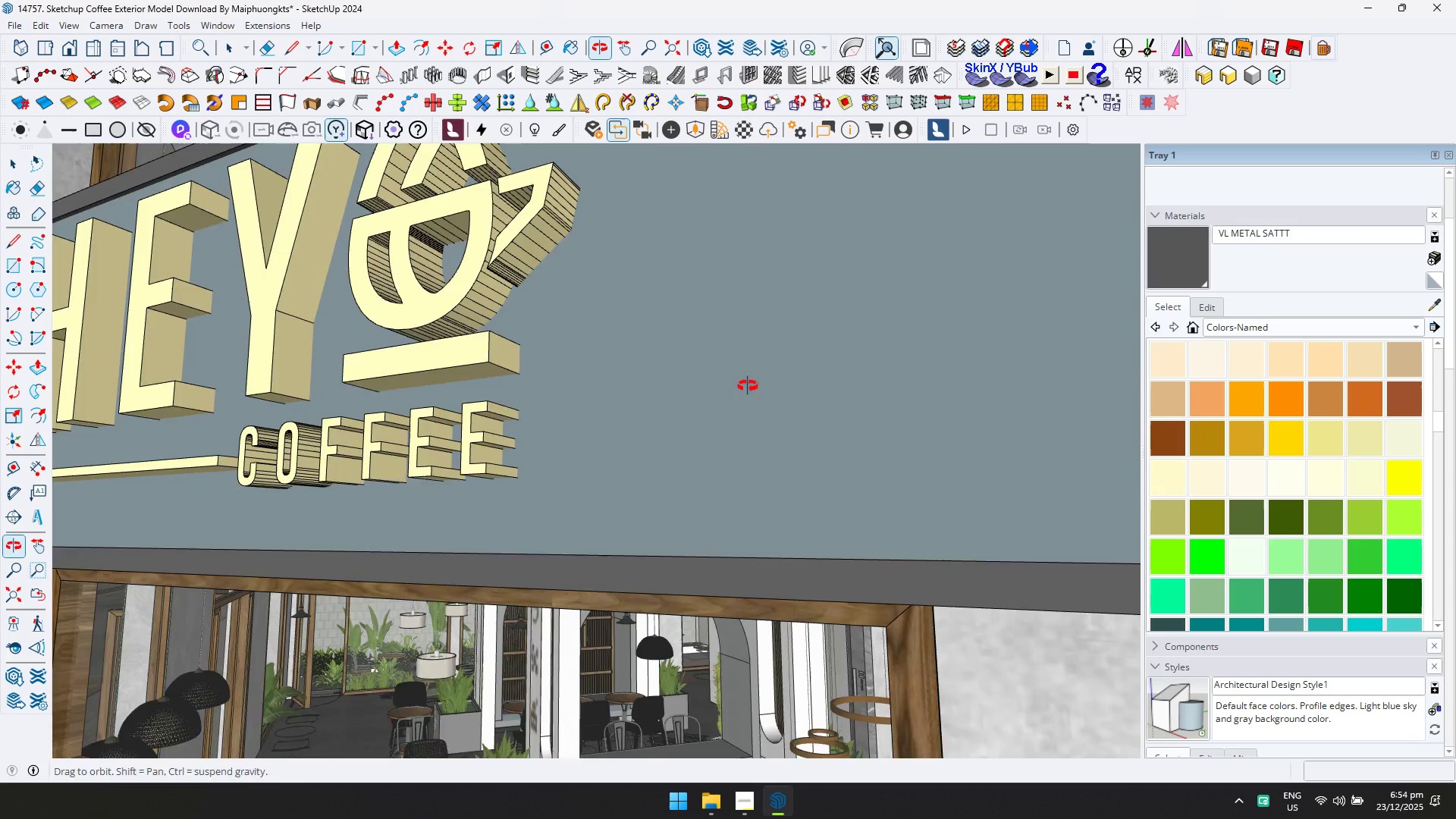 
hold_key(key=ShiftLeft, duration=0.5)
 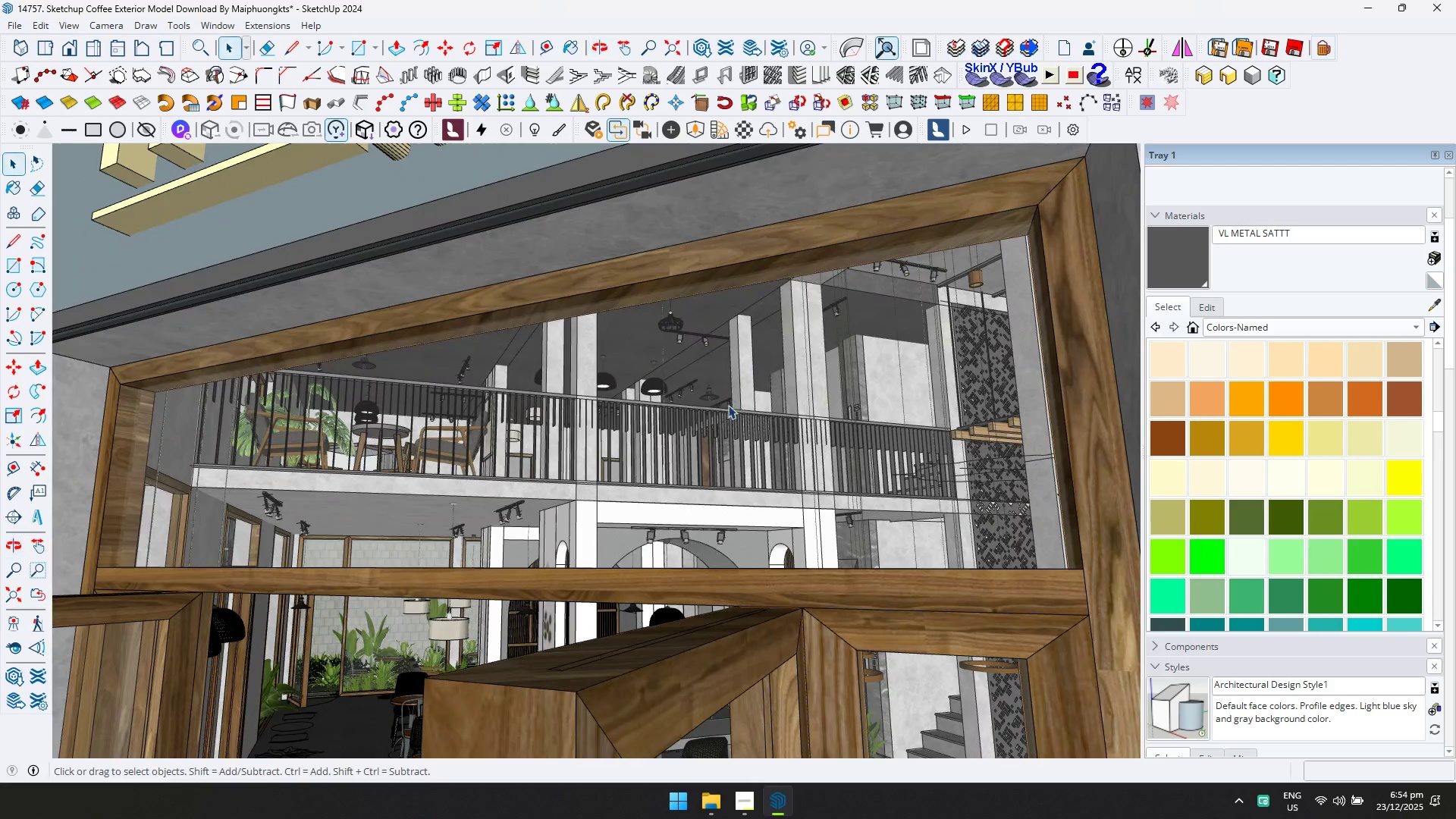 
hold_key(key=ShiftLeft, duration=0.73)
 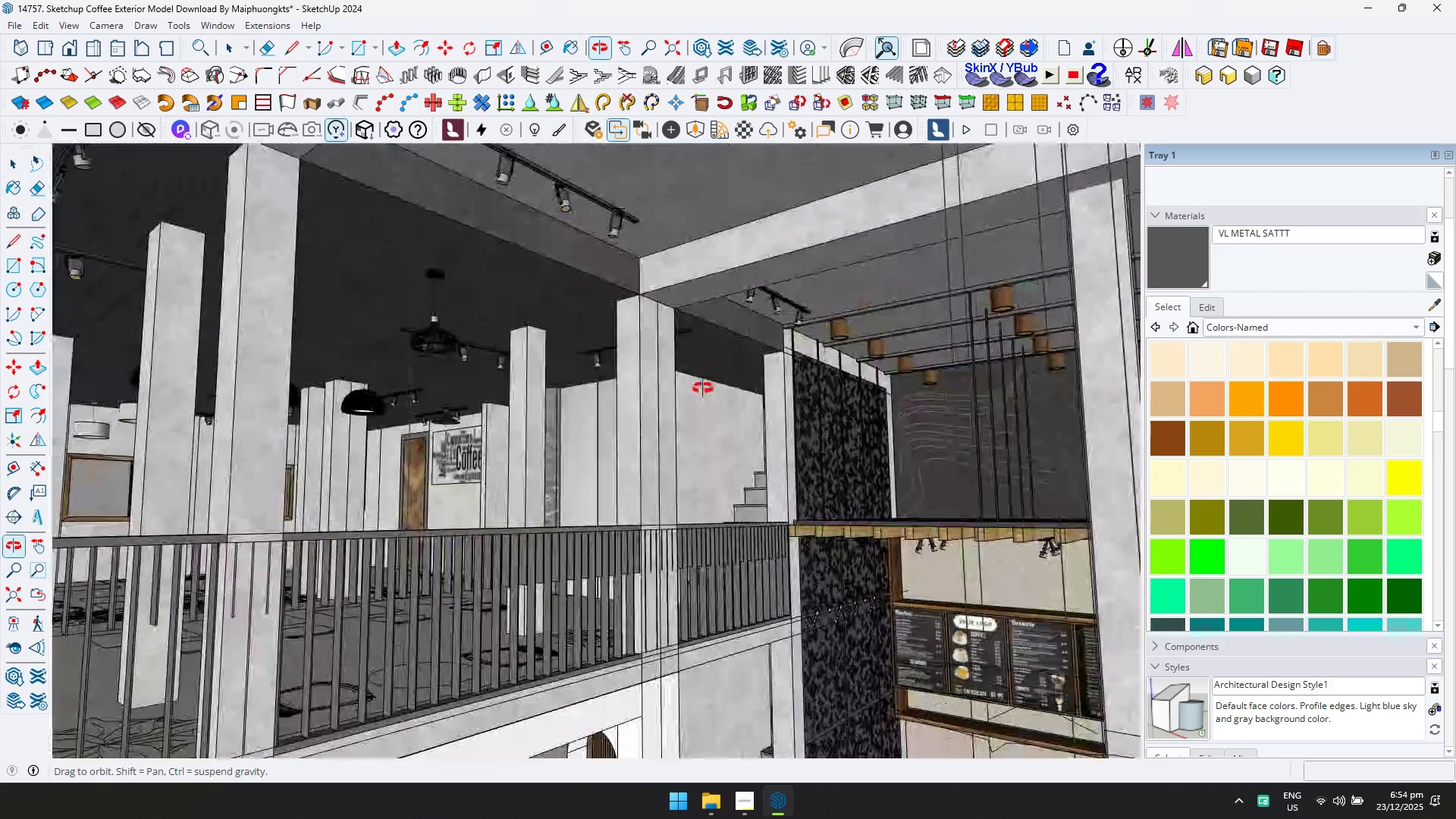 
scroll: coordinate [775, 325], scroll_direction: up, amount: 12.0
 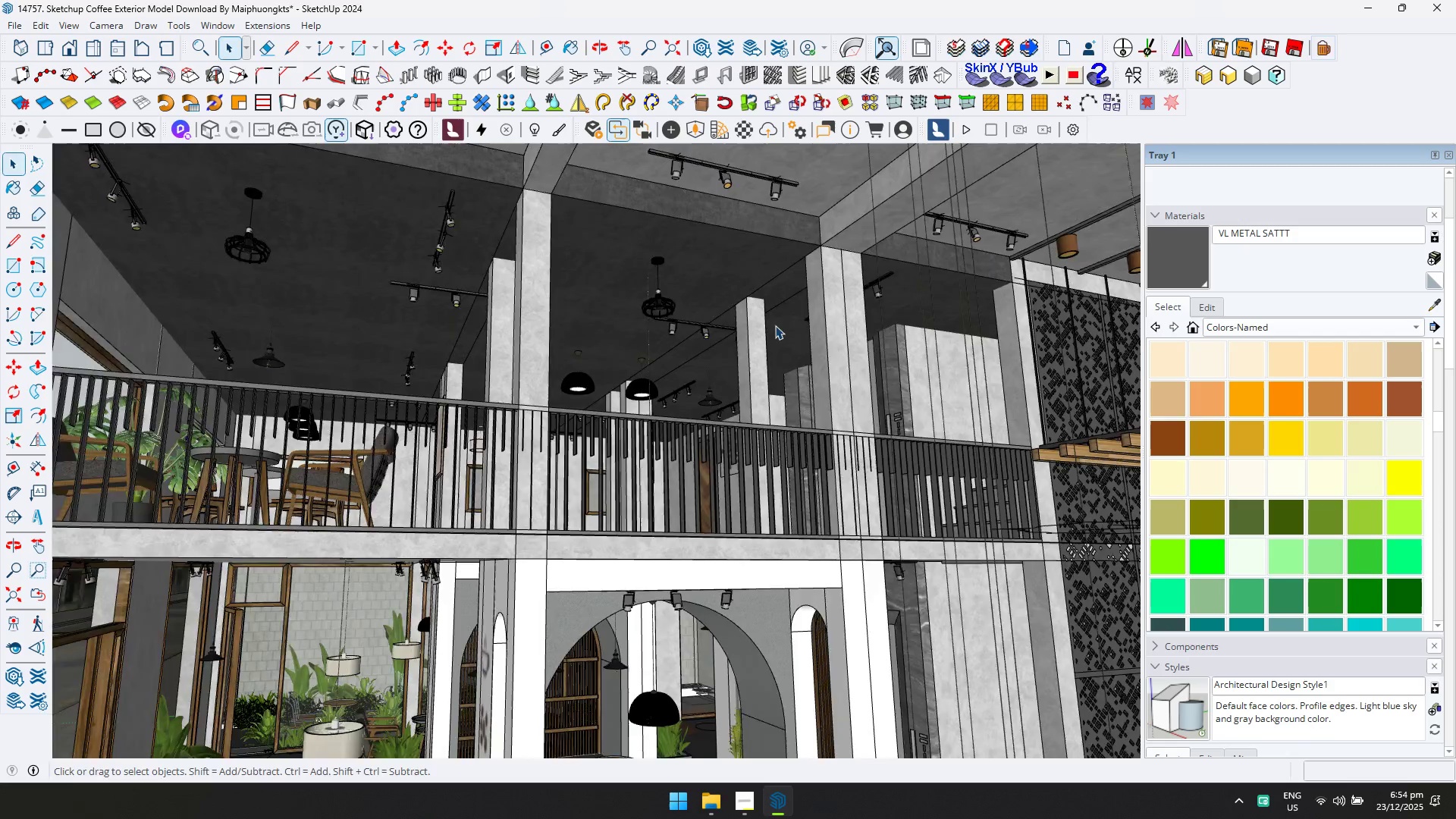 
hold_key(key=ShiftLeft, duration=0.42)
 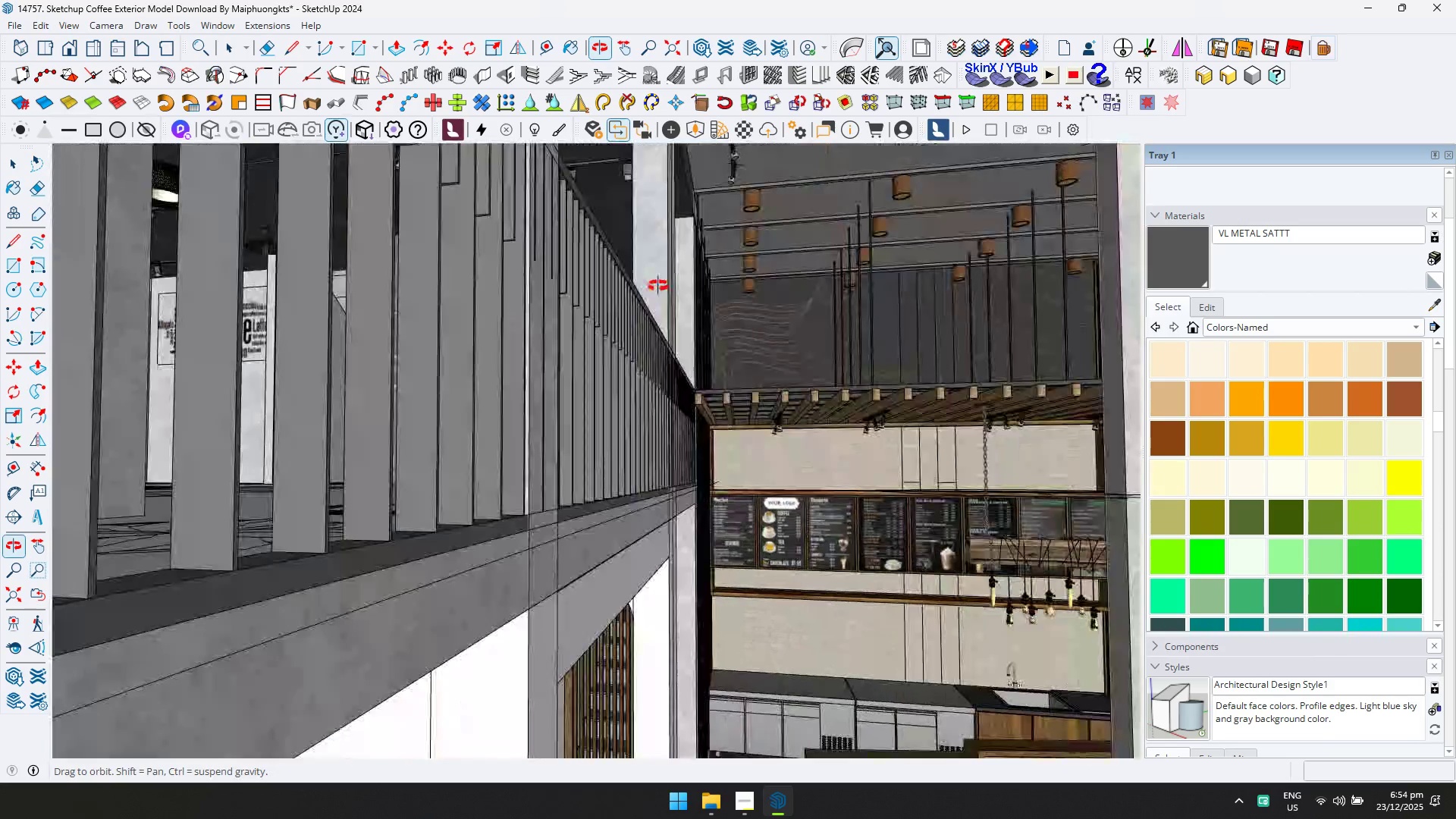 
hold_key(key=ShiftLeft, duration=0.53)
 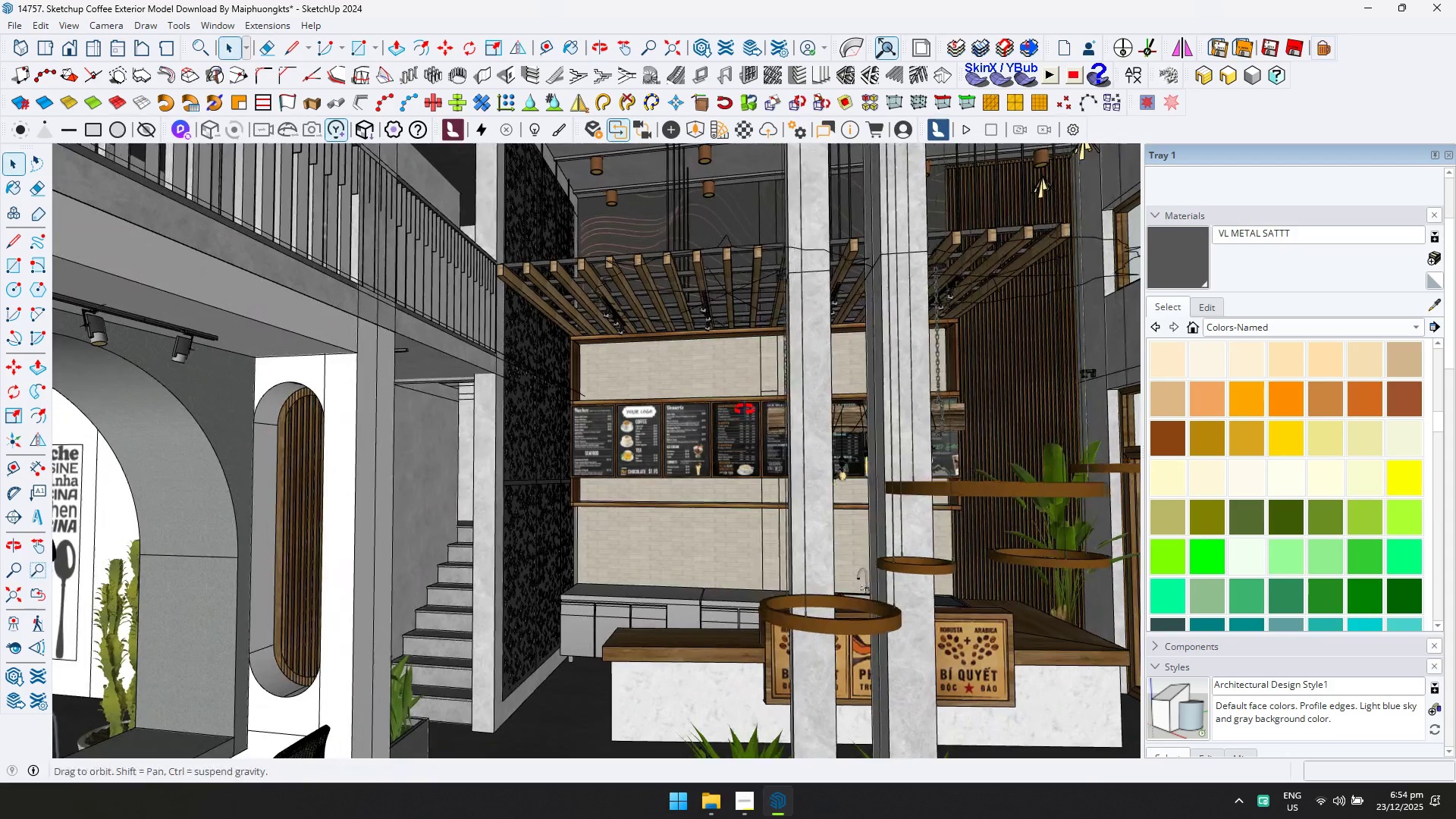 
hold_key(key=ShiftLeft, duration=0.84)
 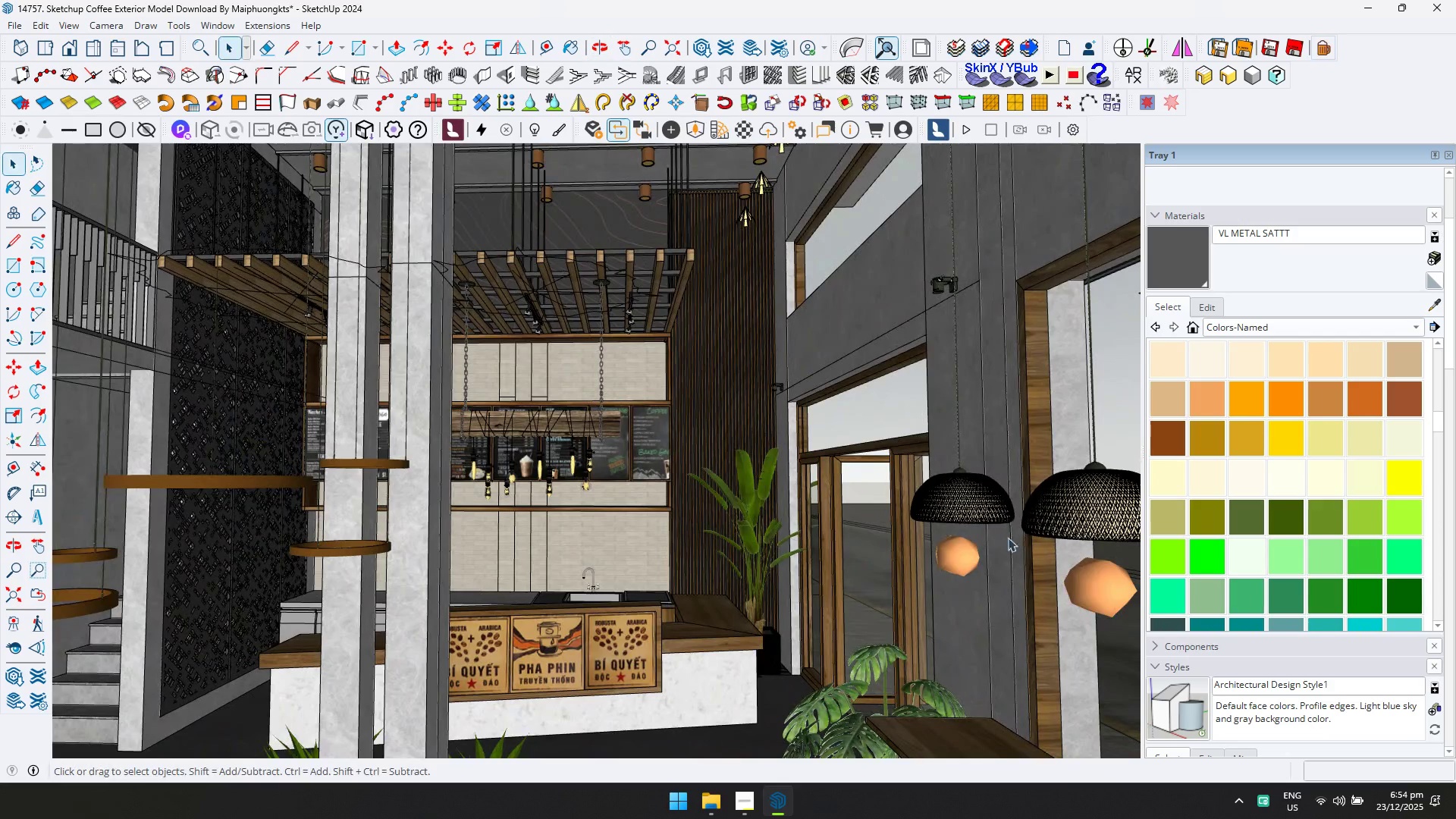 
left_click([967, 555])
 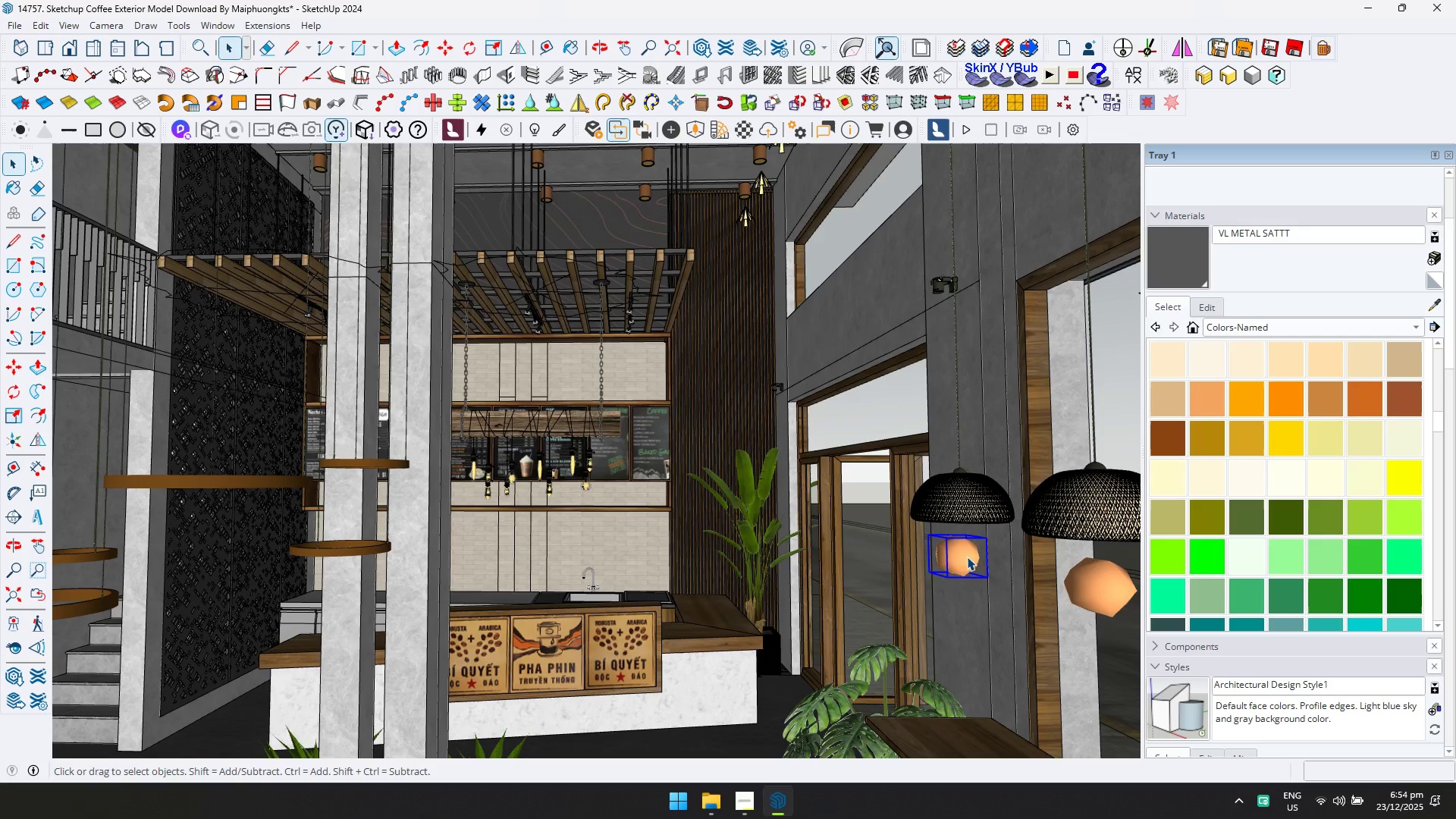 
key(Delete)
 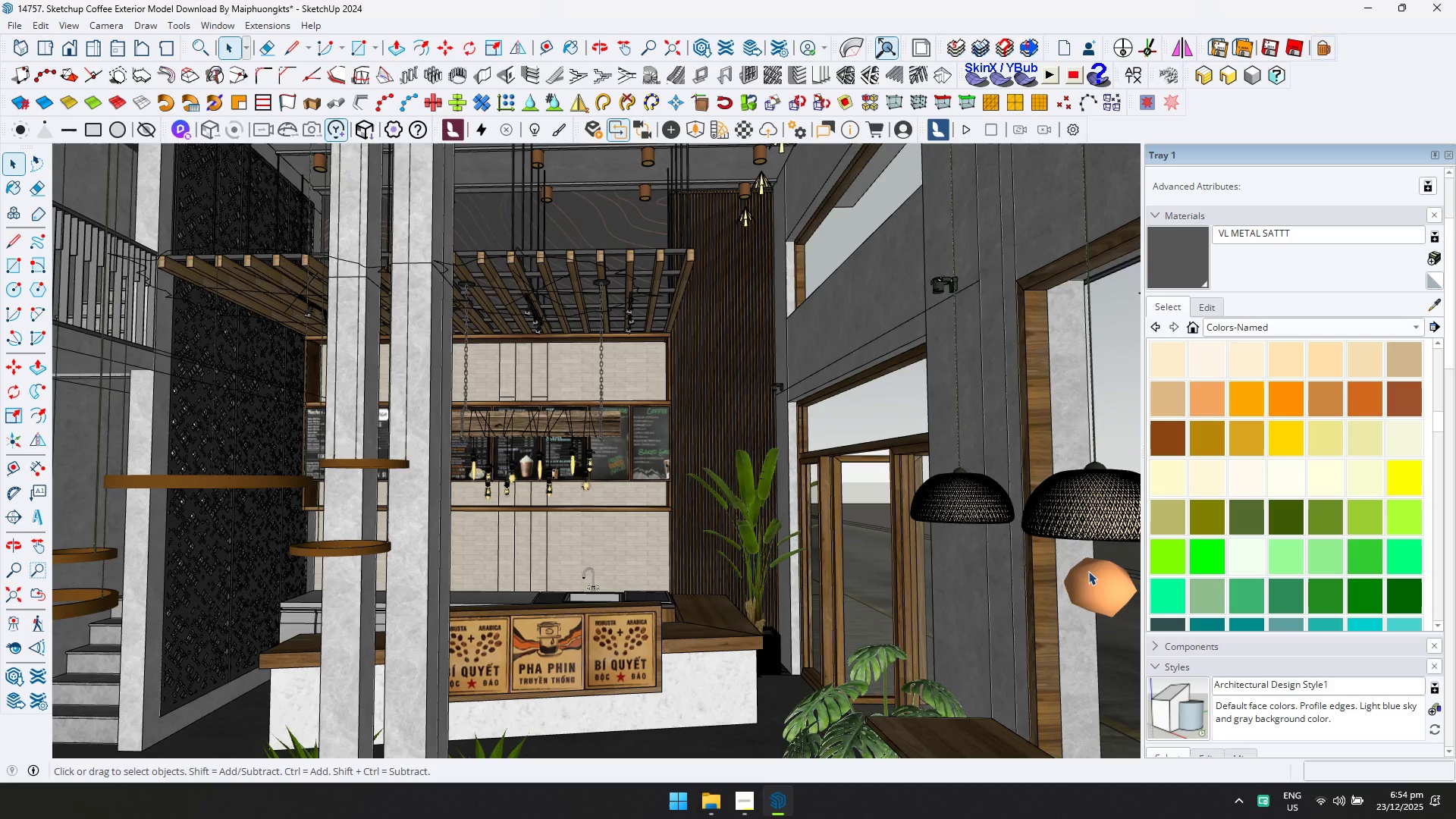 
left_click([1099, 573])
 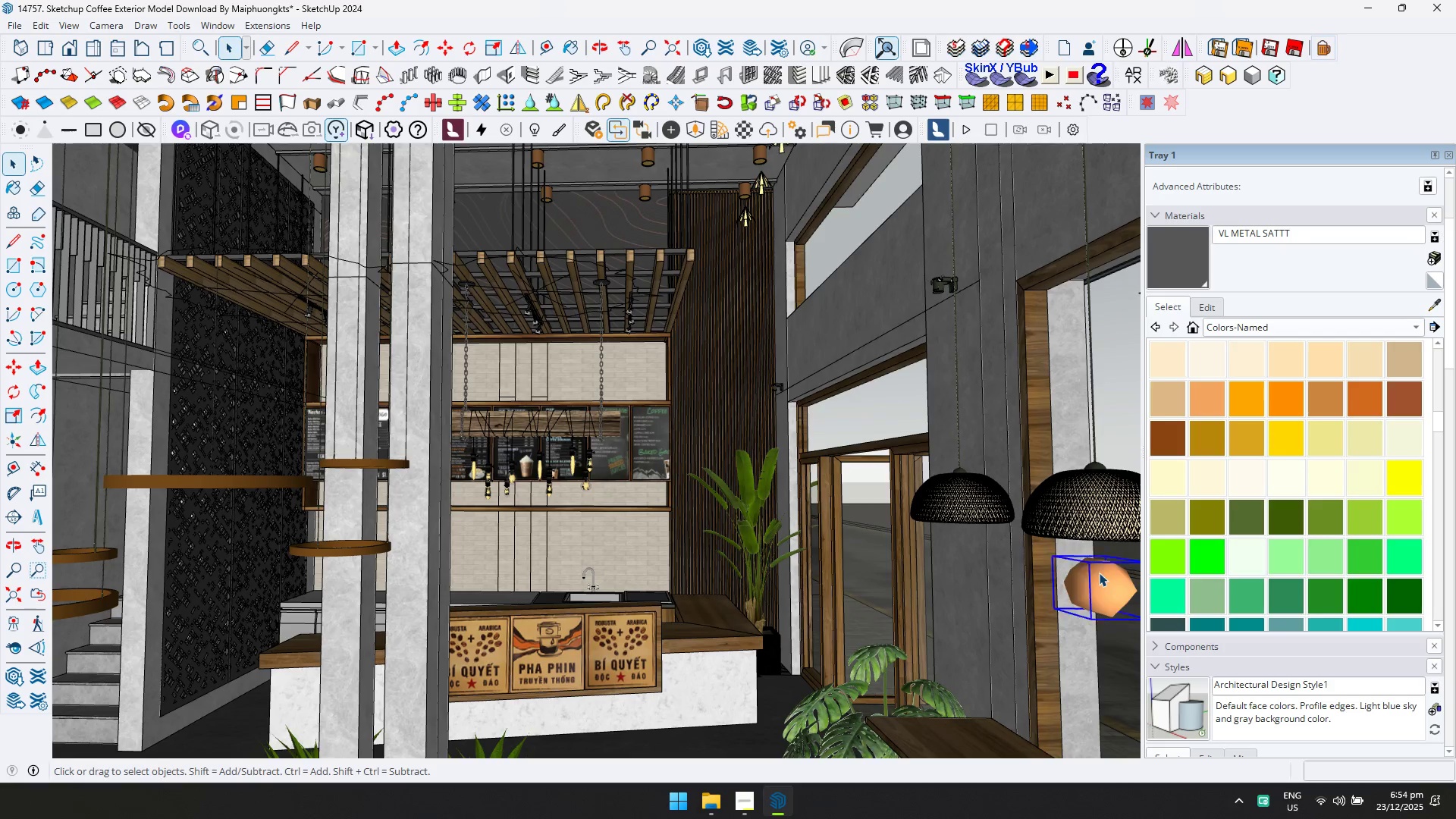 
key(Delete)
 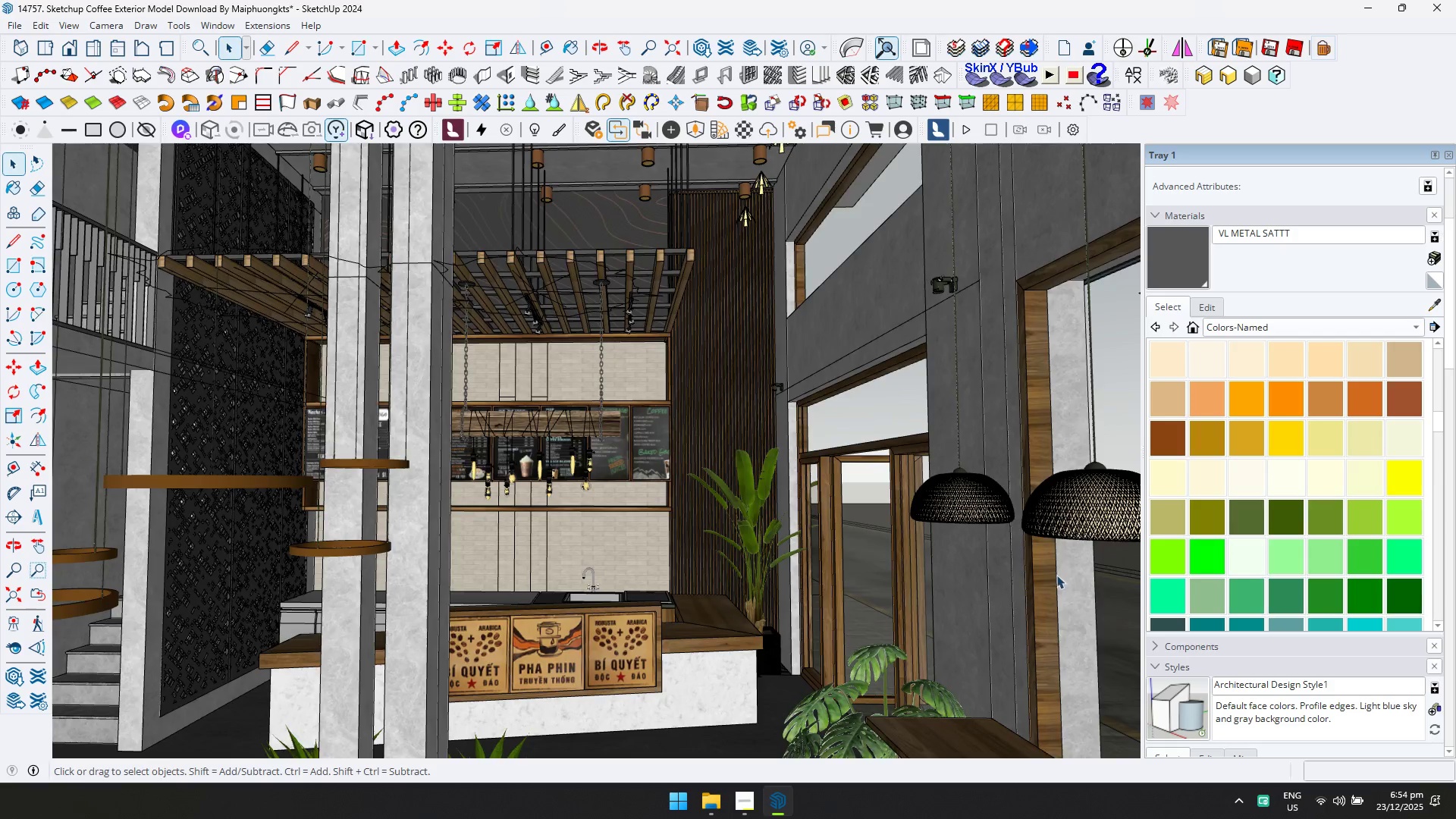 
scroll: coordinate [1012, 545], scroll_direction: down, amount: 8.0
 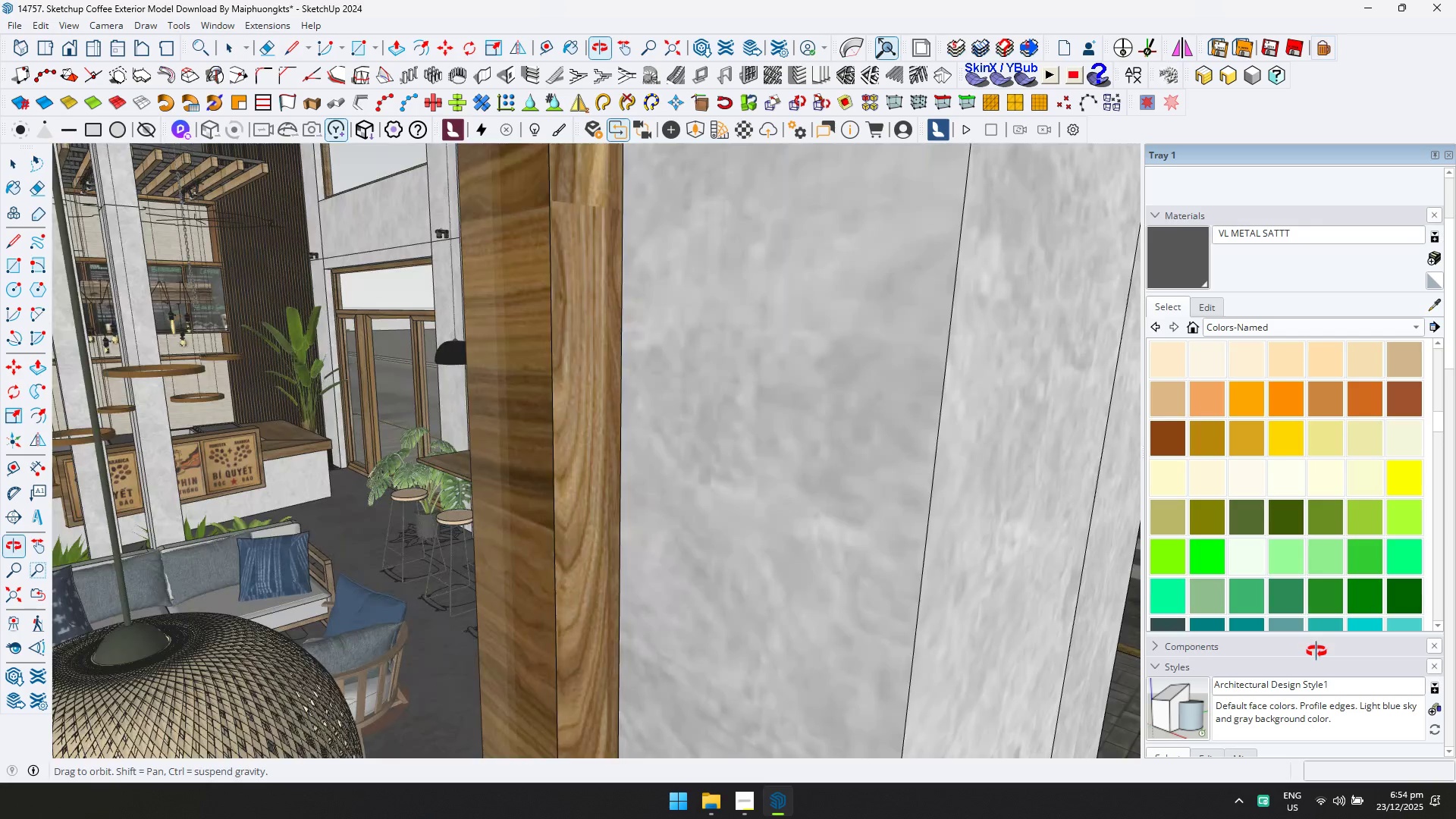 
hold_key(key=ShiftLeft, duration=0.31)
 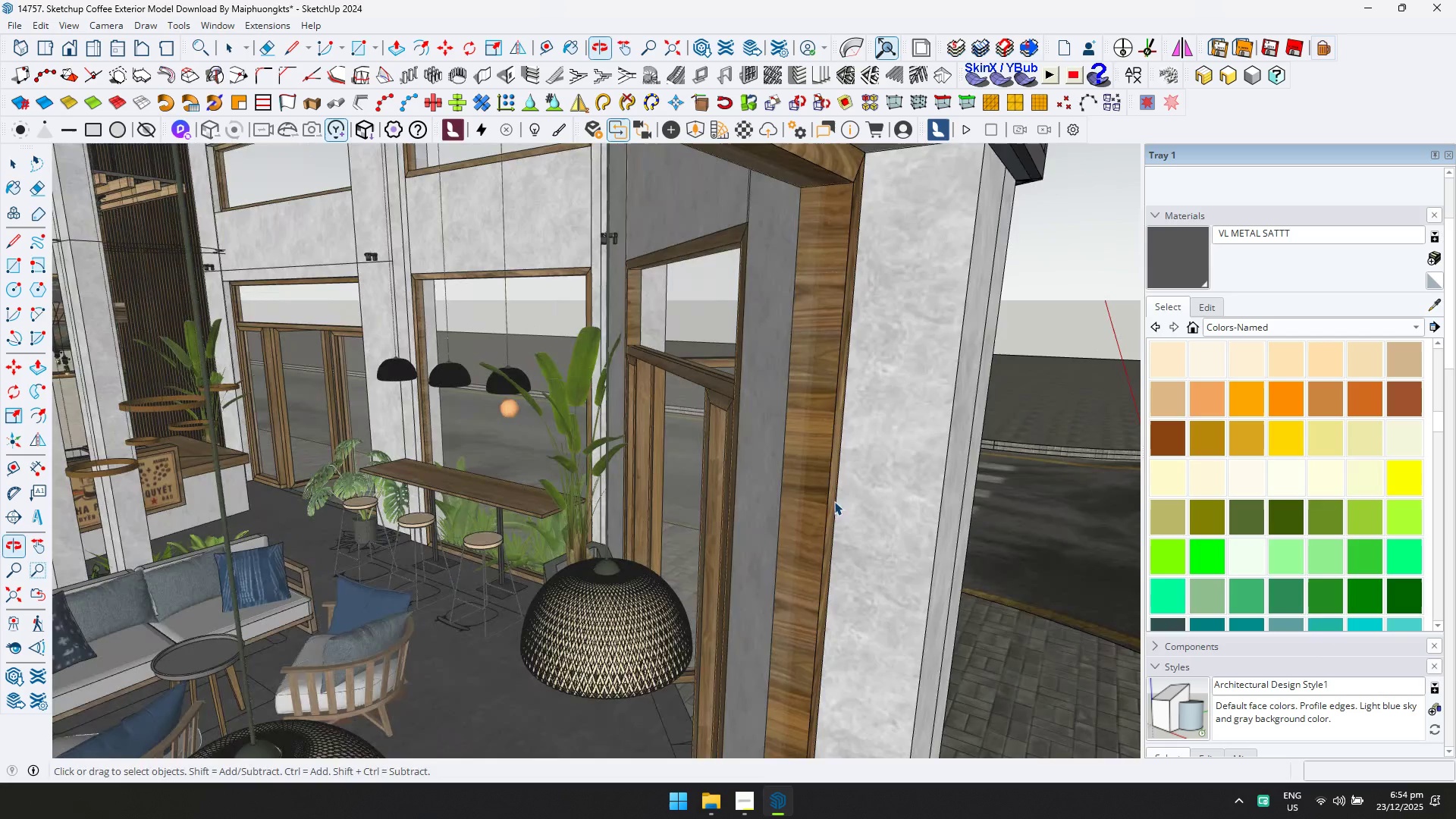 
left_click([500, 408])
 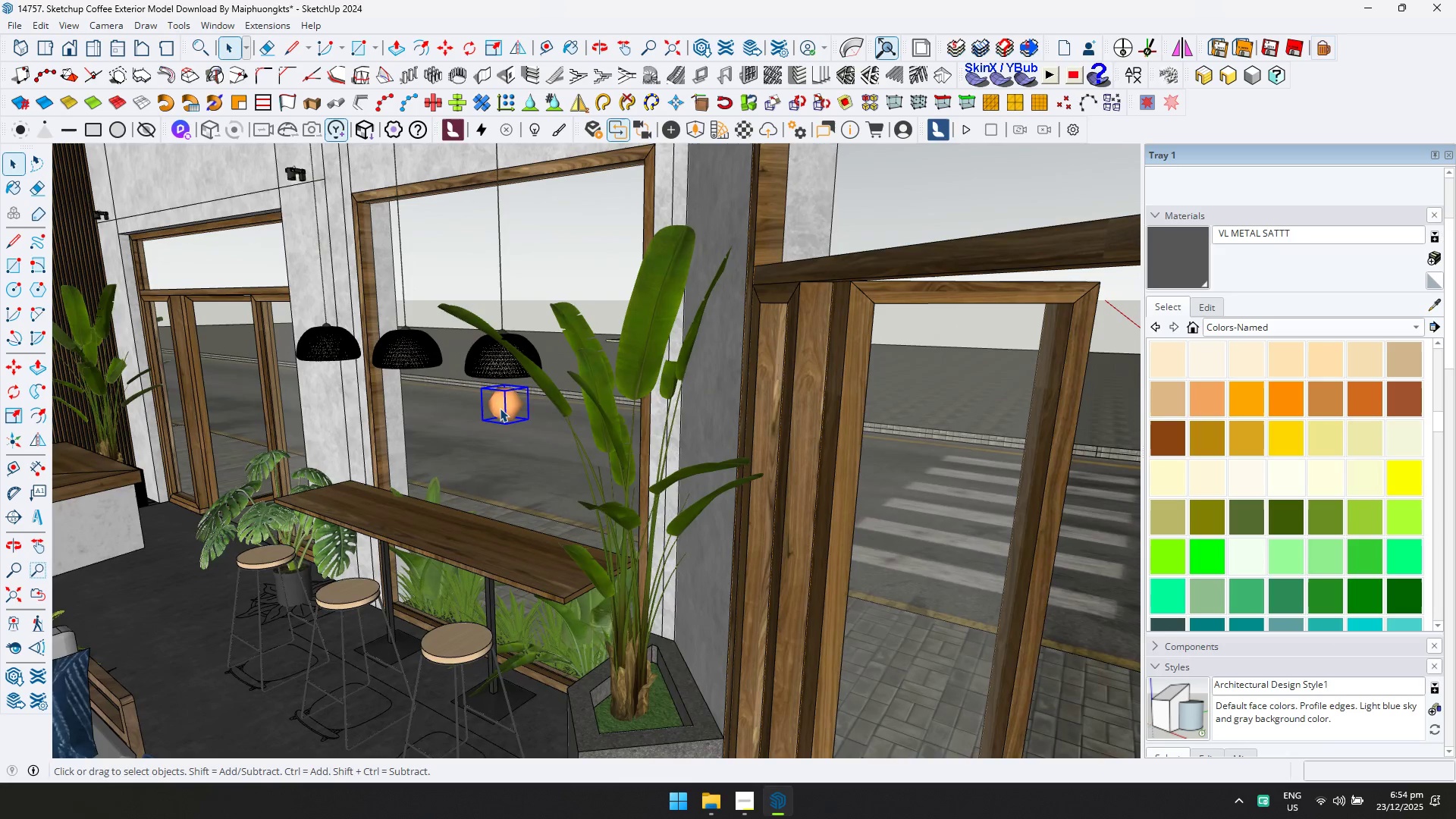 
scroll: coordinate [494, 409], scroll_direction: up, amount: 9.0
 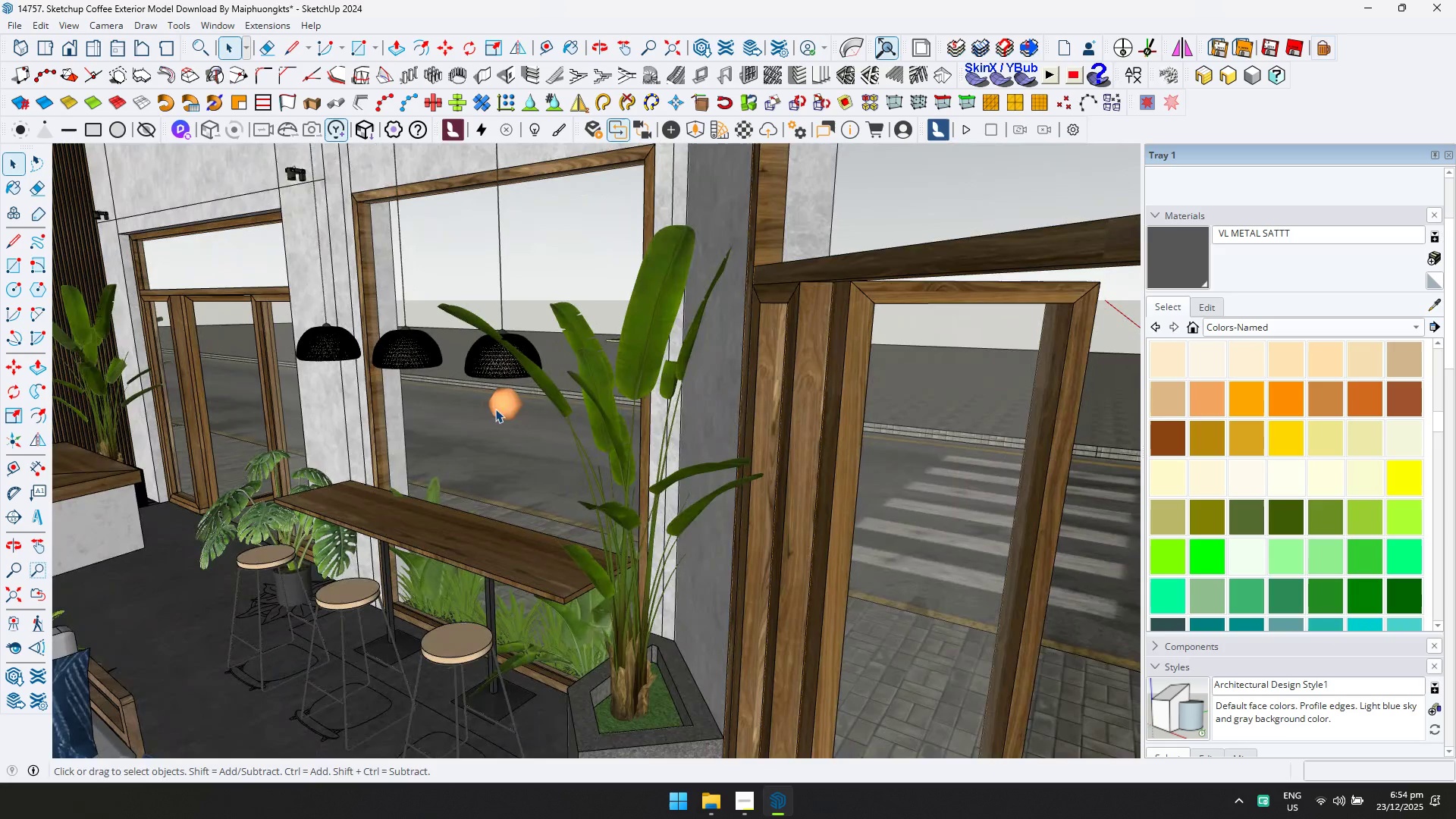 
key(Delete)
 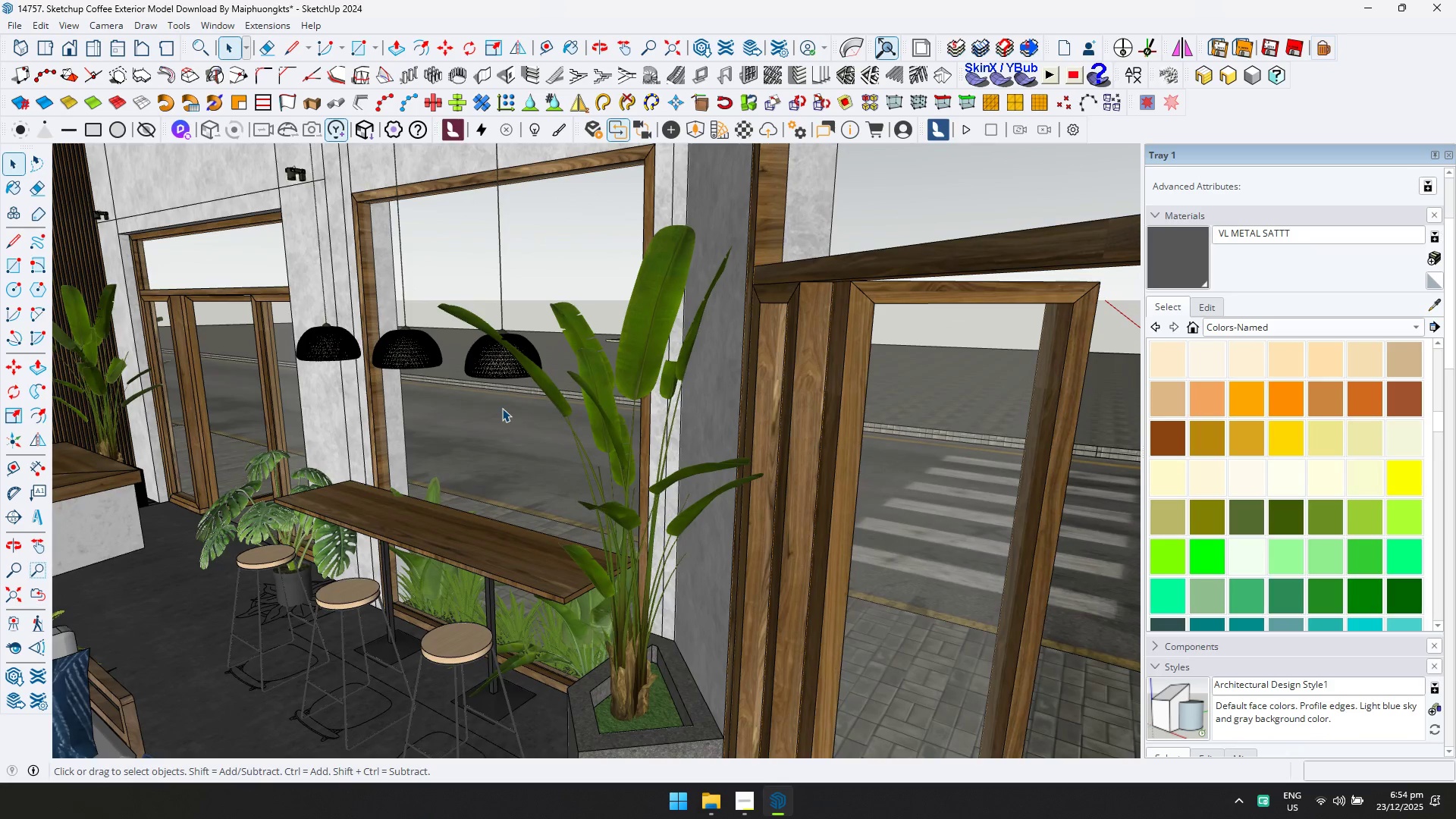 
hold_key(key=ShiftLeft, duration=0.7)
 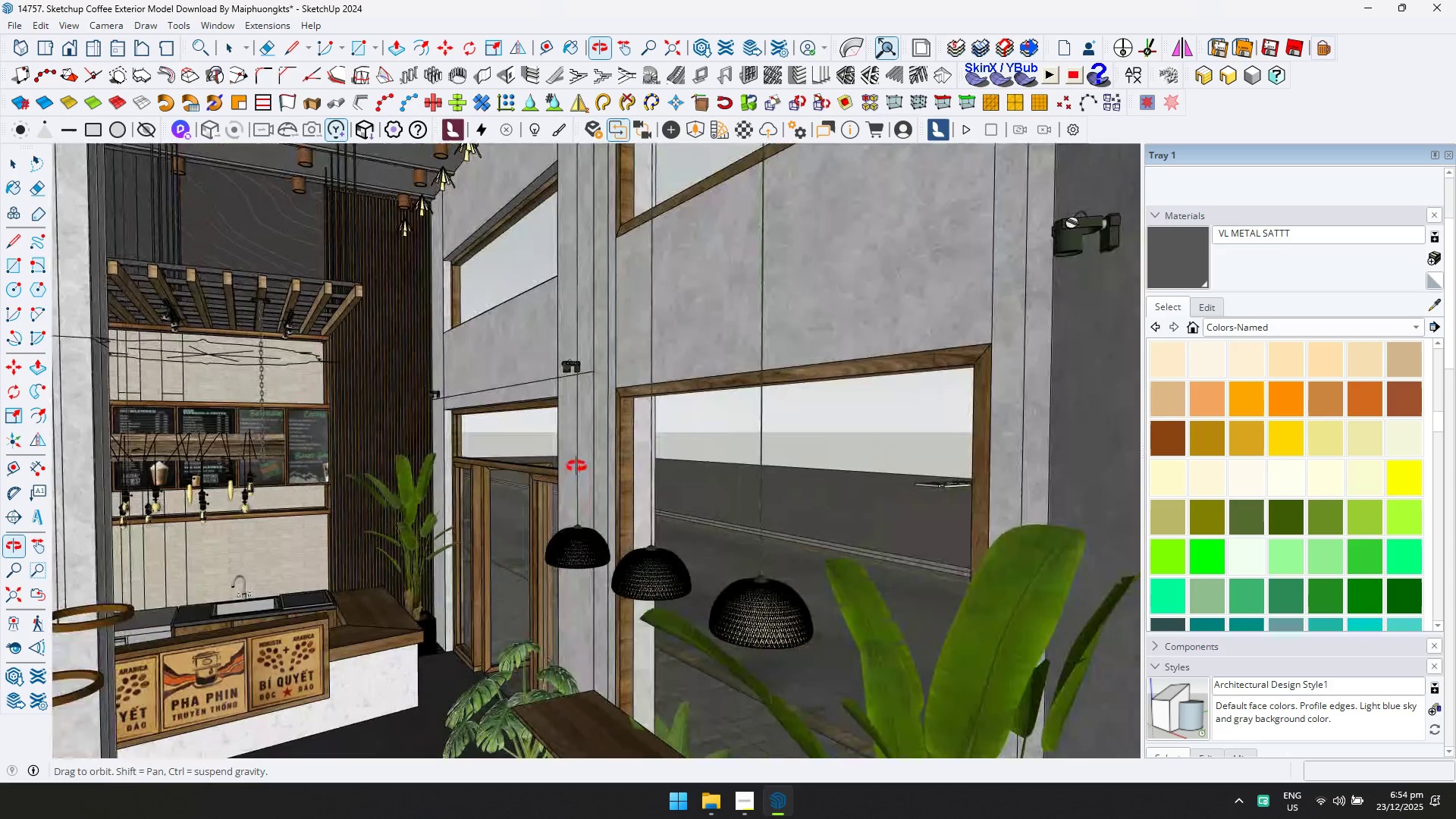 
hold_key(key=ShiftLeft, duration=0.41)
 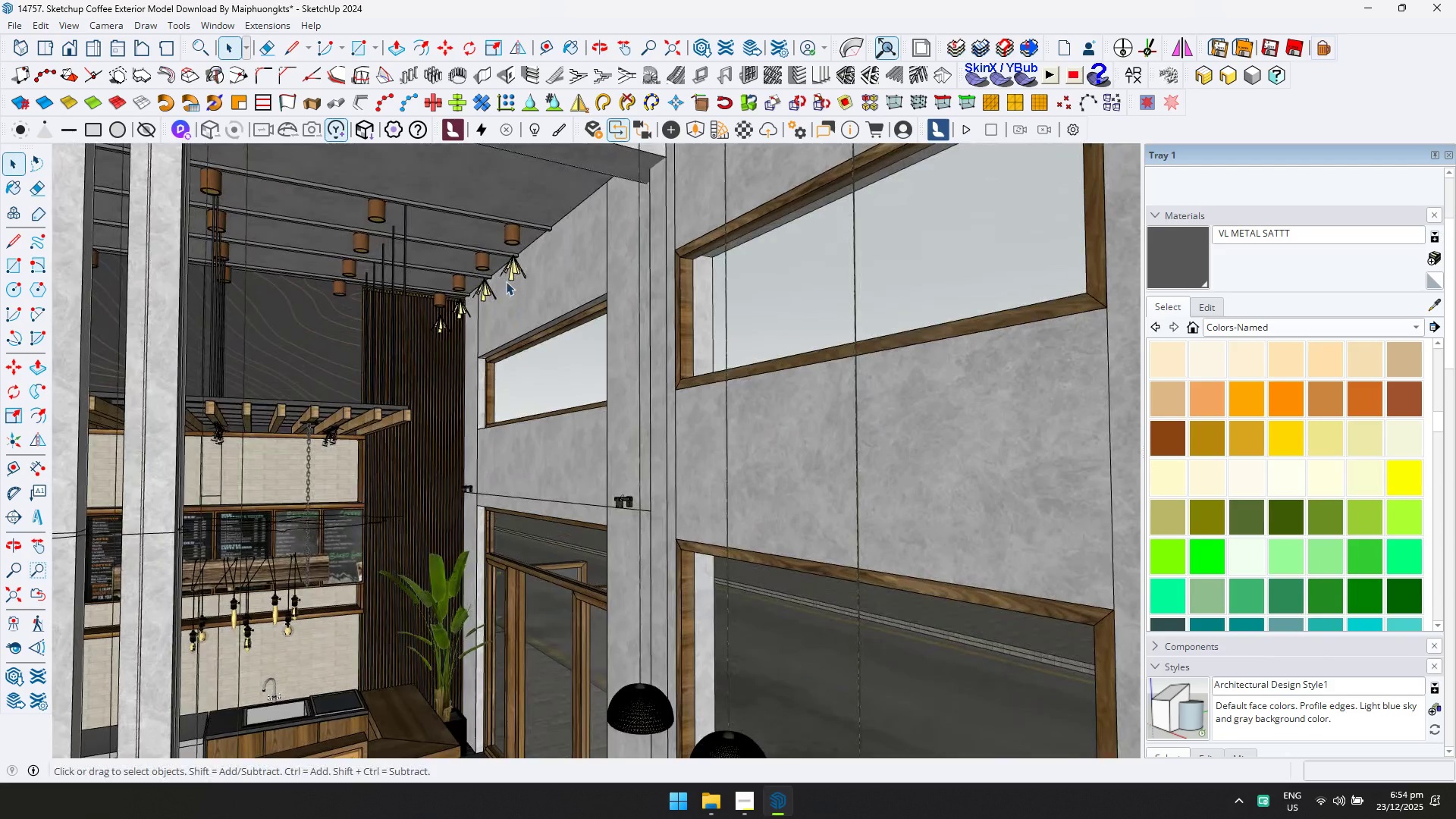 
left_click([506, 272])
 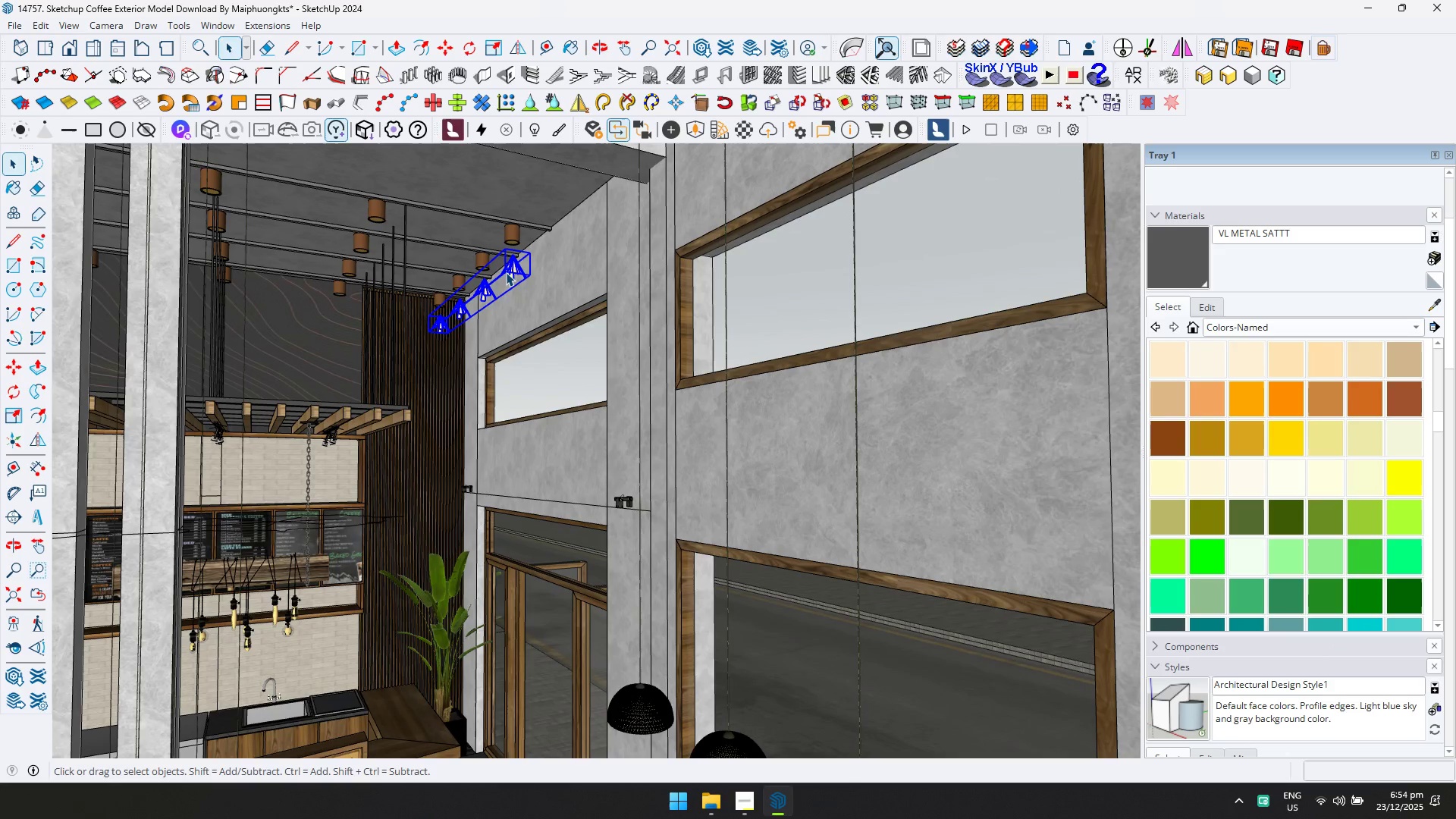 
key(Delete)
 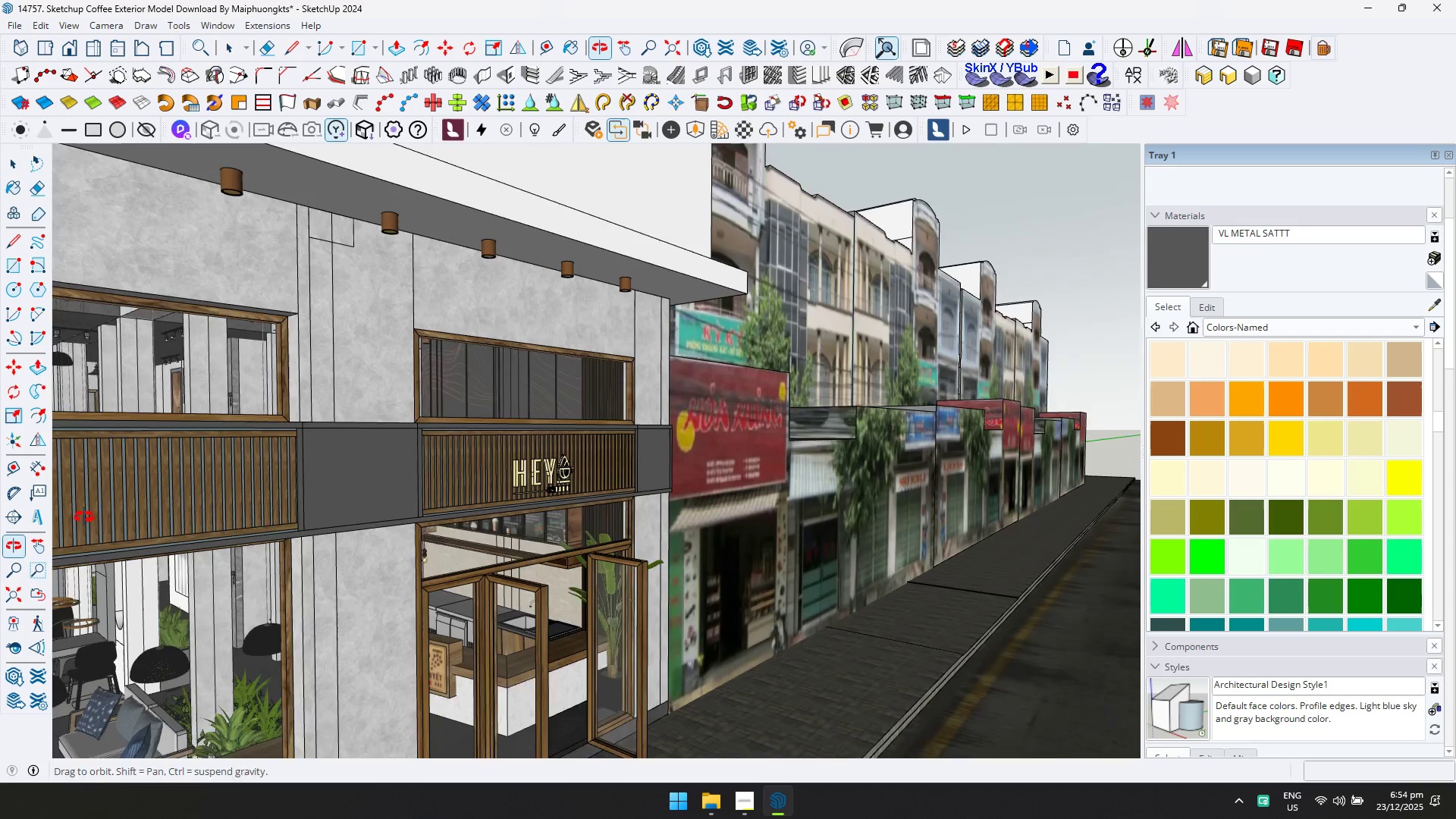 
hold_key(key=ShiftLeft, duration=0.34)
 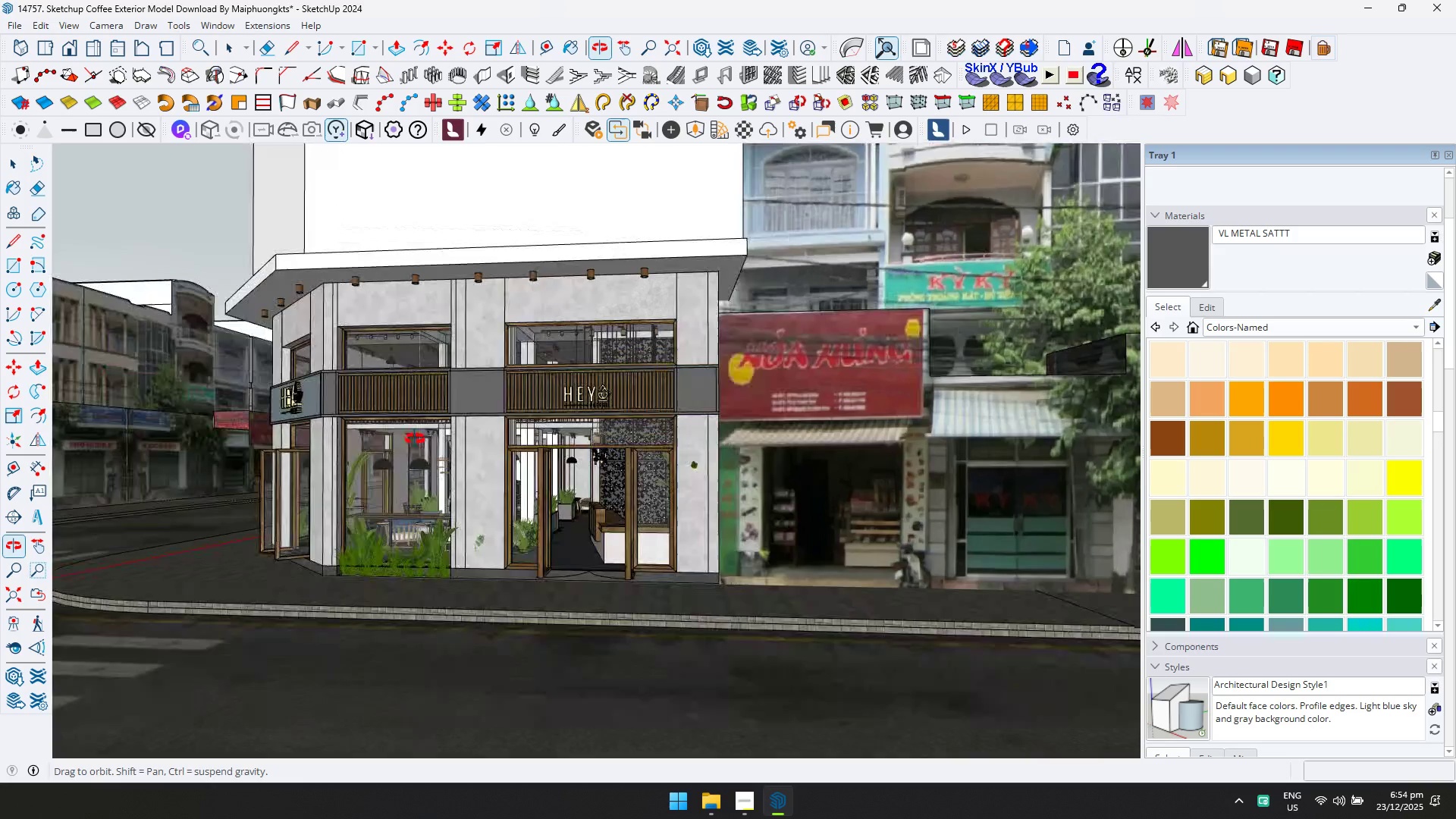 
scroll: coordinate [516, 524], scroll_direction: down, amount: 5.0
 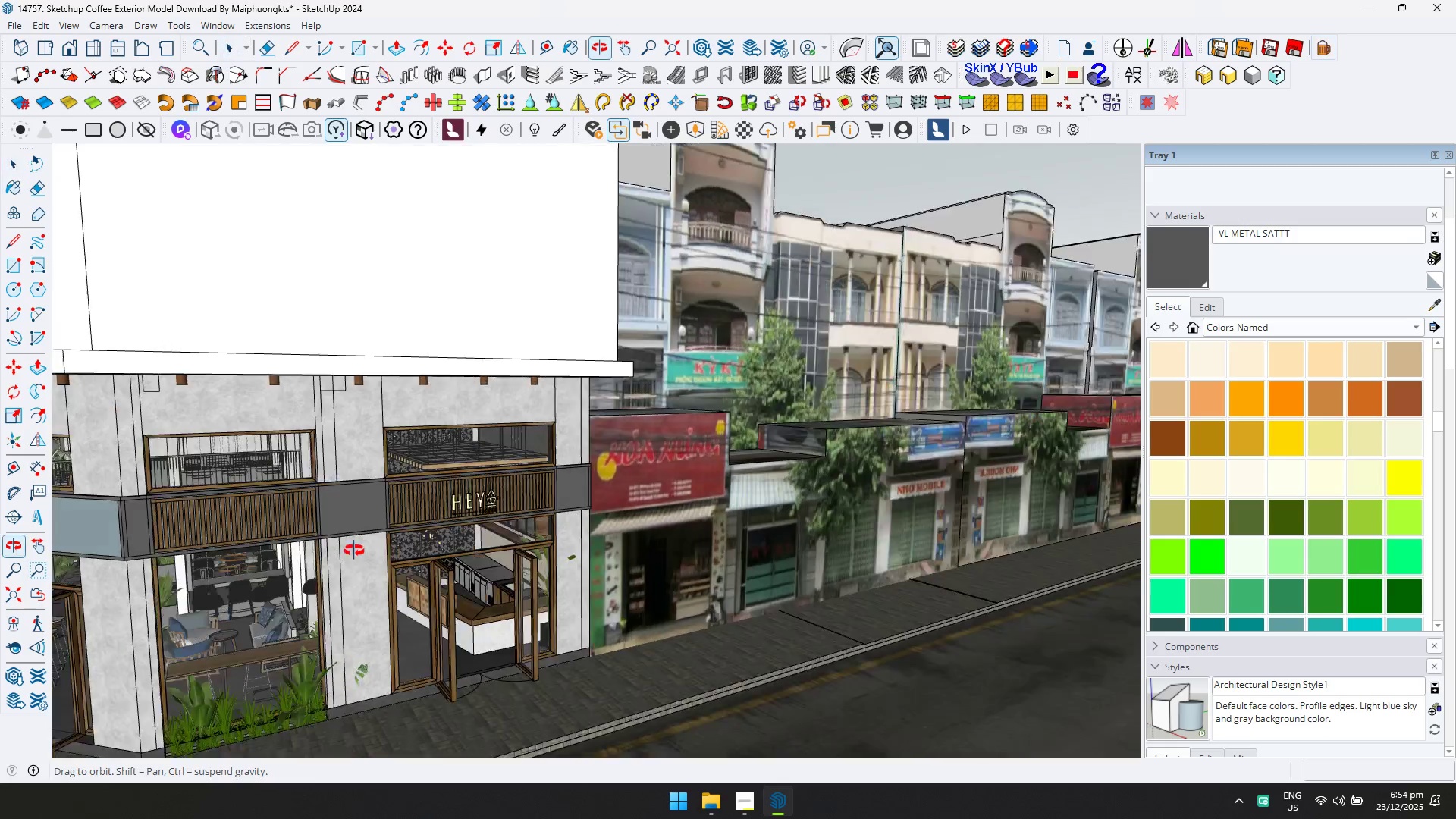 
hold_key(key=ShiftLeft, duration=1.5)
 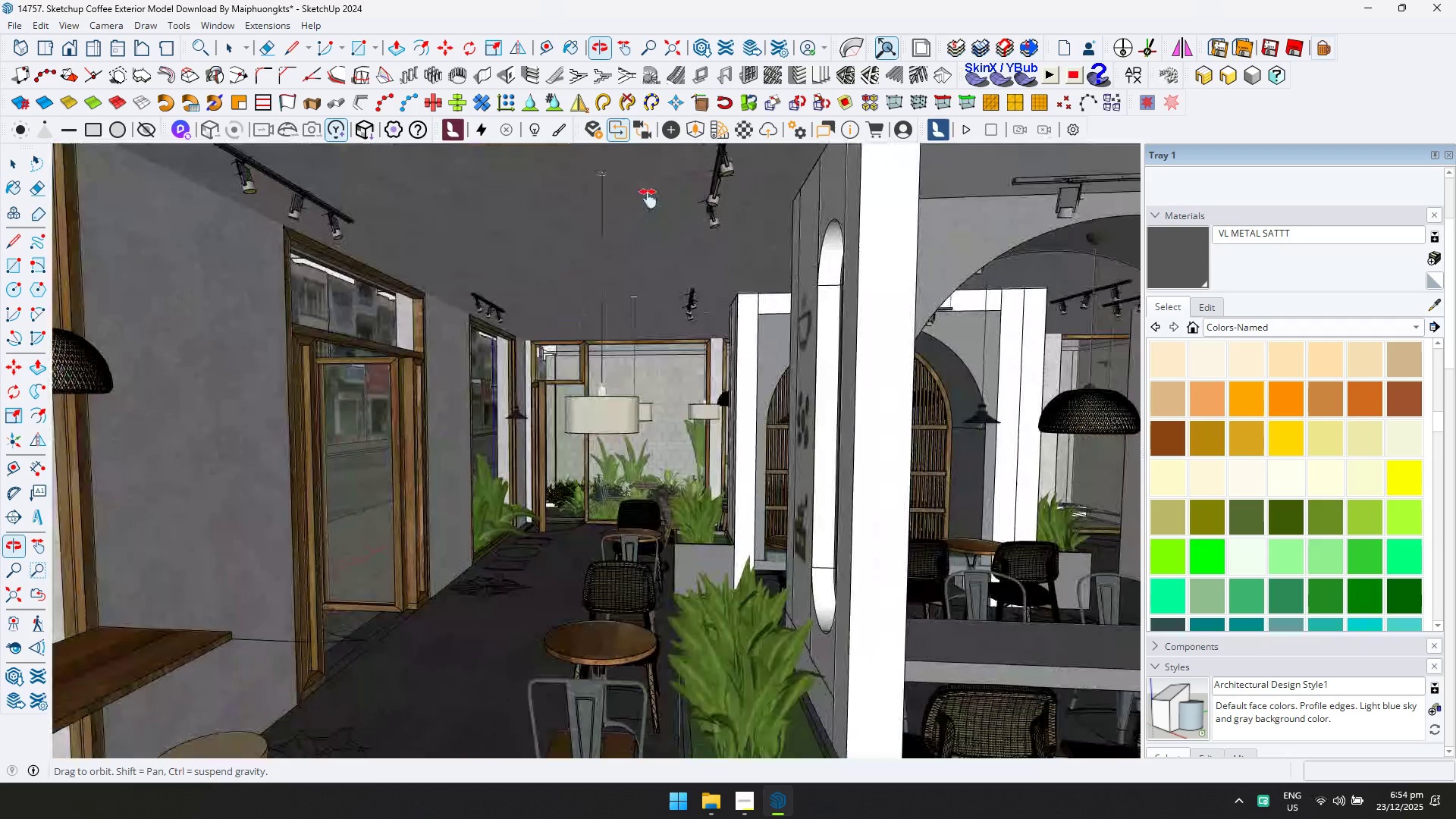 
scroll: coordinate [528, 289], scroll_direction: up, amount: 38.0
 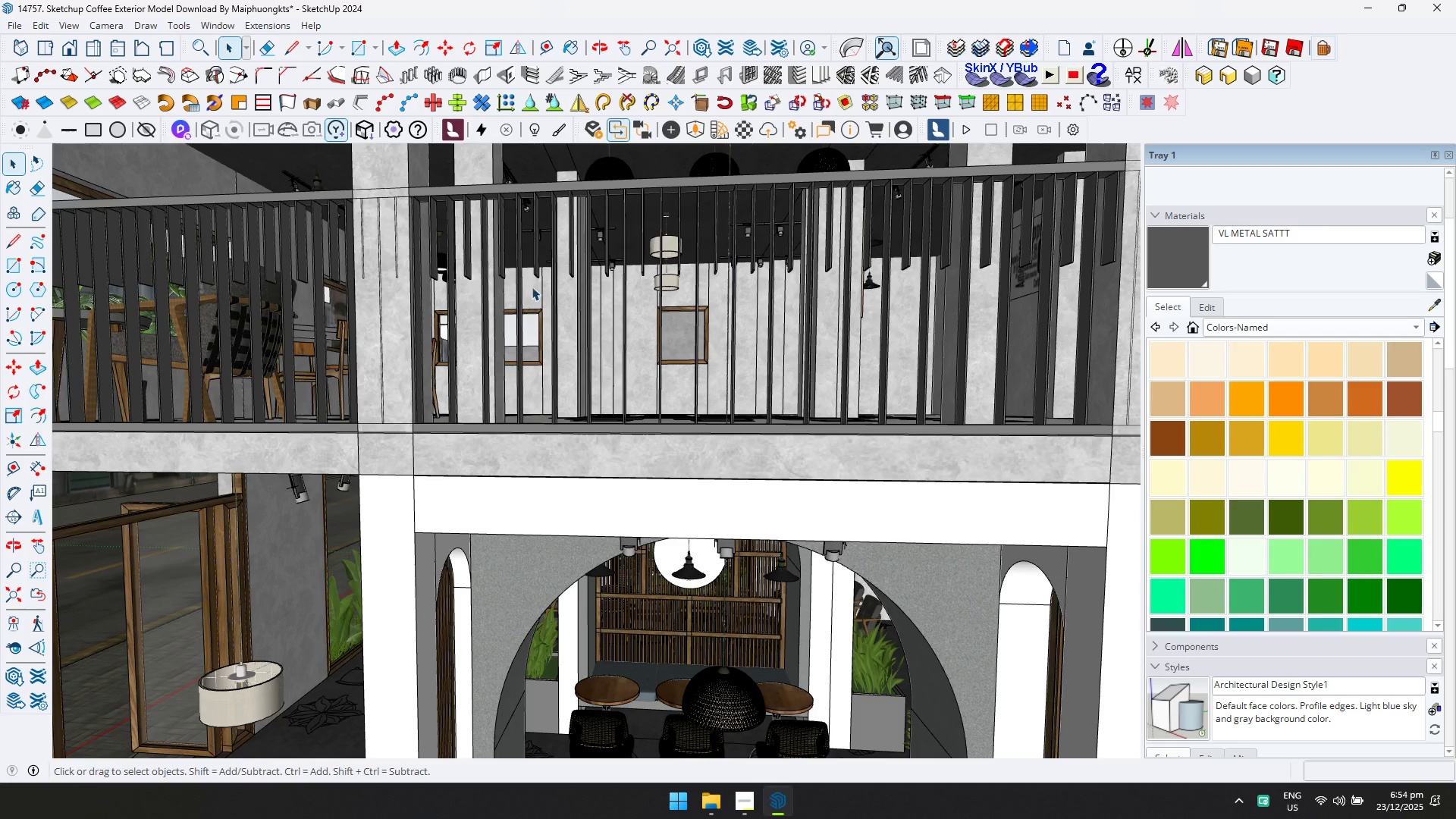 
key(Shift+ShiftLeft)
 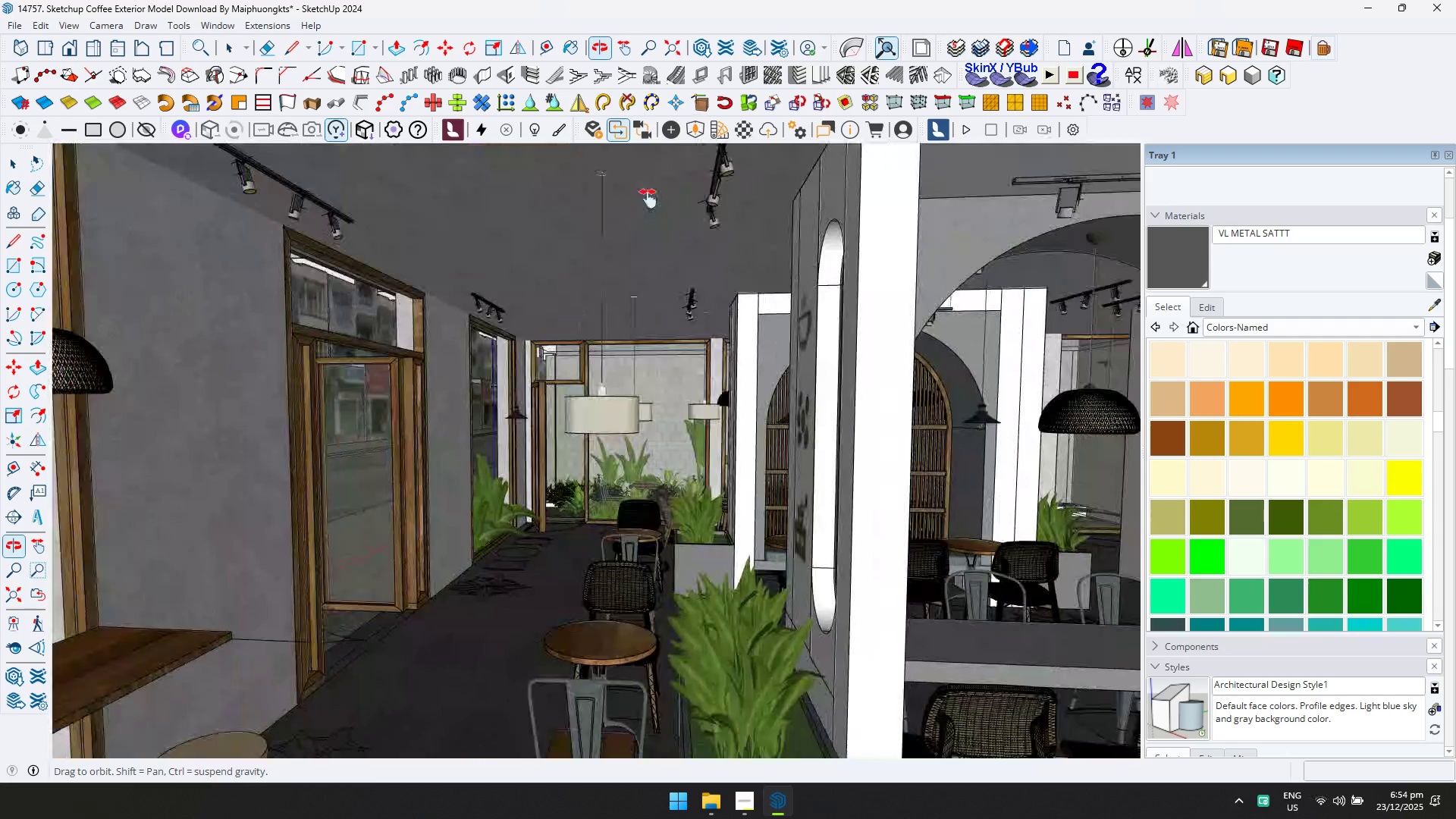 
key(Shift+ShiftLeft)
 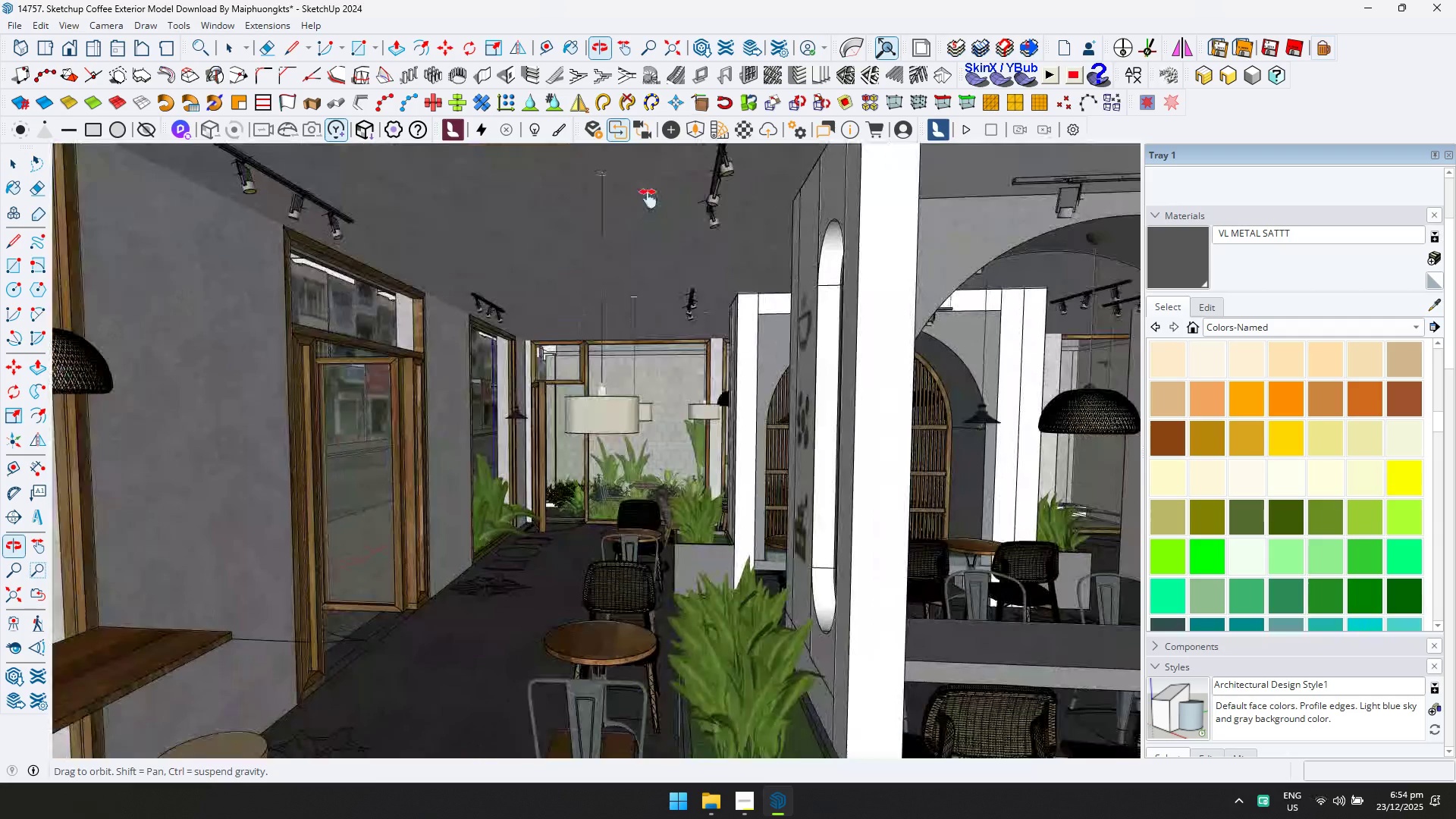 
key(Shift+ShiftLeft)
 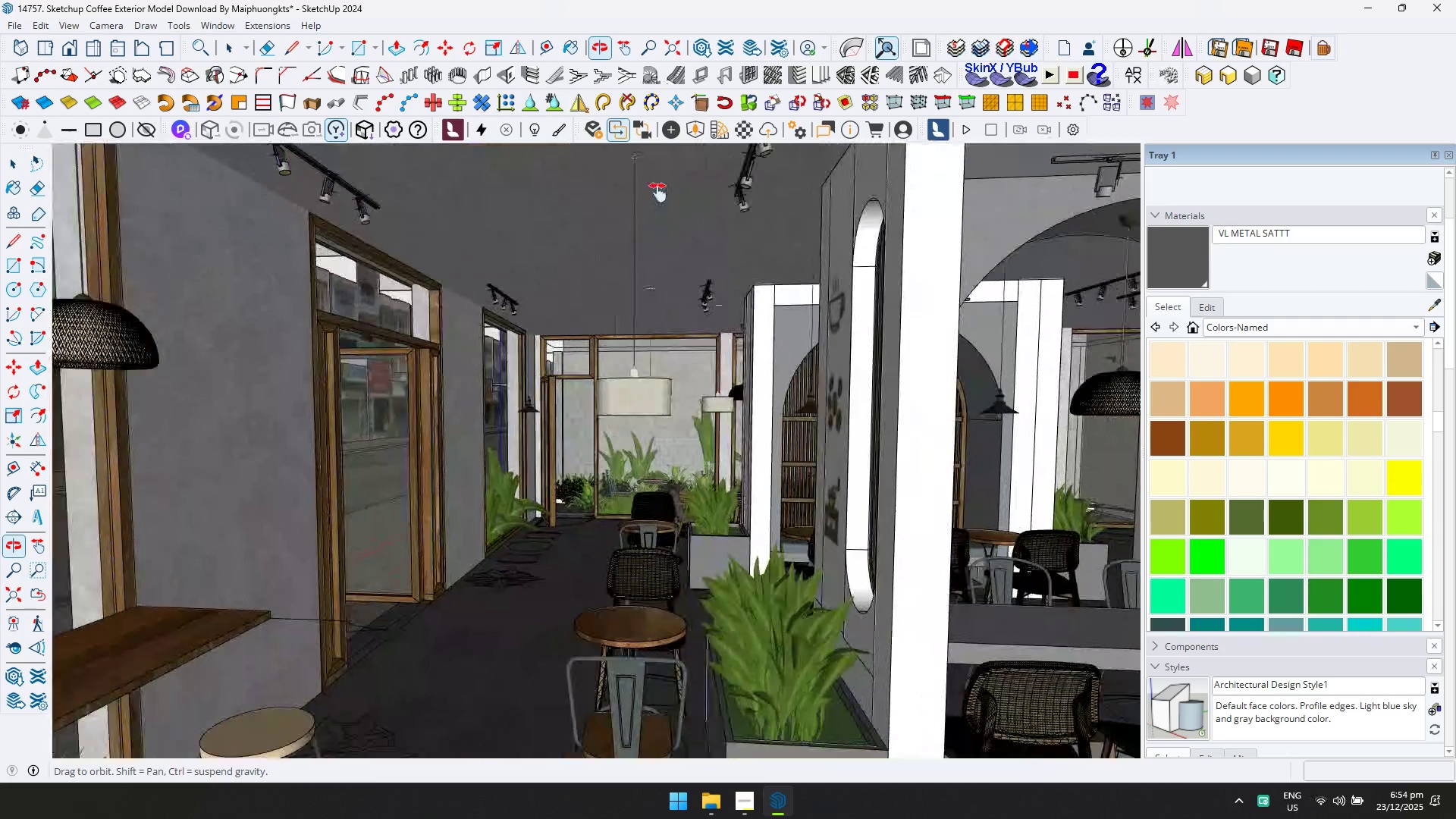 
key(Shift+ShiftLeft)
 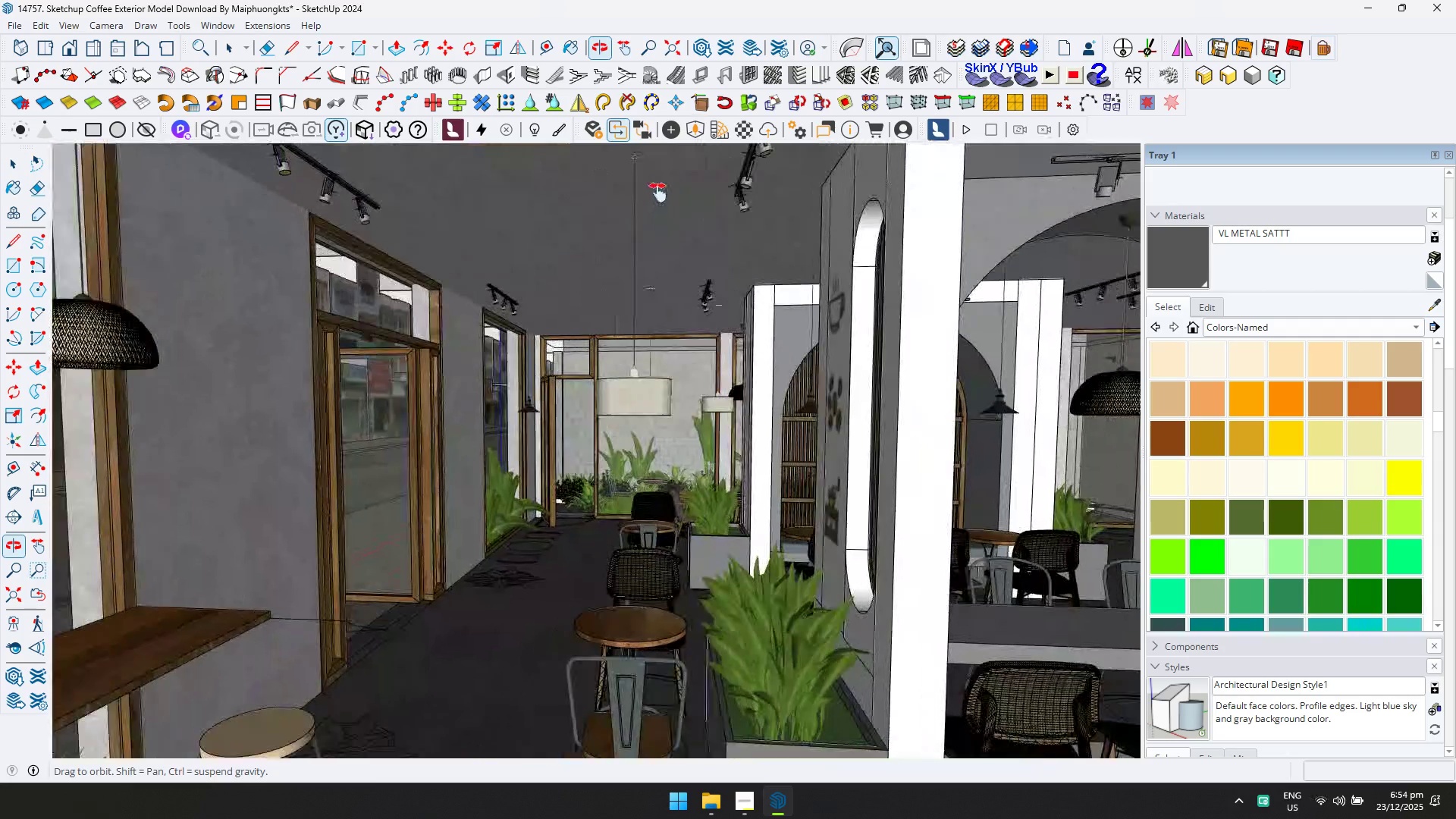 
key(Shift+ShiftLeft)
 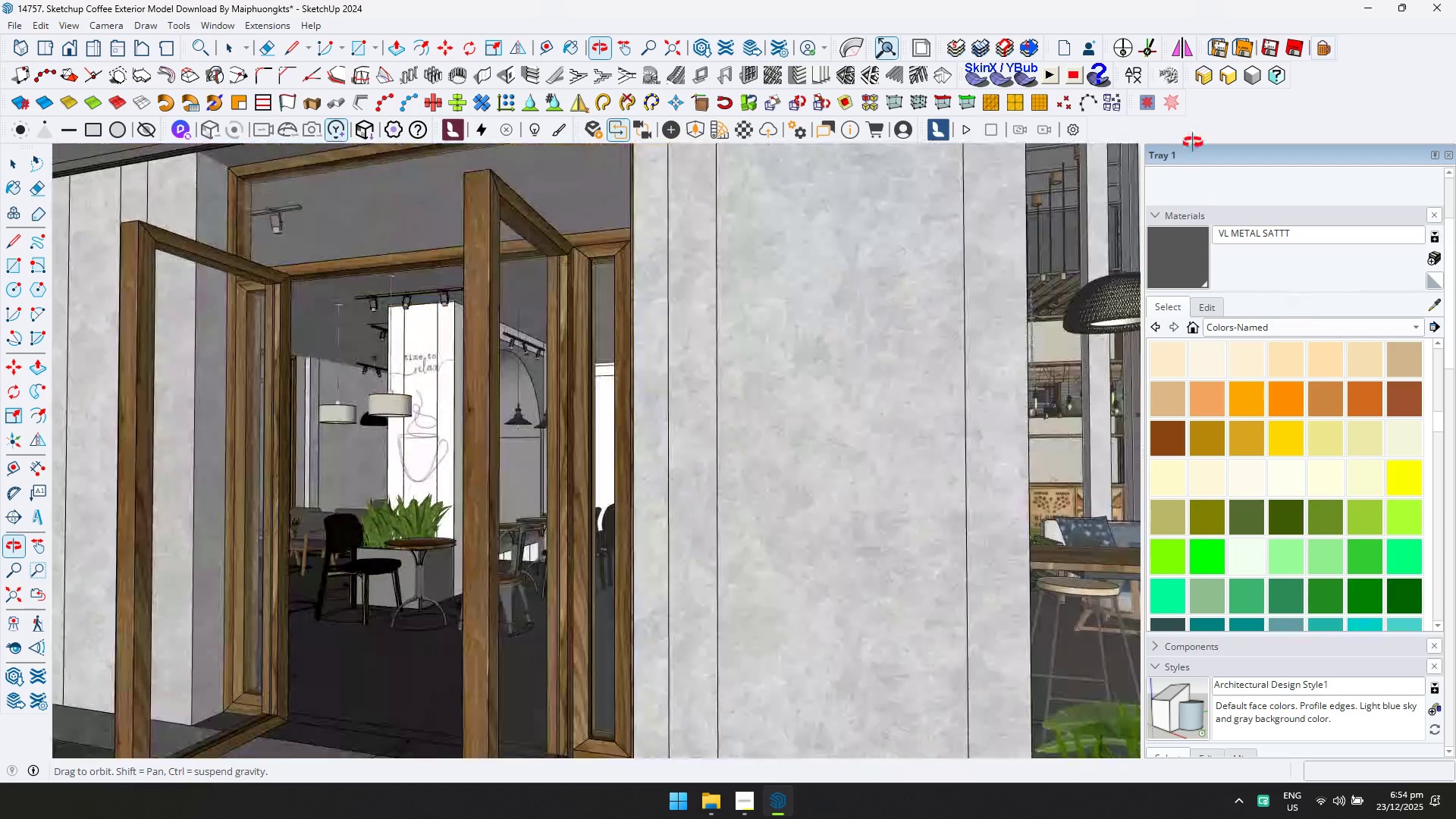 
scroll: coordinate [866, 492], scroll_direction: down, amount: 11.0
 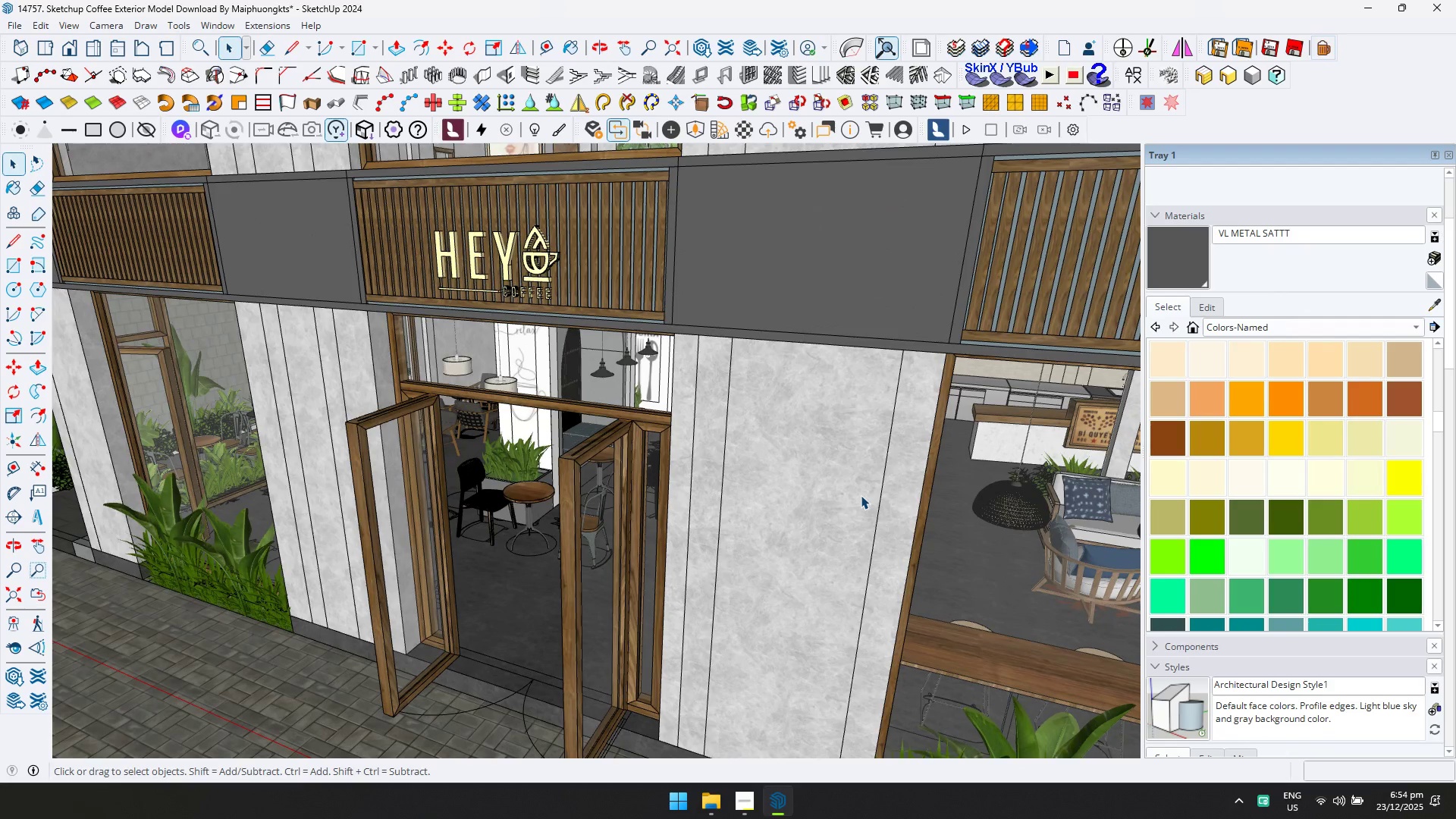 
key(Shift+ShiftLeft)
 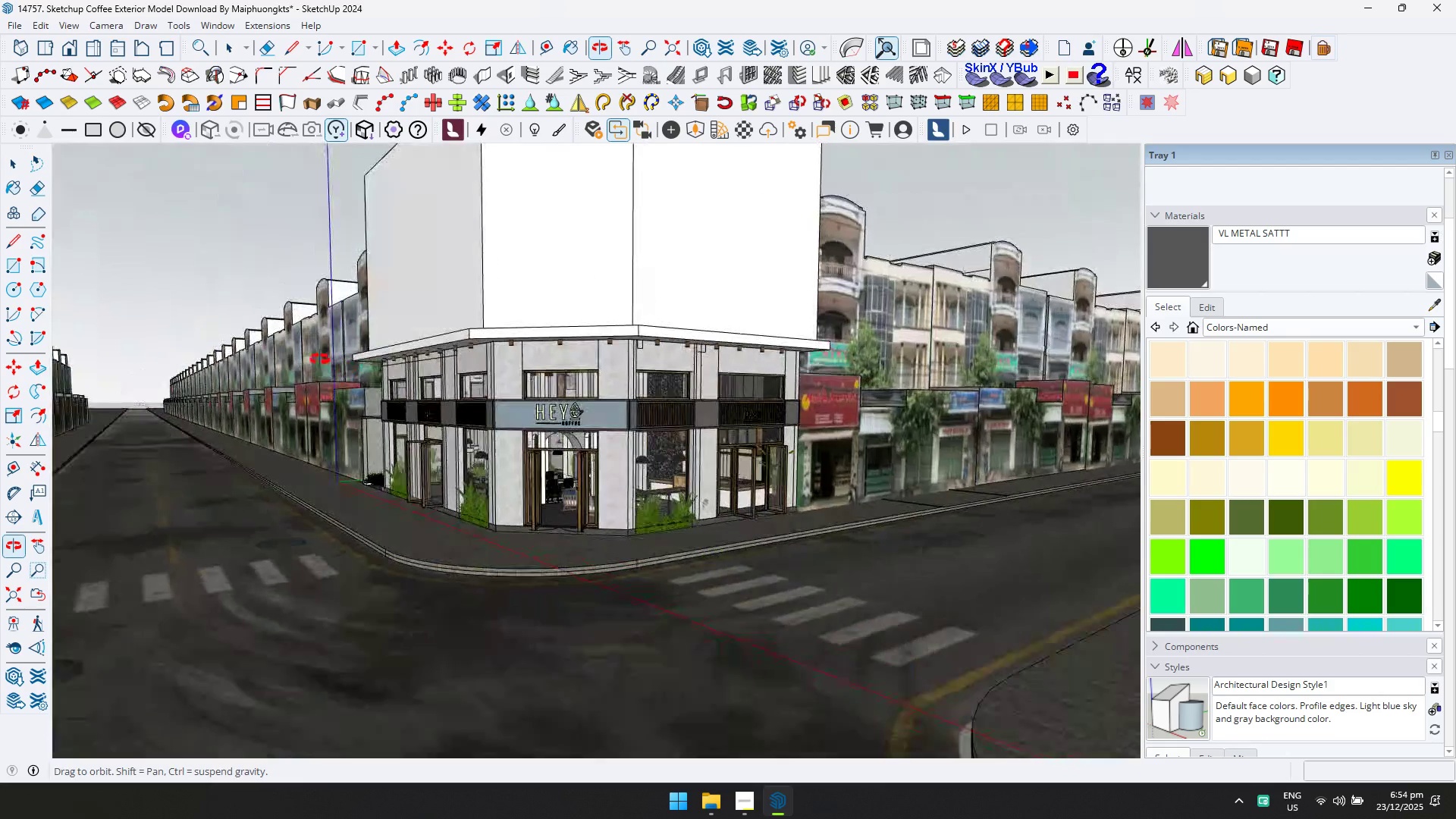 
scroll: coordinate [777, 452], scroll_direction: down, amount: 28.0
 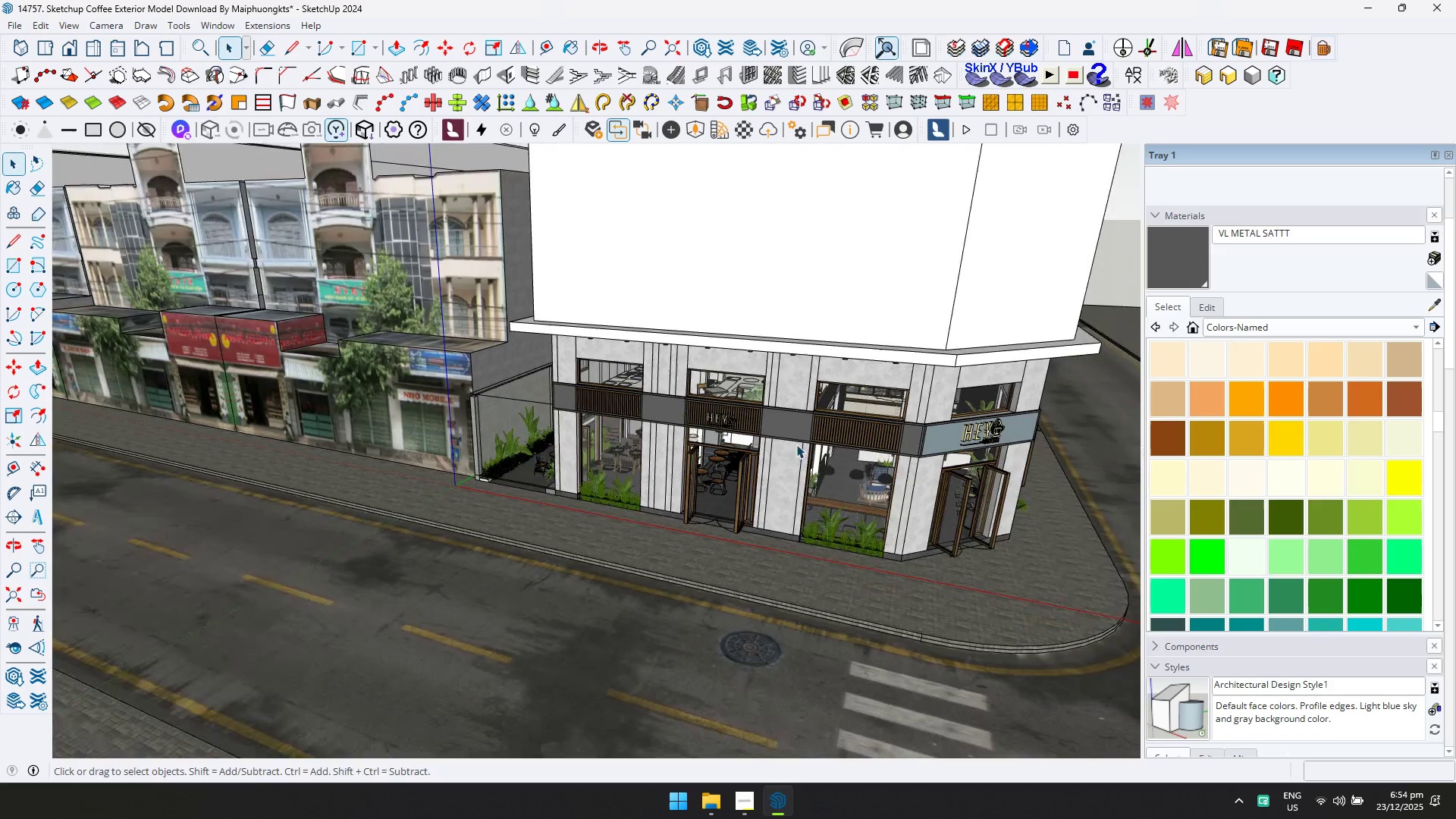 
hold_key(key=ShiftLeft, duration=0.33)
 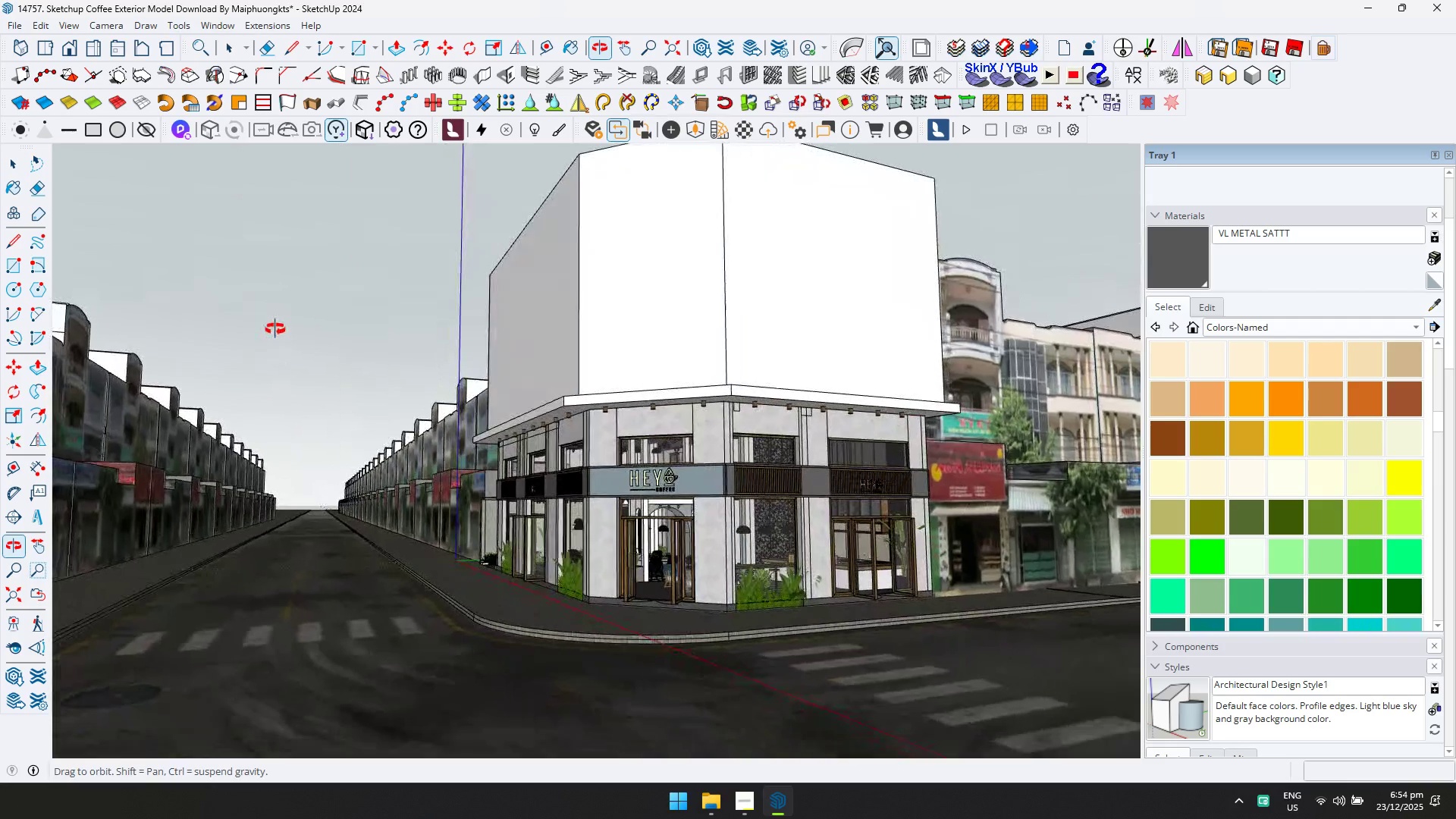 
key(Control+ControlLeft)
 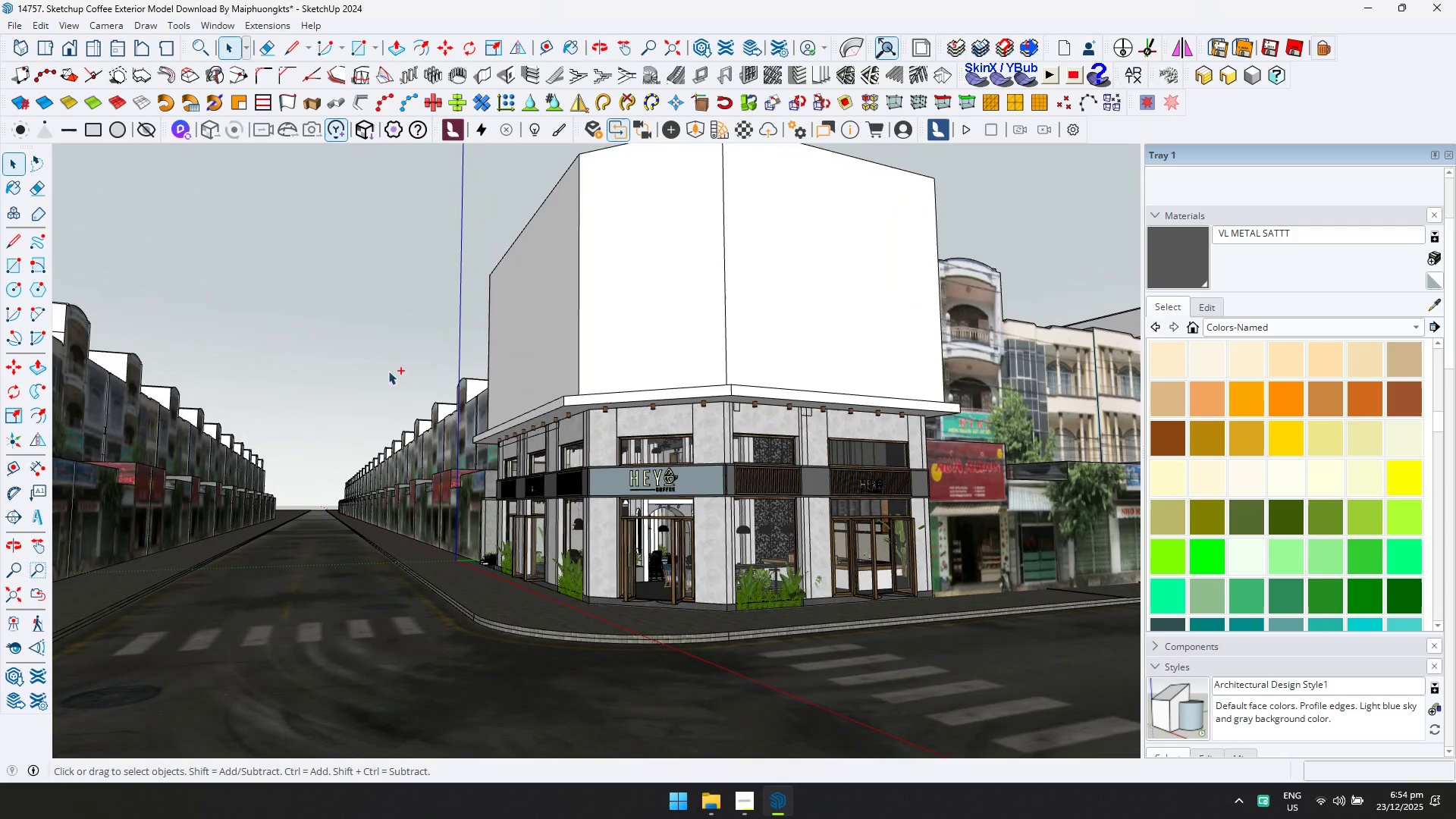 
key(Control+S)
 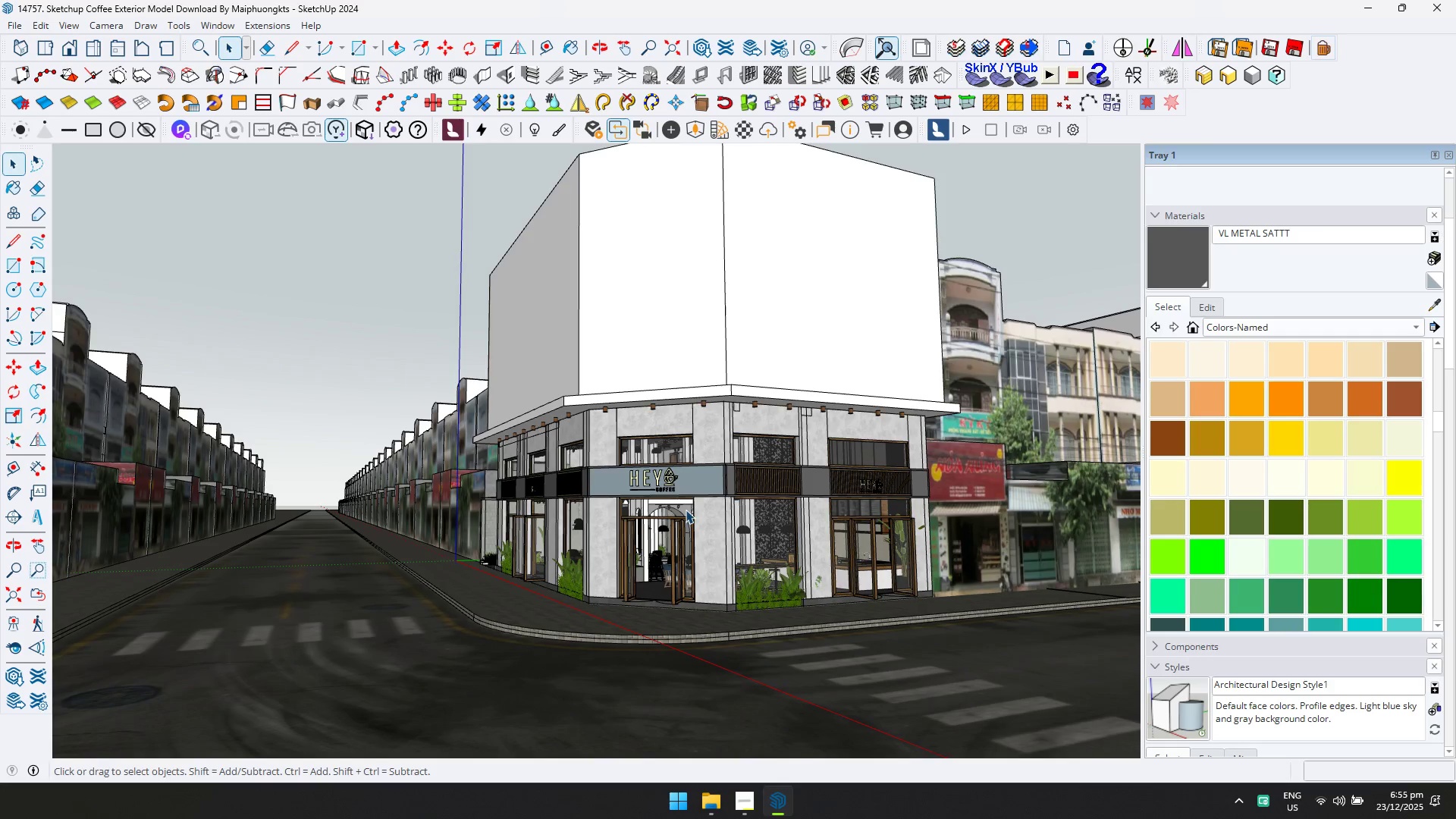 
wait(27.19)
 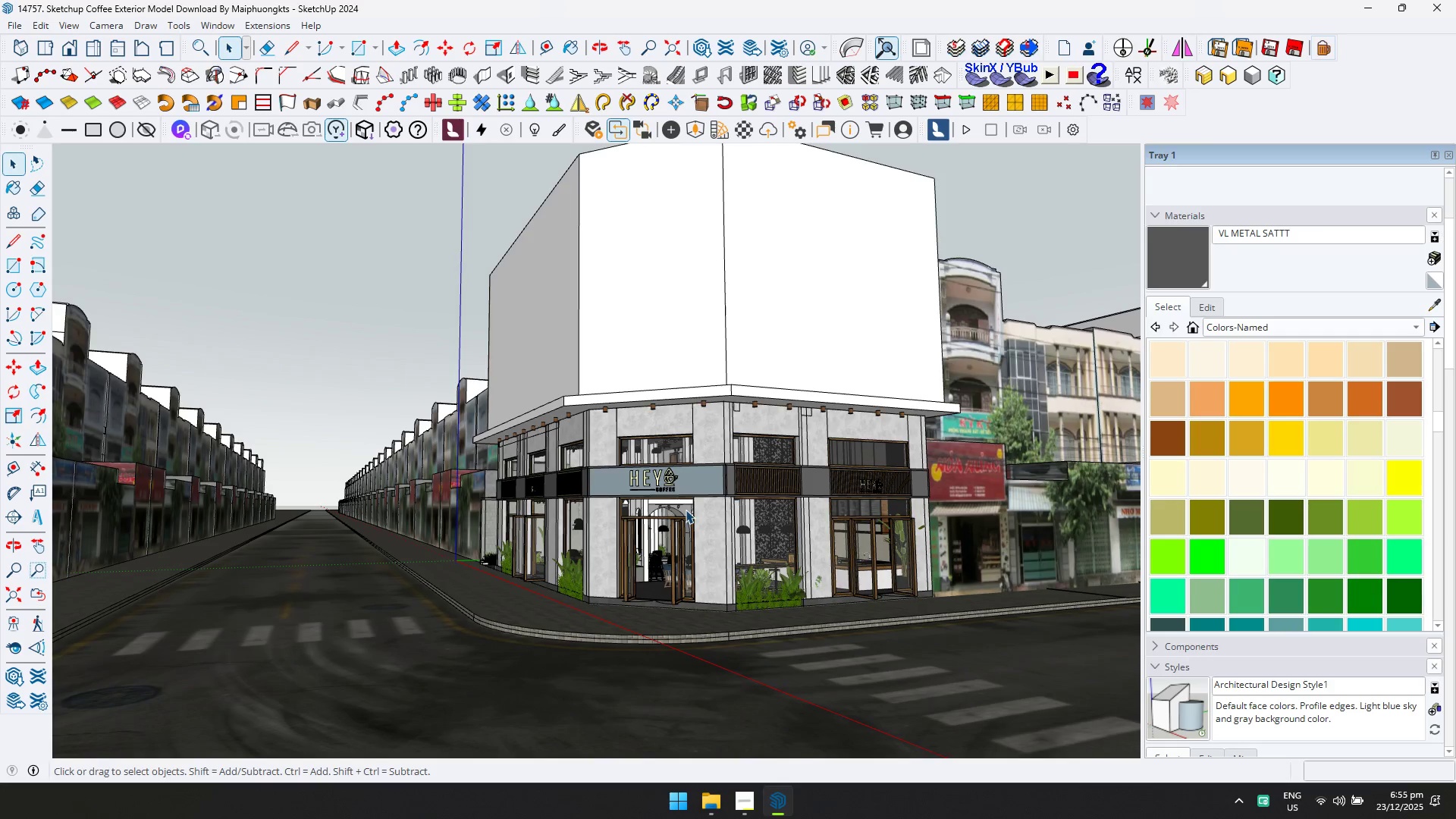 
scroll: coordinate [764, 530], scroll_direction: down, amount: 6.0
 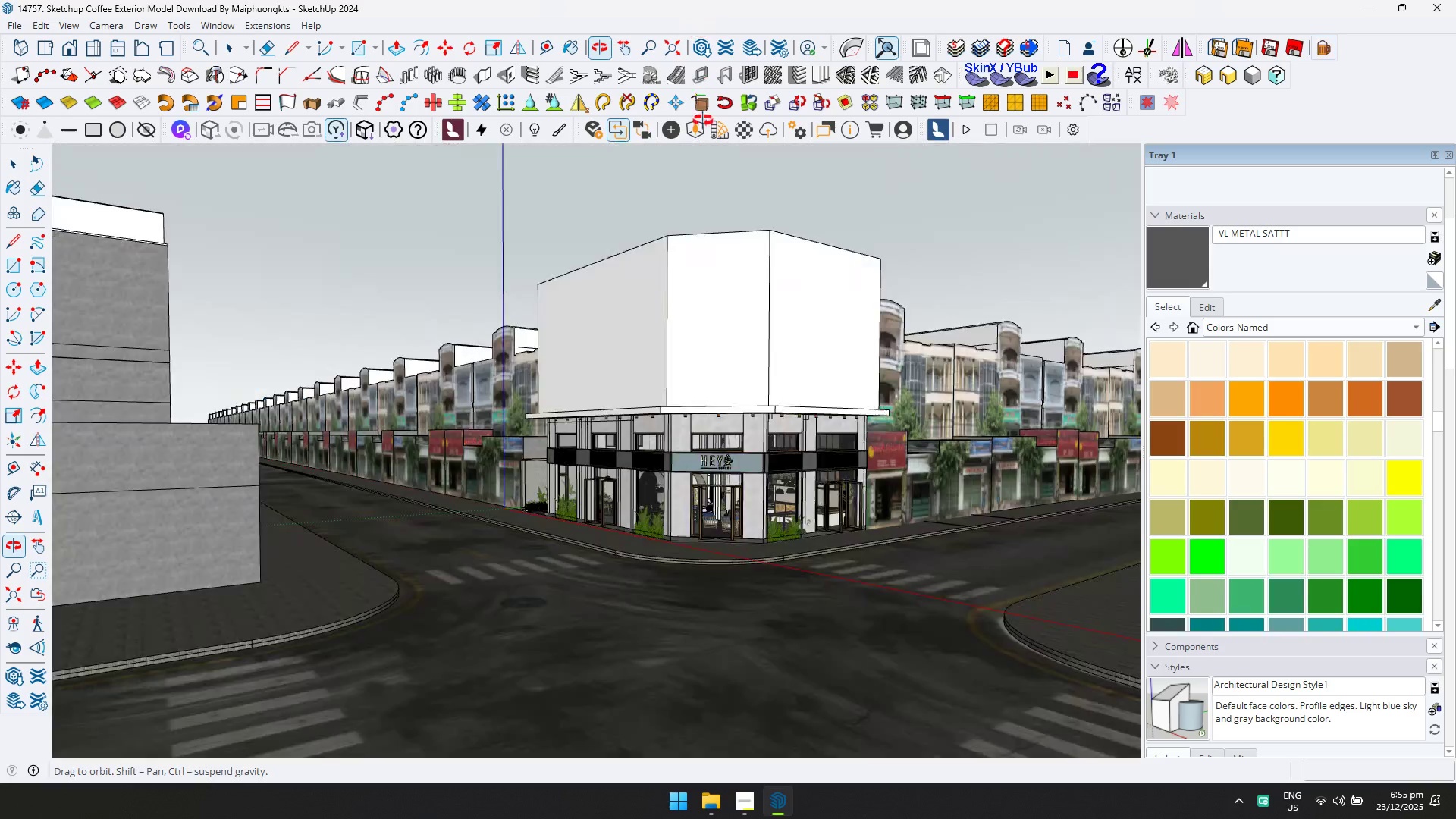 
scroll: coordinate [704, 528], scroll_direction: up, amount: 13.0
 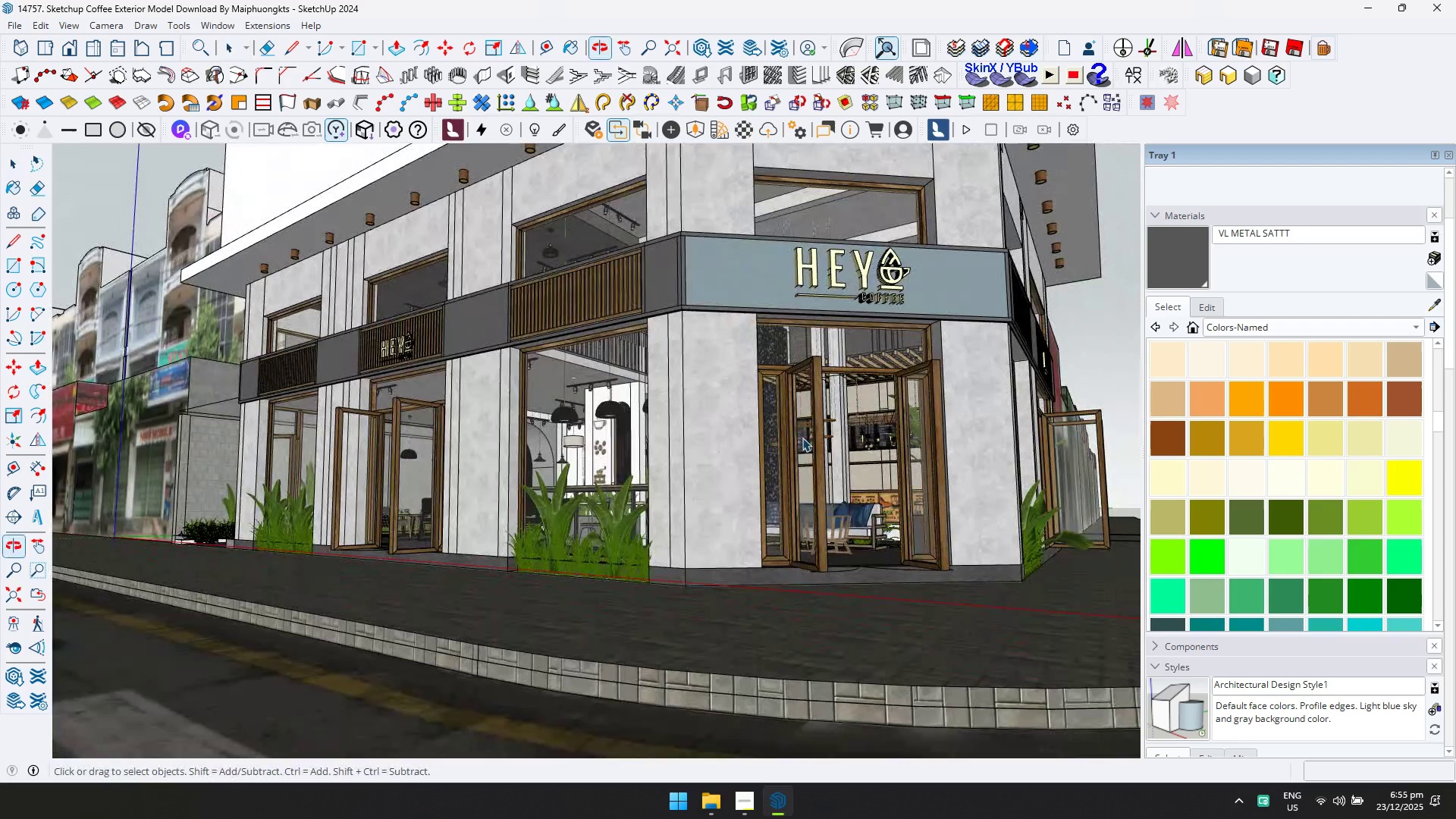 
key(Shift+ShiftLeft)
 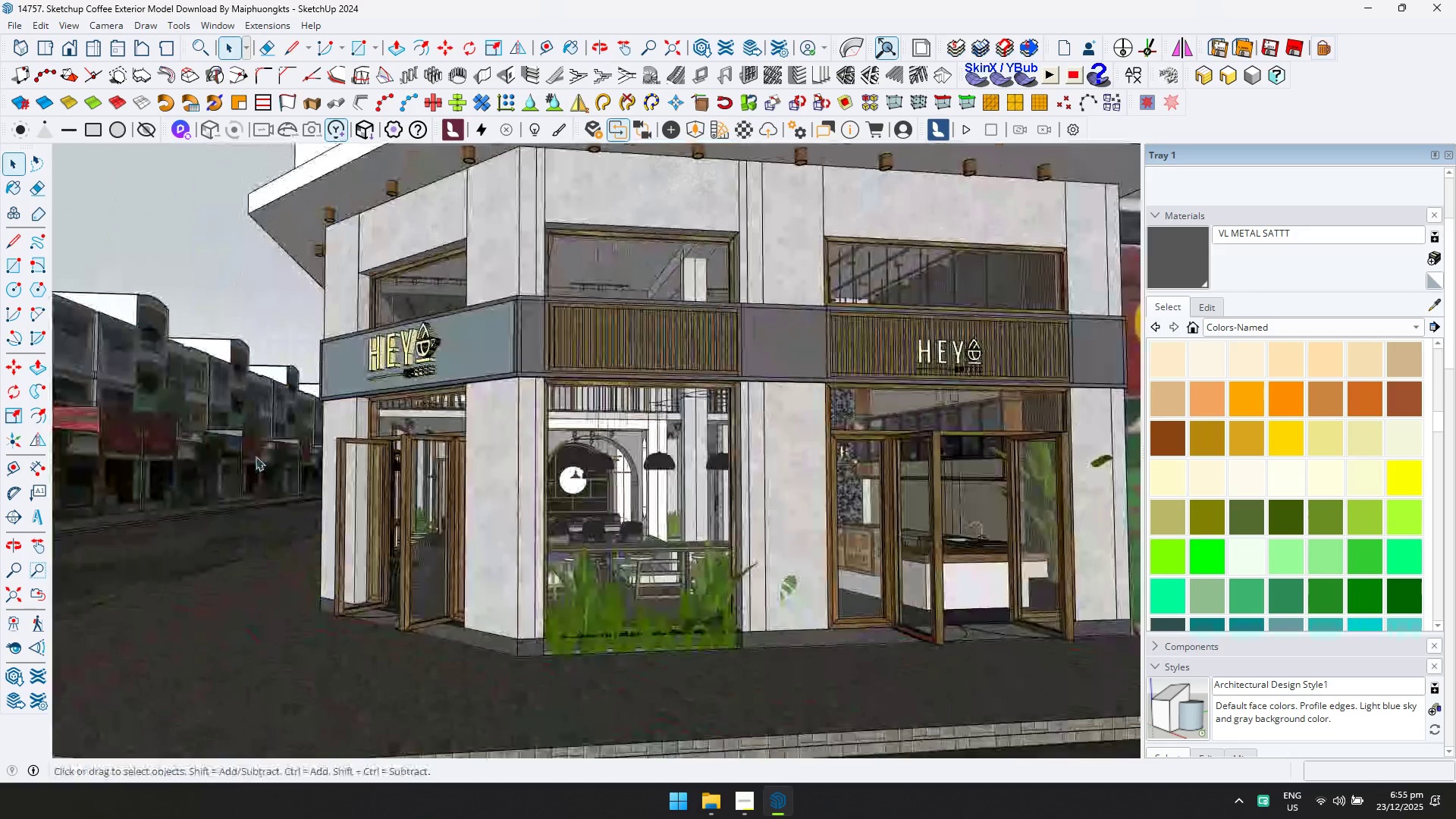 
scroll: coordinate [633, 435], scroll_direction: down, amount: 3.0
 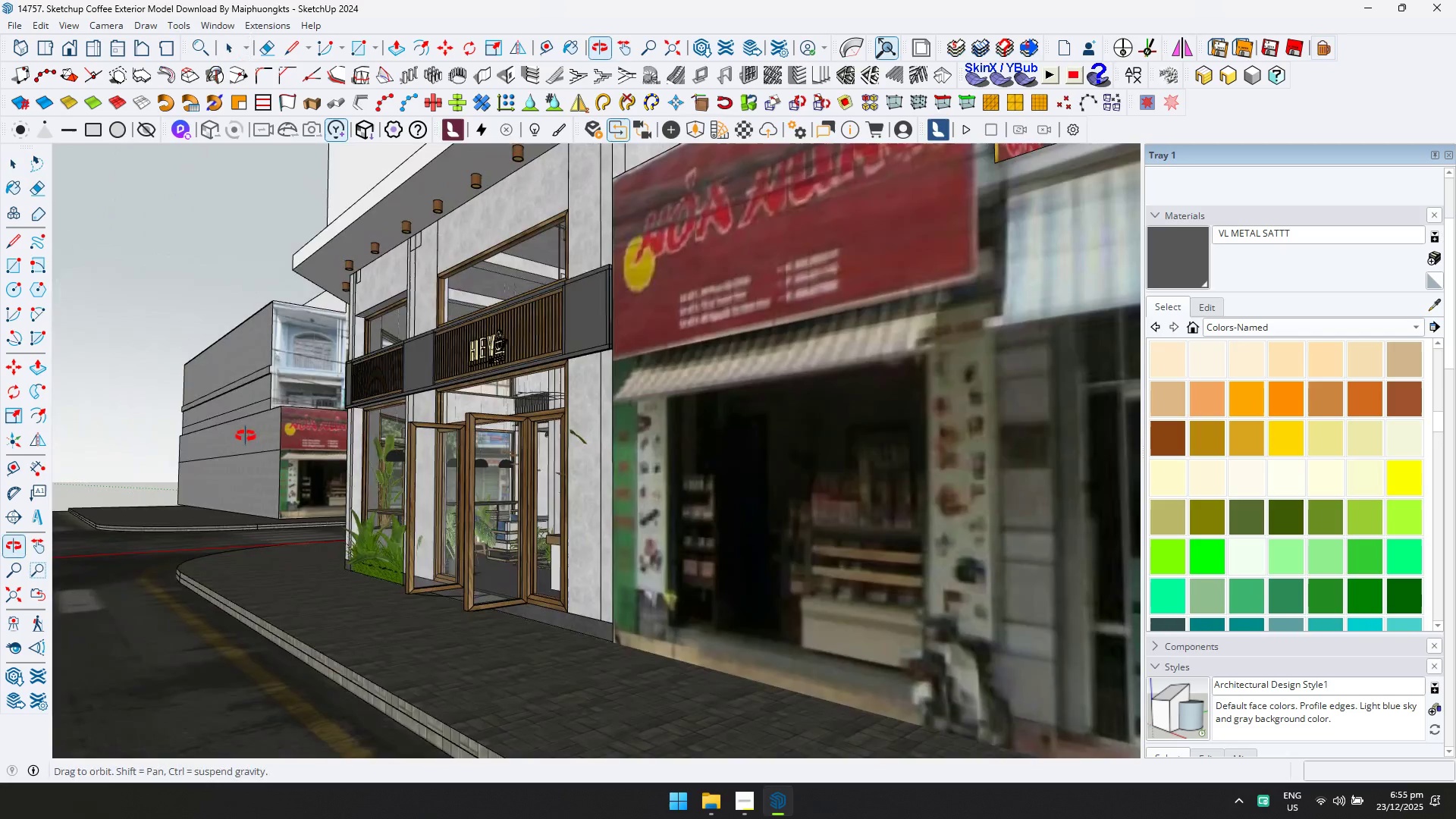 
key(Shift+ShiftLeft)
 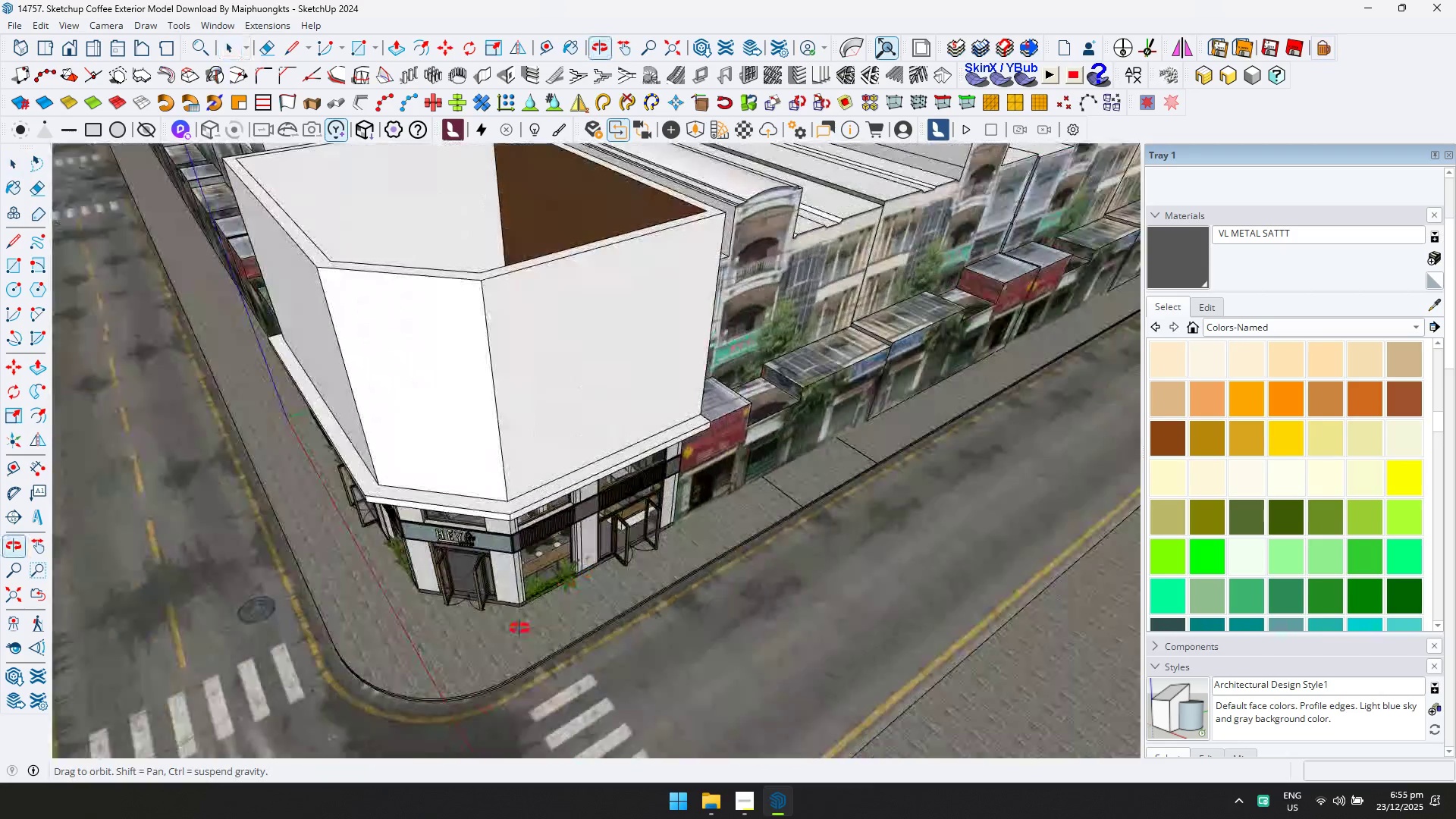 
scroll: coordinate [874, 592], scroll_direction: down, amount: 7.0
 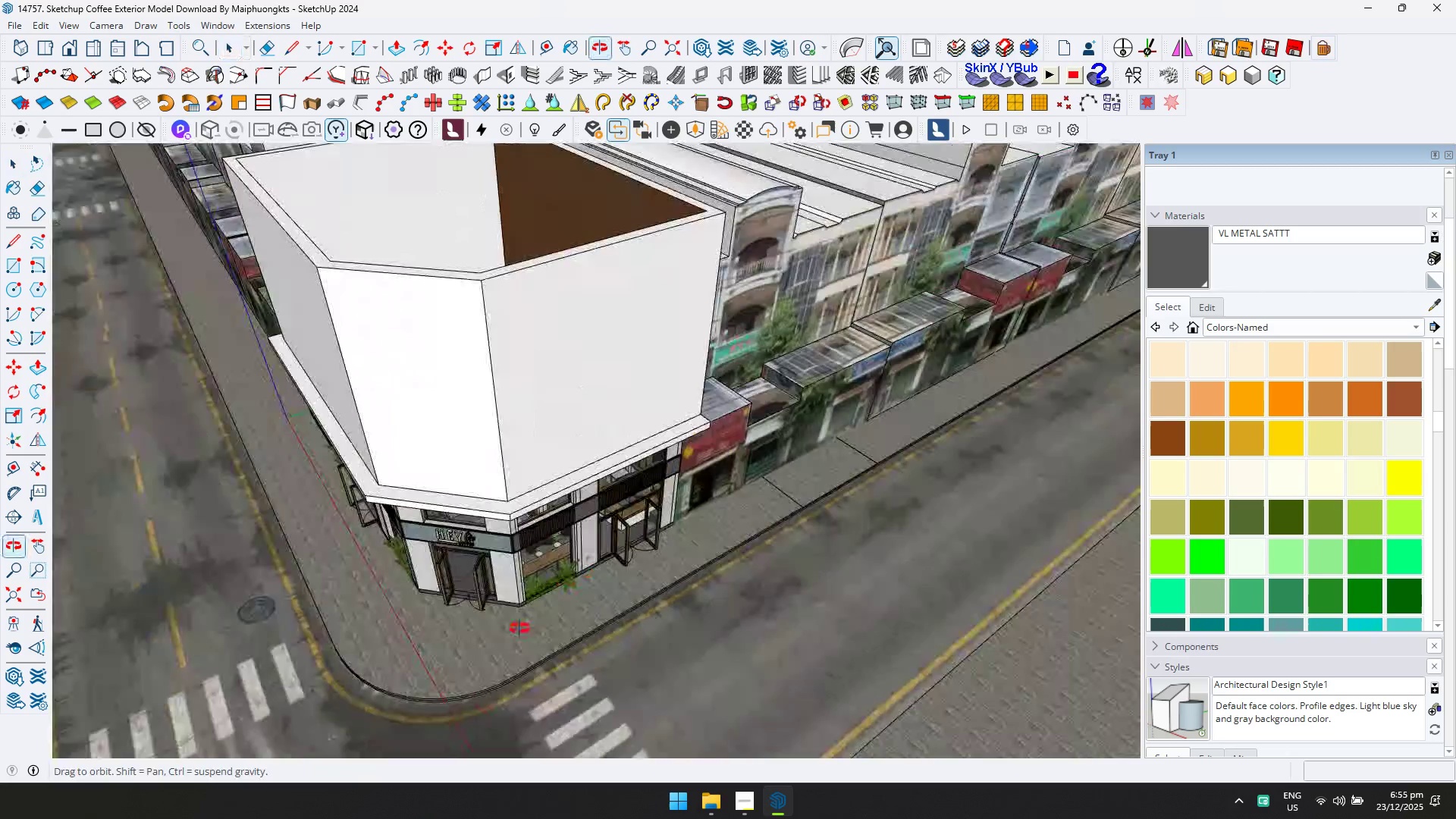 
left_click([629, 535])
 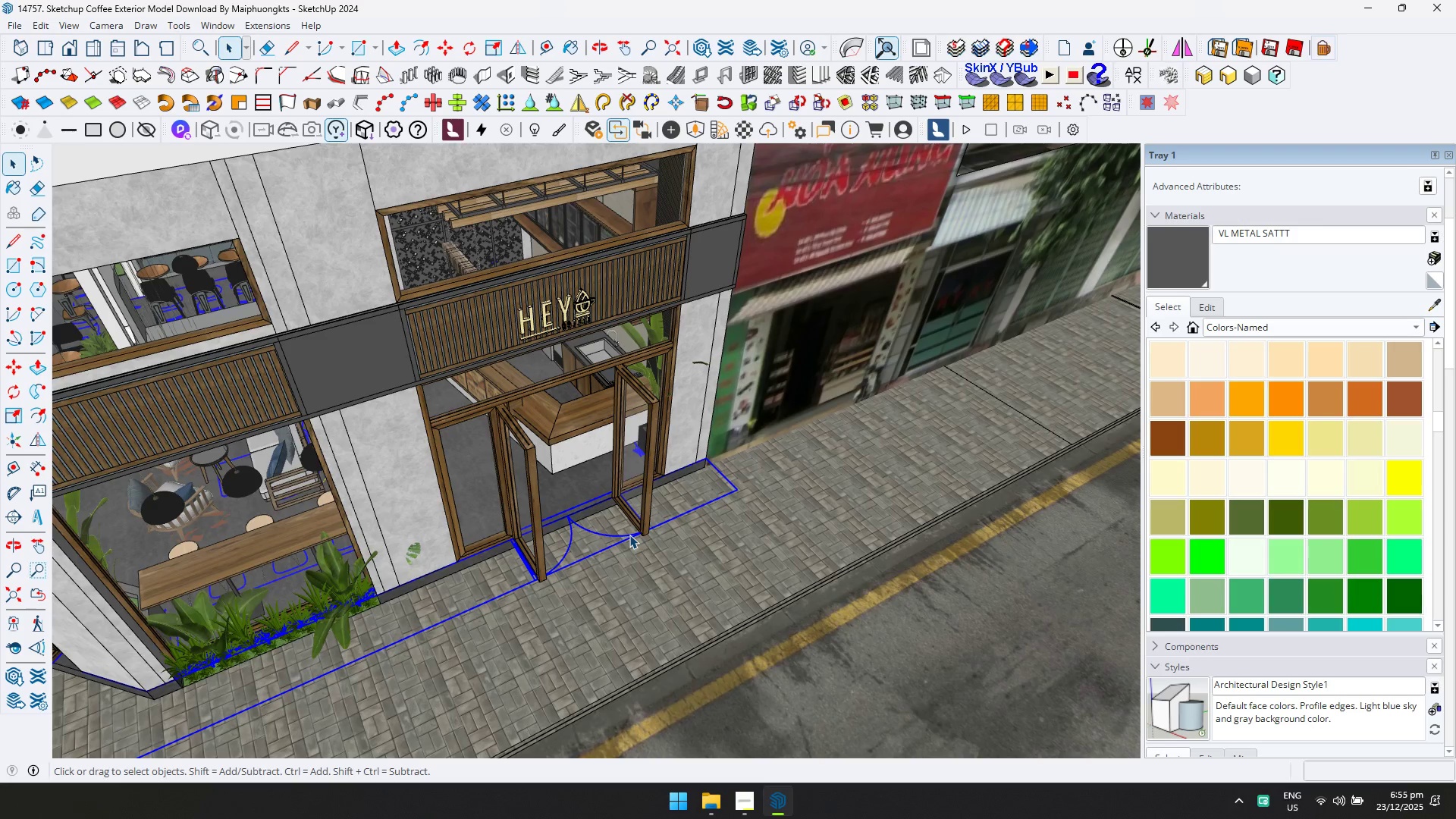 
scroll: coordinate [634, 535], scroll_direction: up, amount: 11.0
 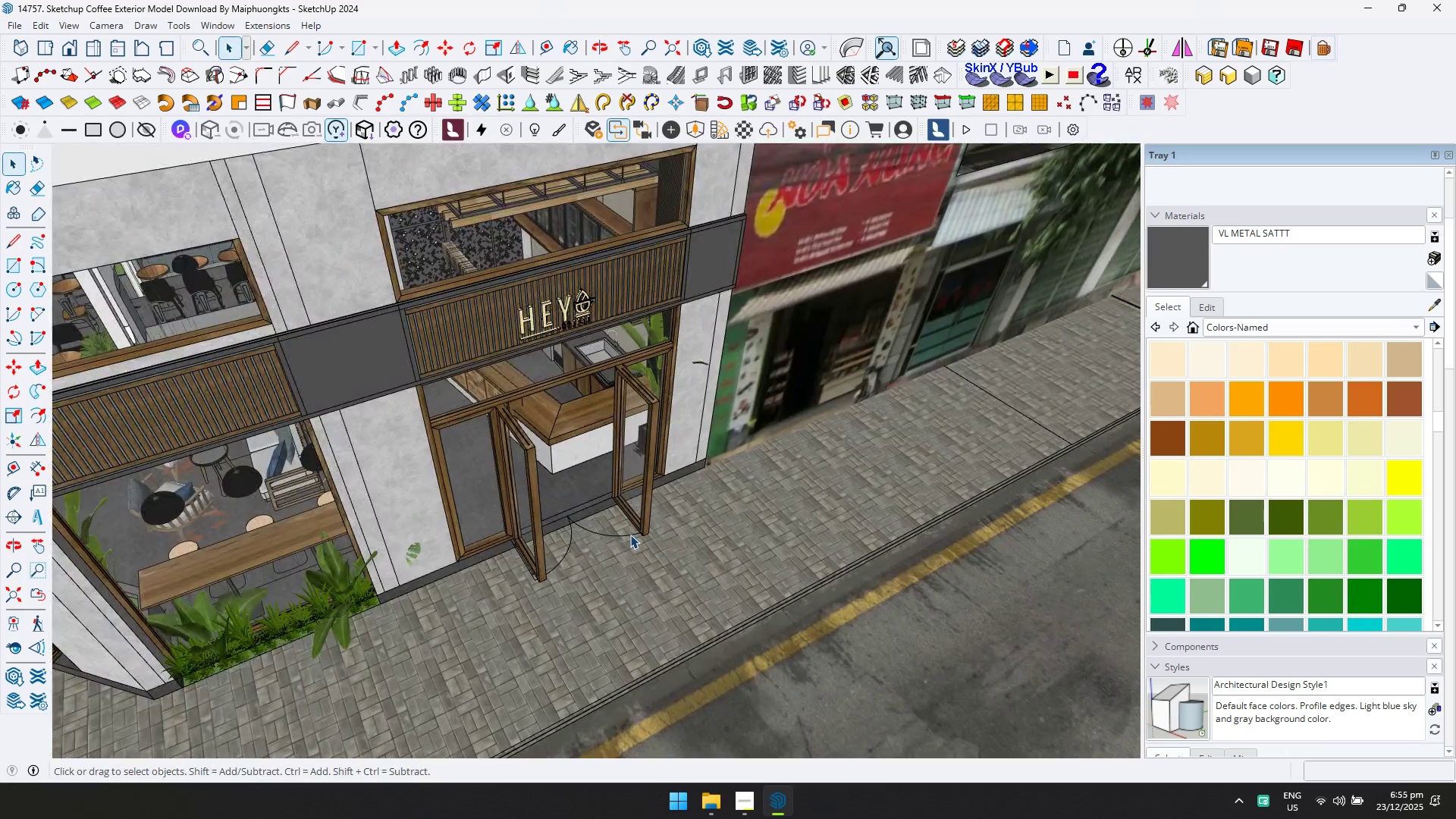 
key(Delete)
 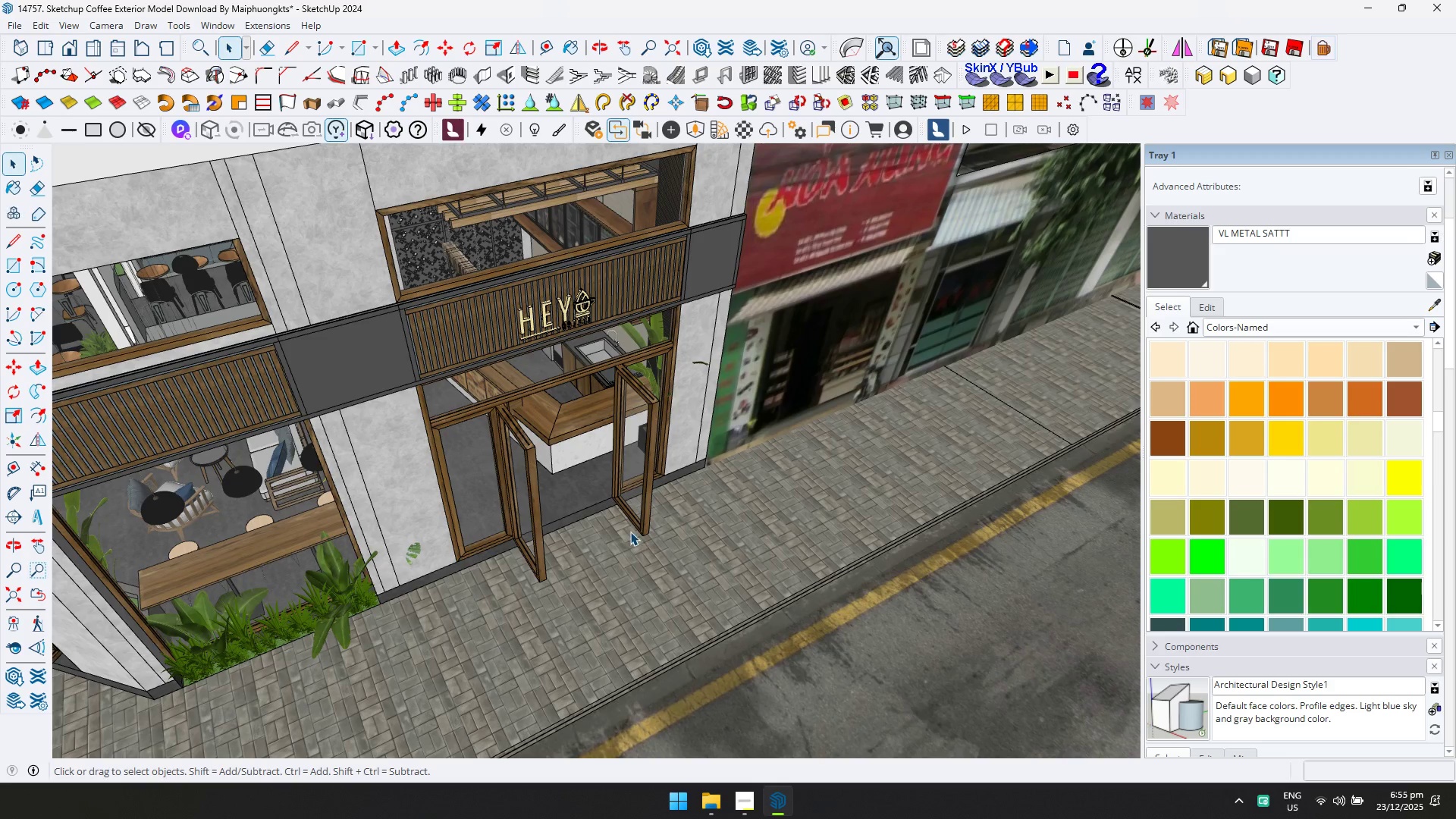 
hold_key(key=ShiftLeft, duration=0.31)
 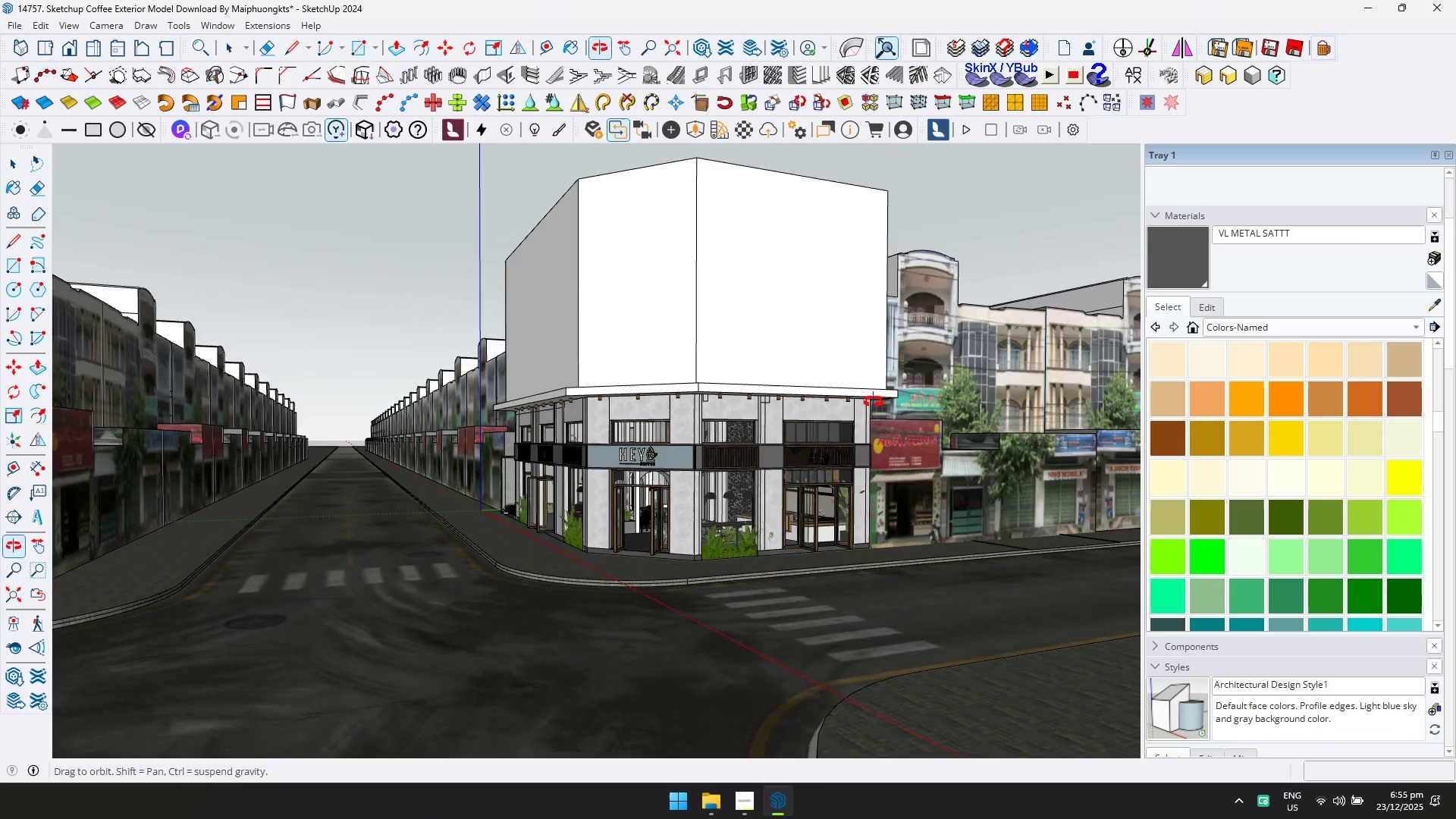 
scroll: coordinate [586, 504], scroll_direction: down, amount: 10.0
 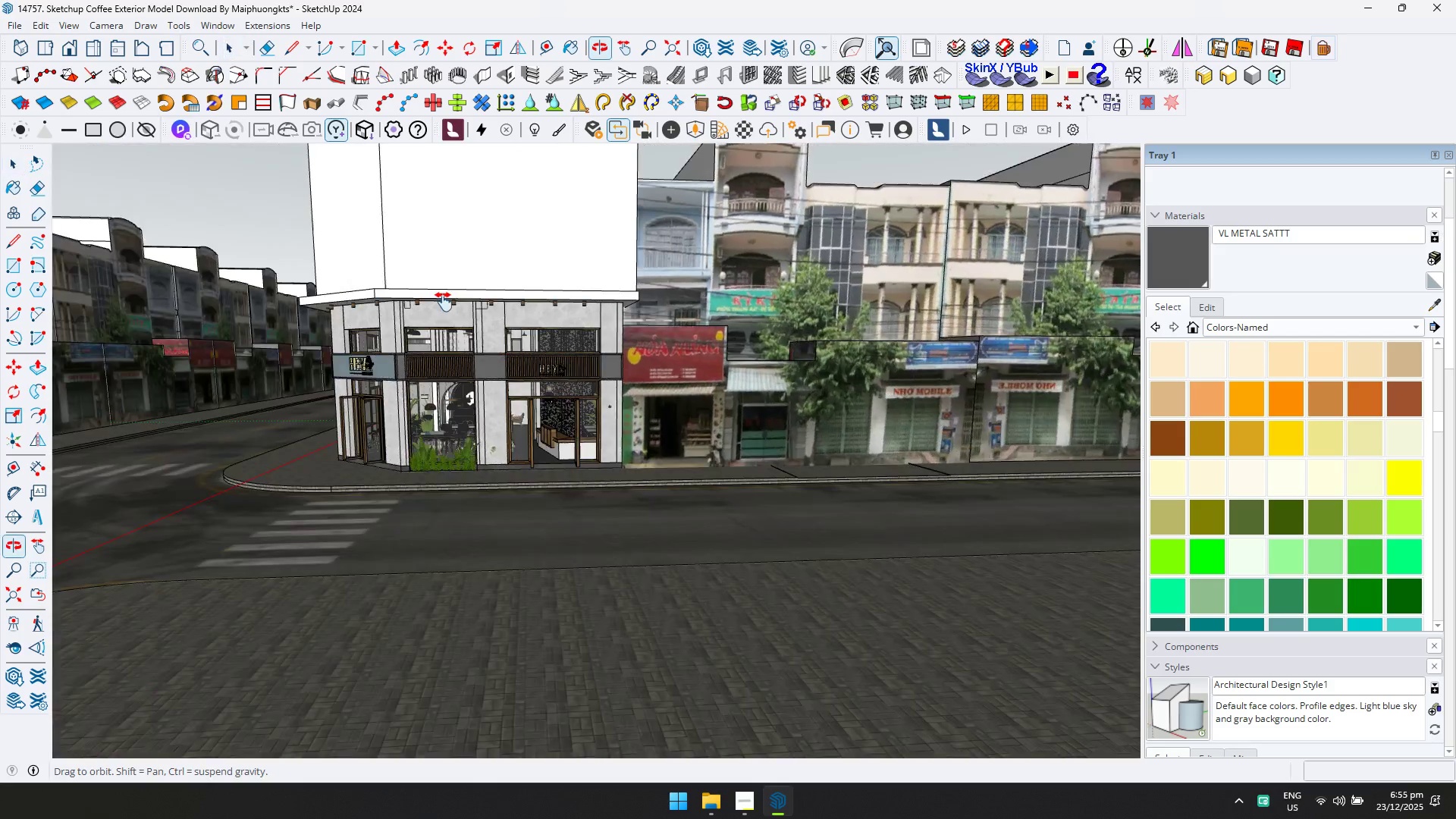 
key(Shift+ShiftLeft)
 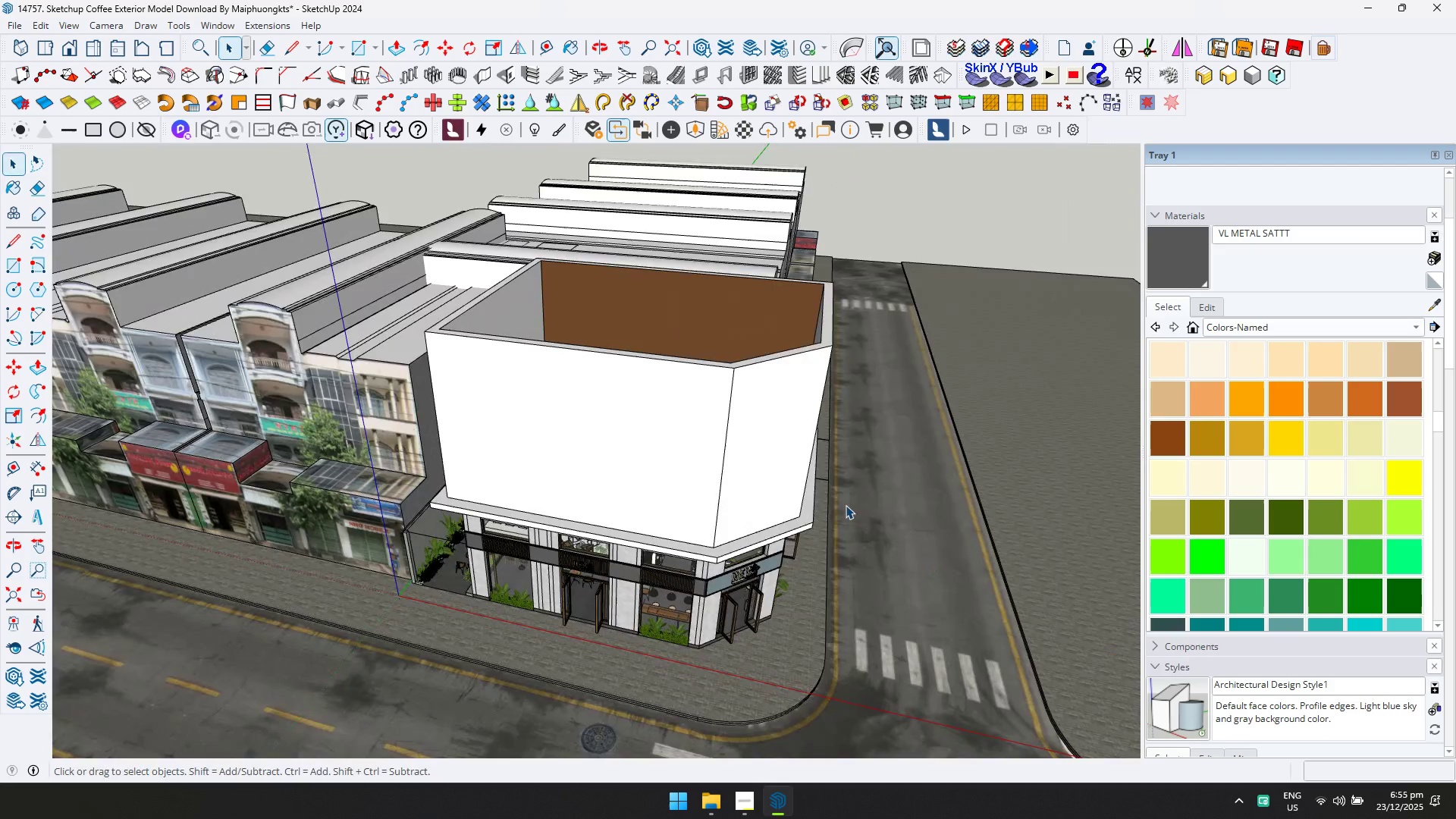 
scroll: coordinate [839, 501], scroll_direction: down, amount: 5.0
 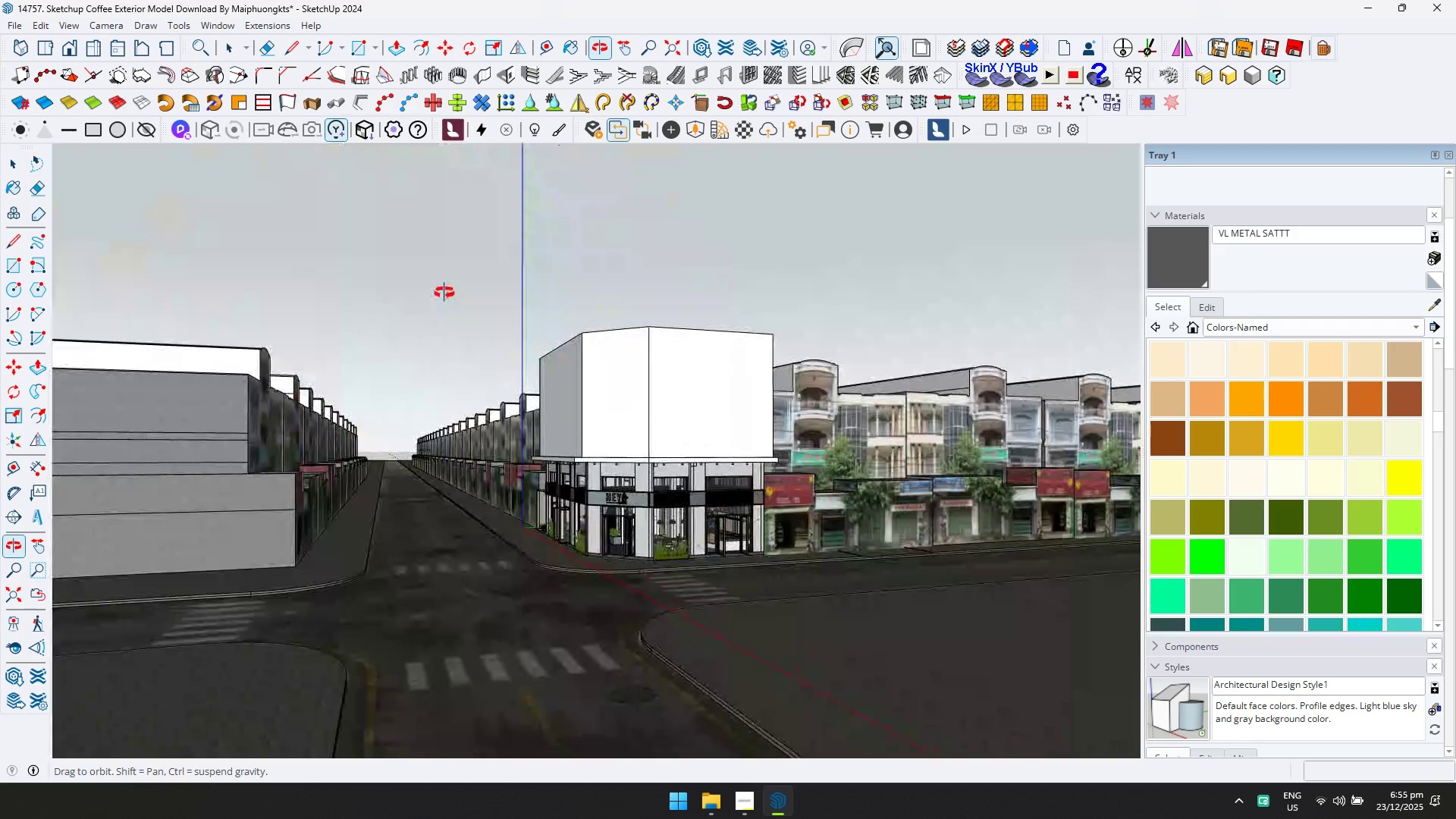 
scroll: coordinate [635, 473], scroll_direction: up, amount: 4.0
 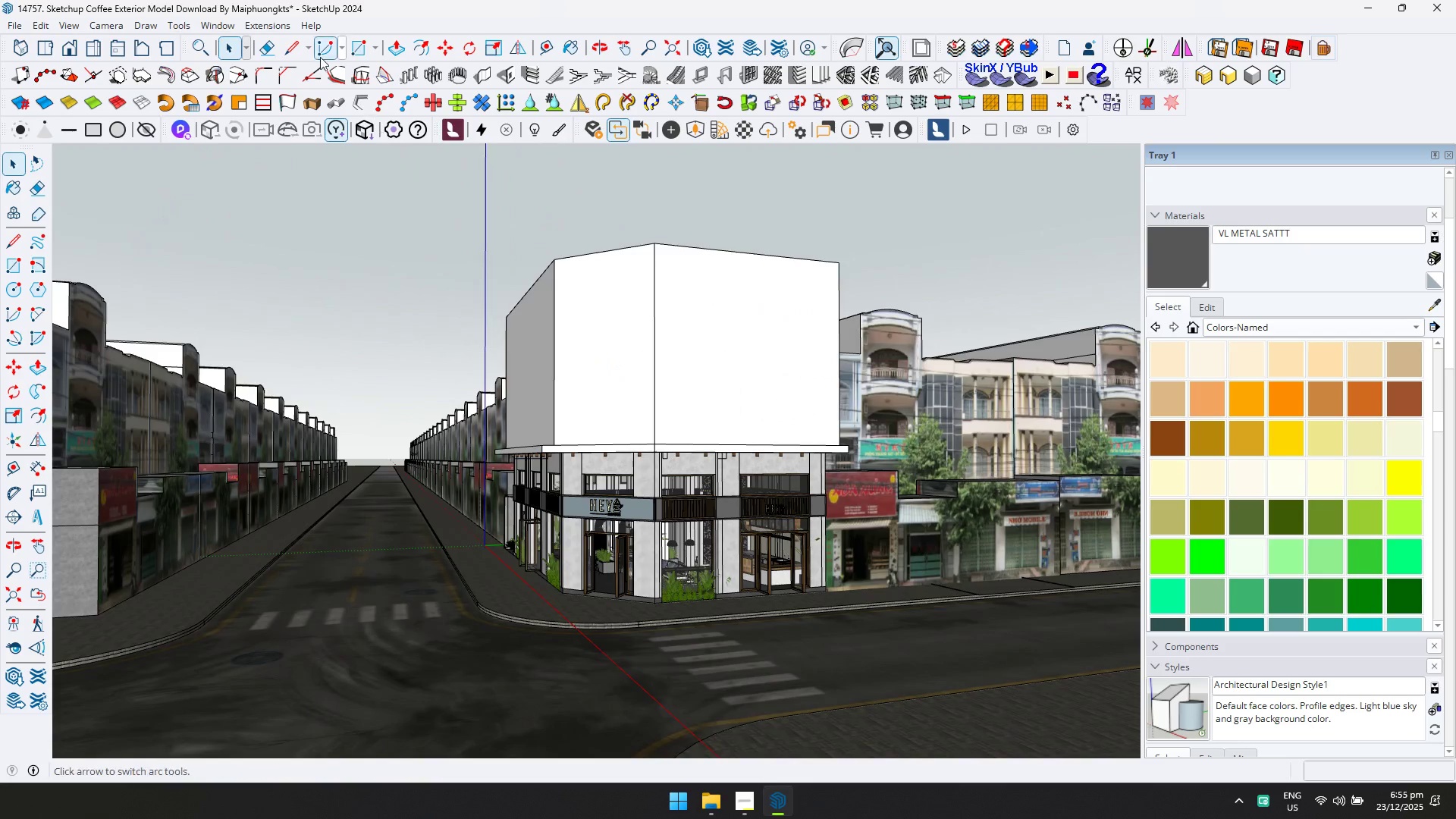 
left_click([273, 27])
 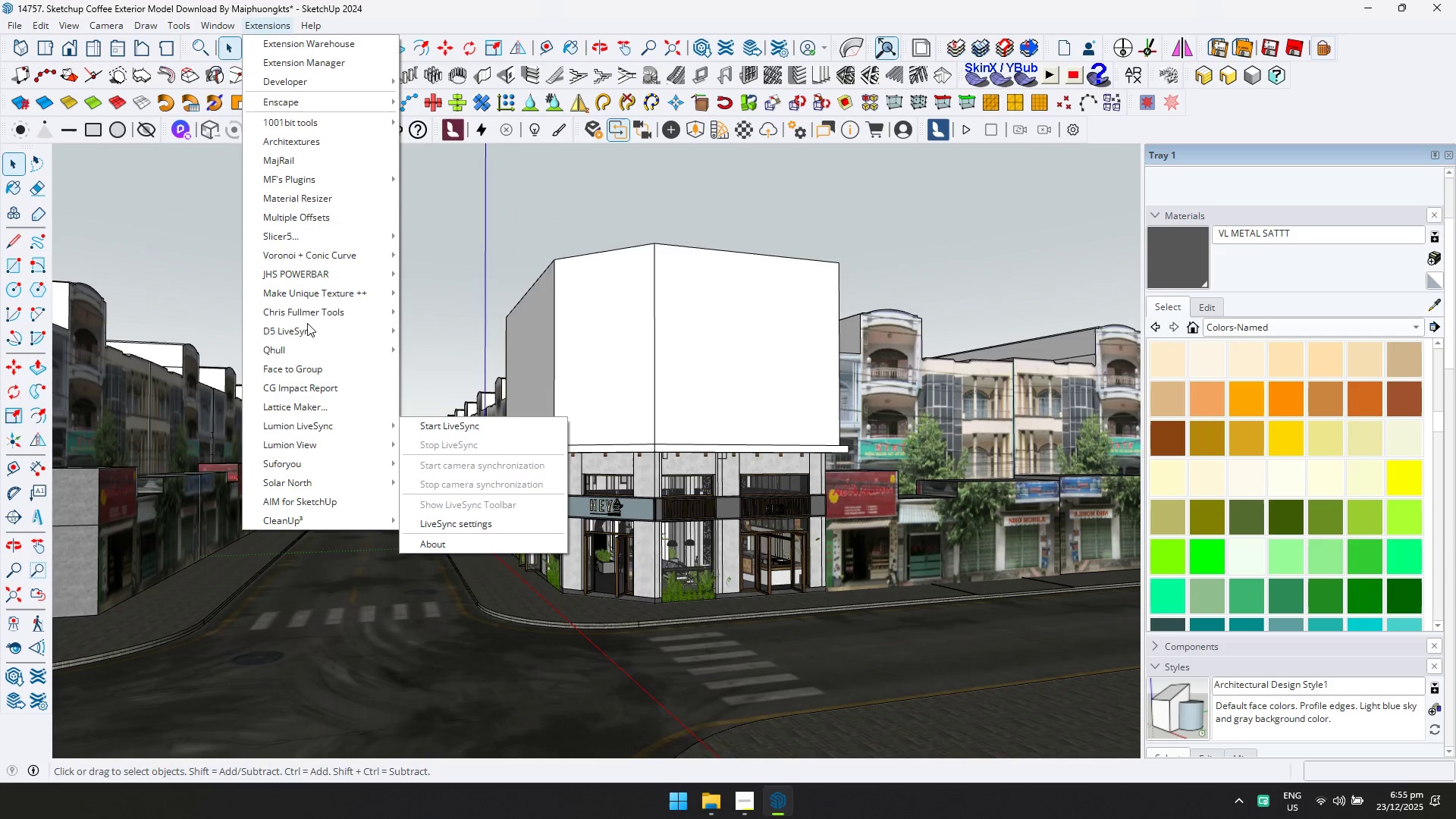 
left_click([295, 202])
 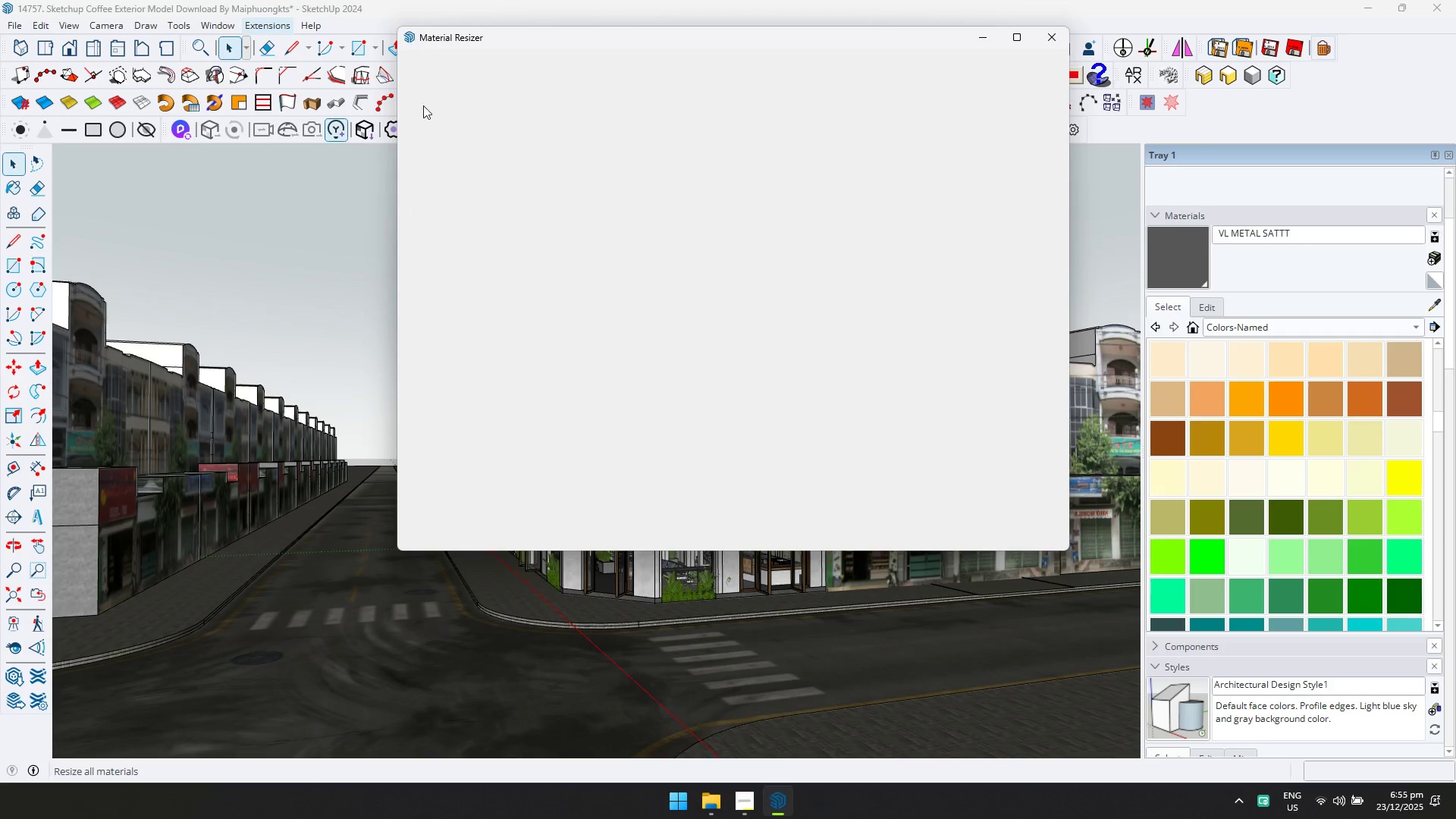 
mouse_move([411, 71])
 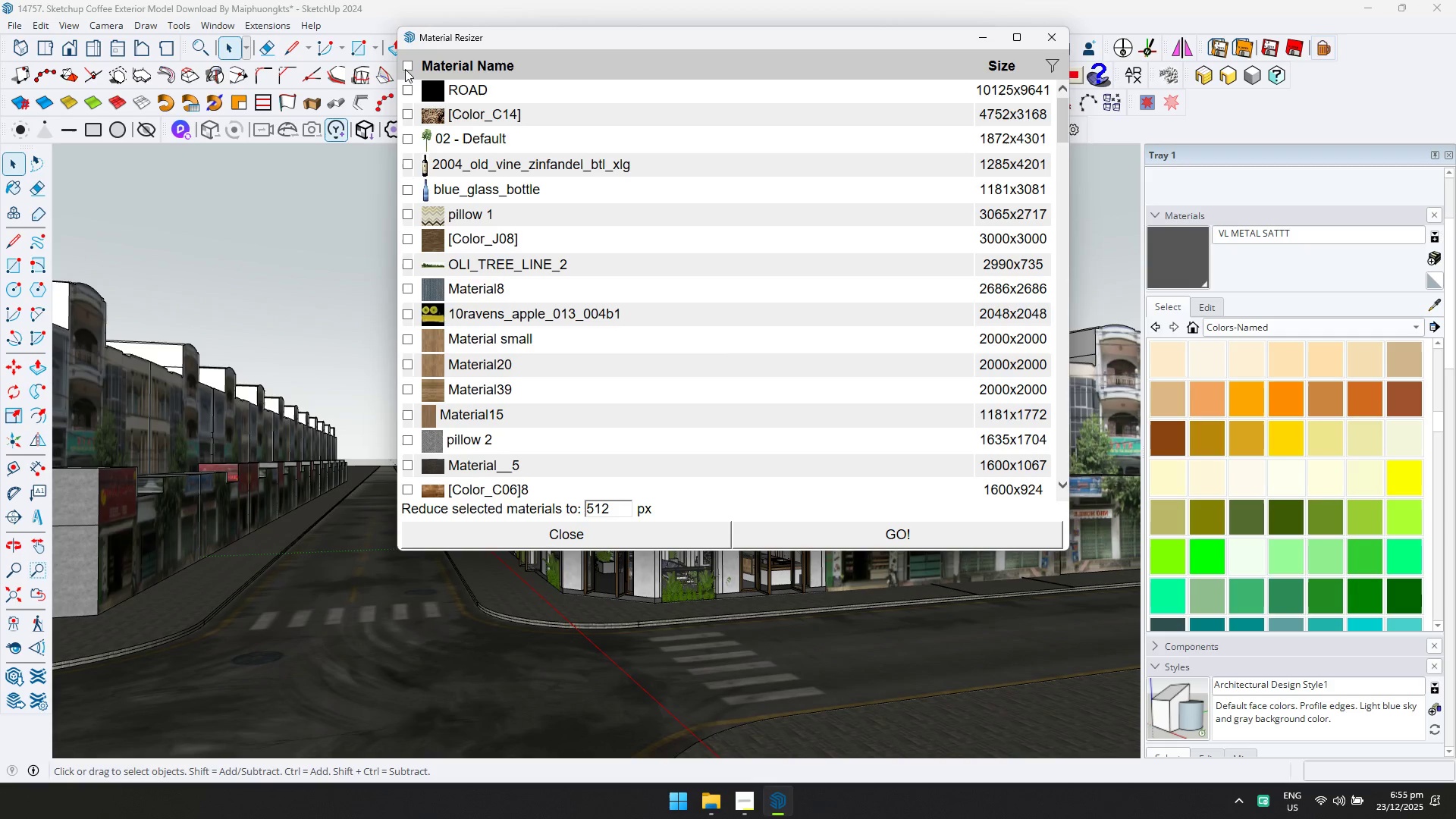 
left_click([405, 64])
 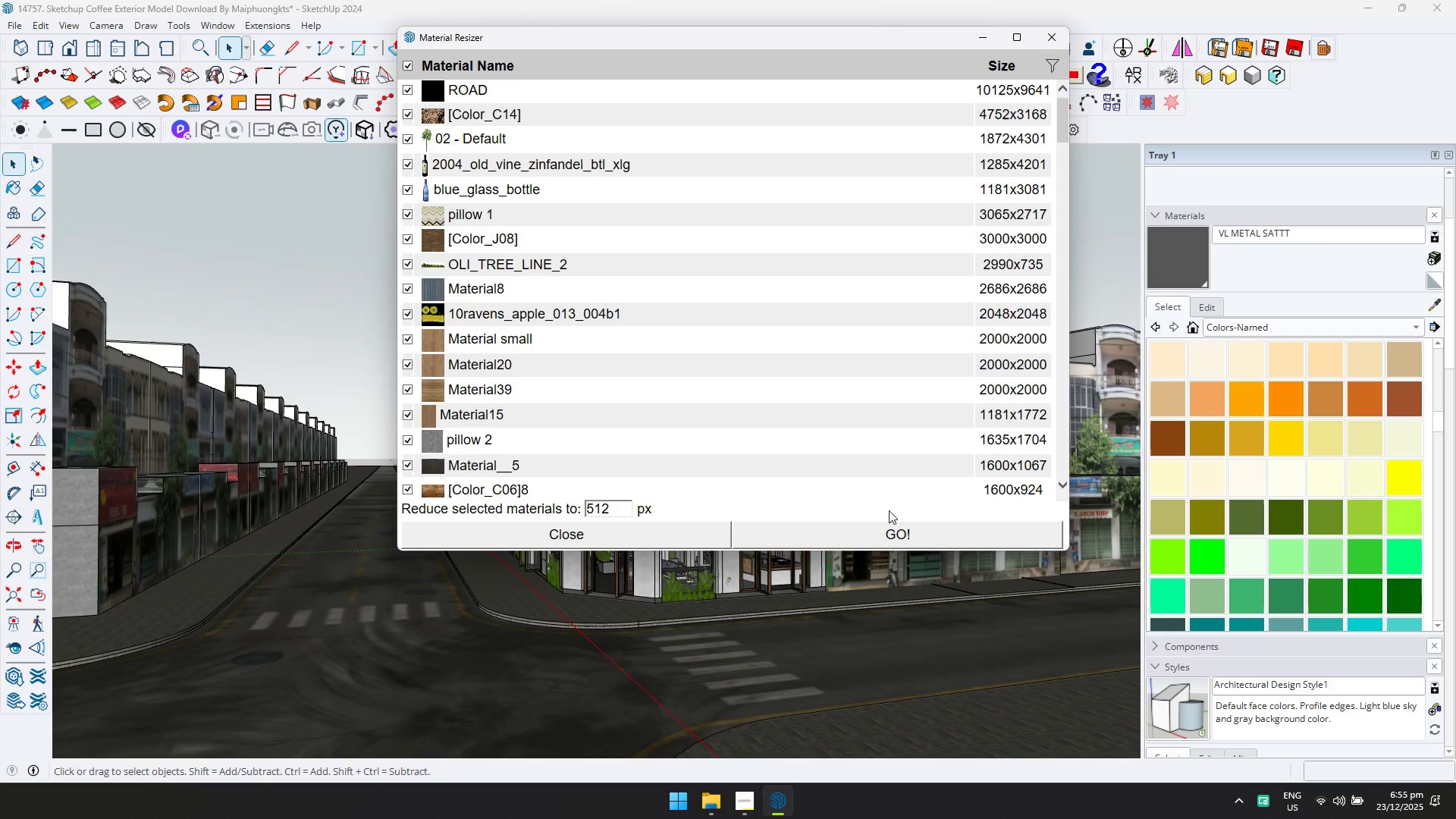 
left_click([896, 537])
 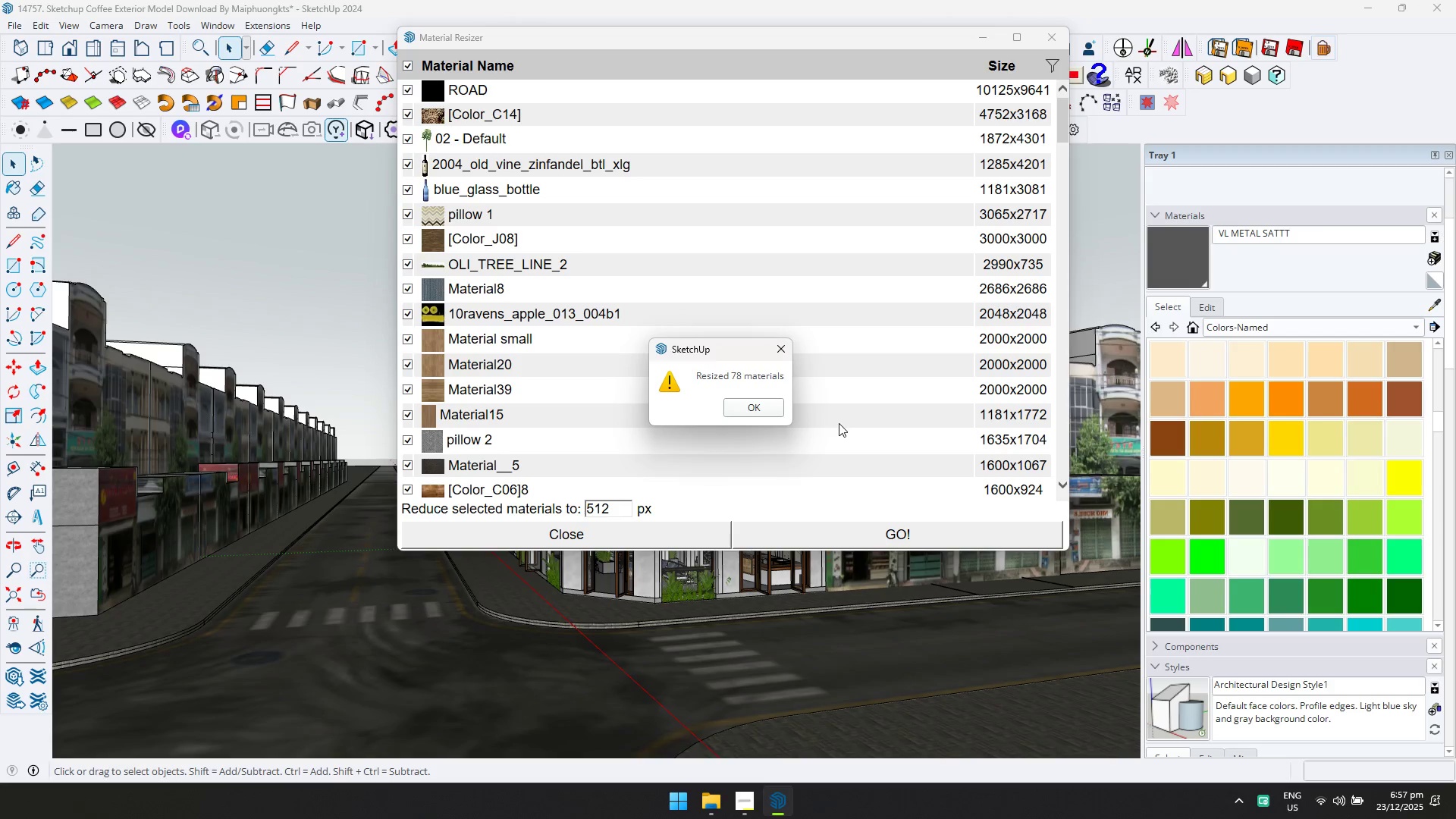 
wait(72.66)
 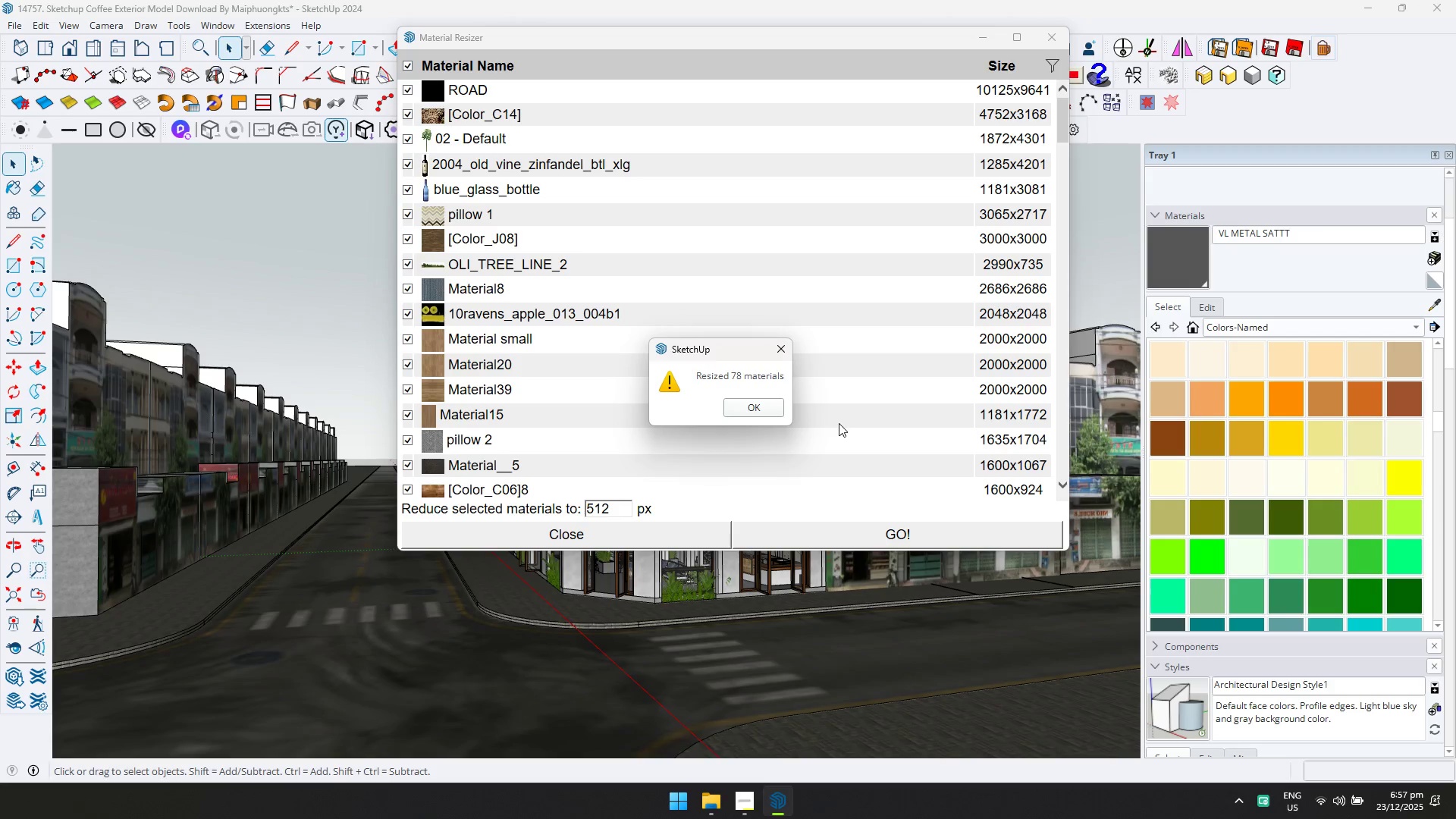 
left_click([751, 409])
 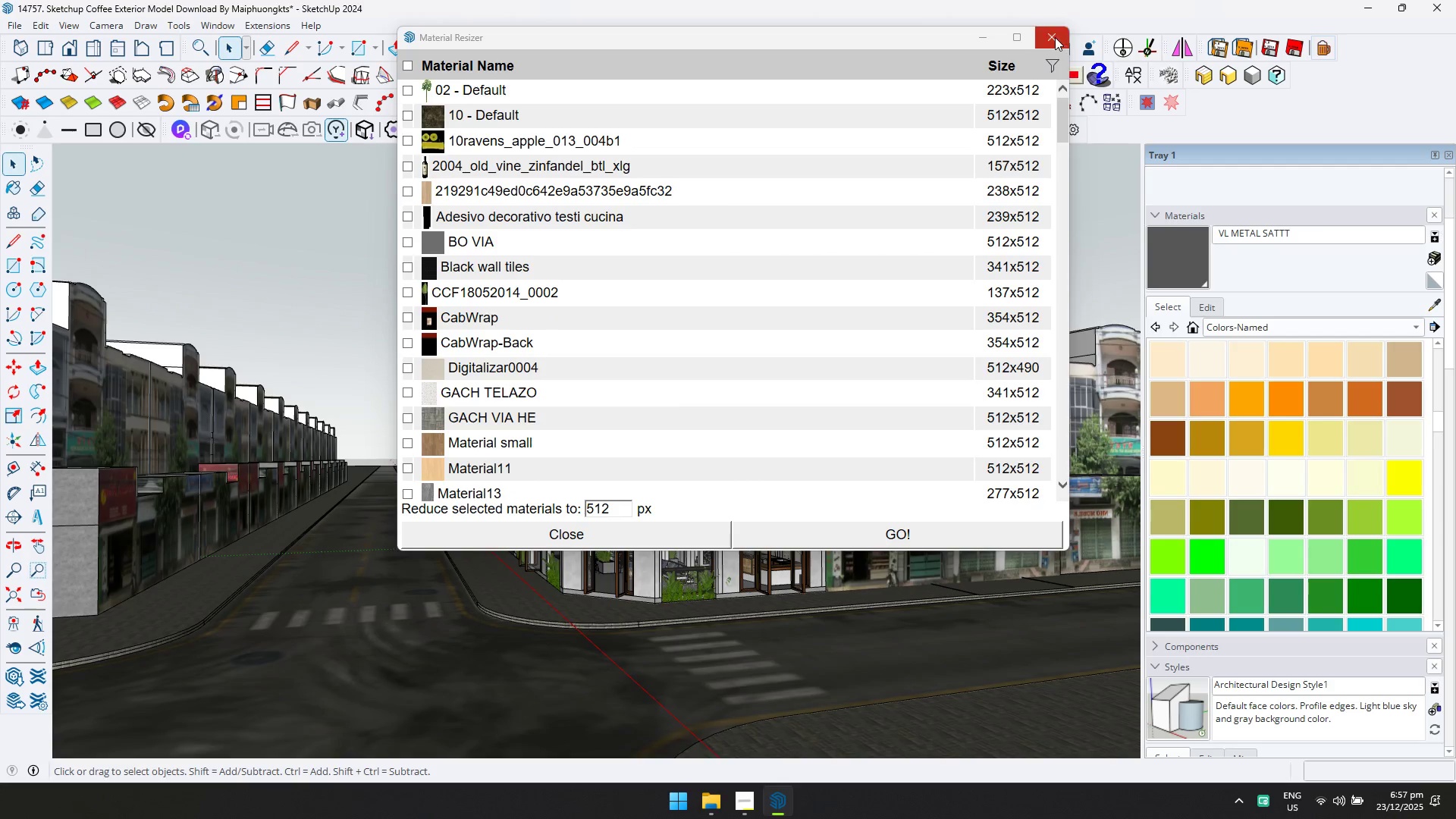 
left_click([1055, 36])
 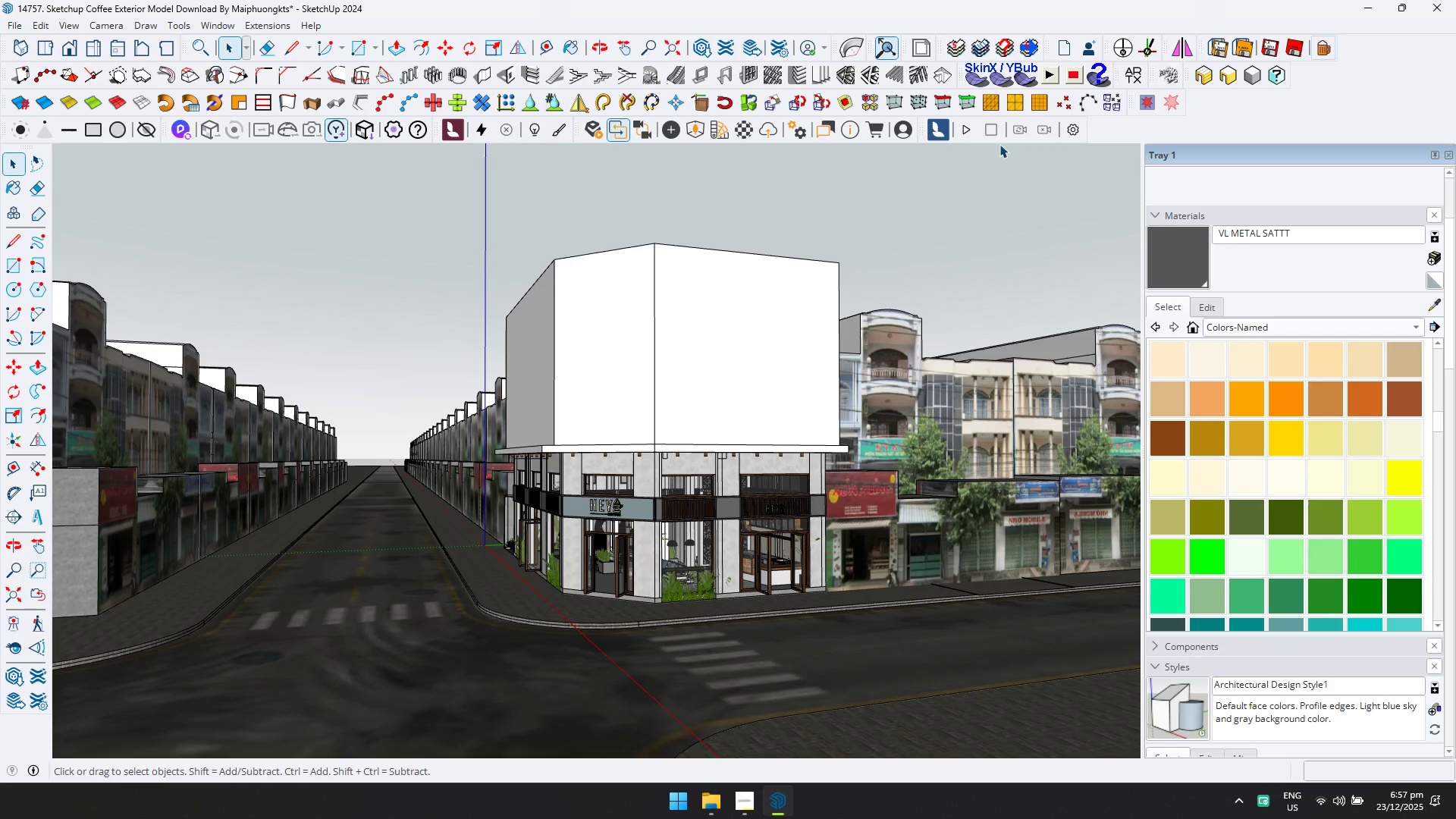 
key(Control+S)
 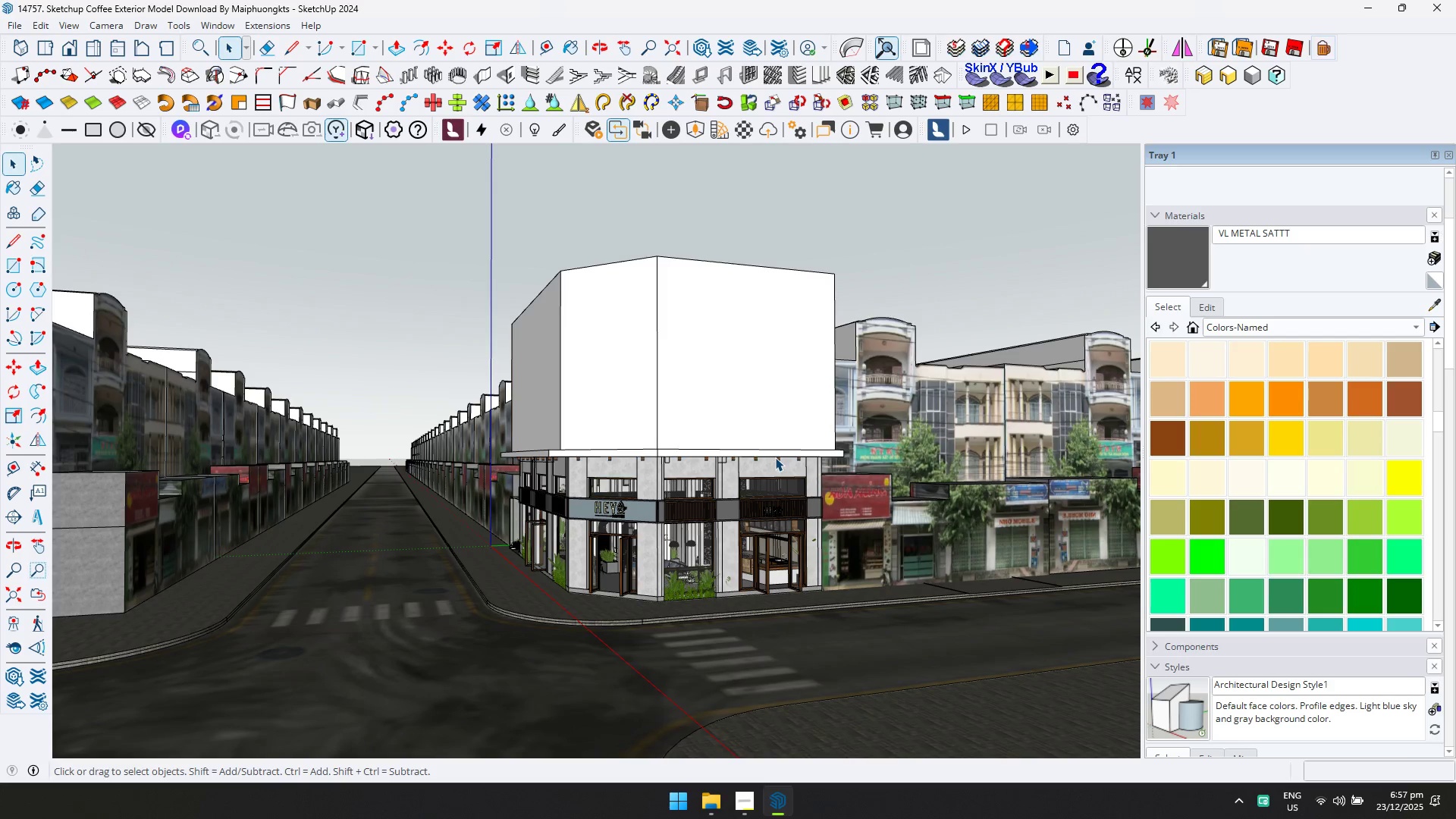 
scroll: coordinate [777, 454], scroll_direction: down, amount: 1.0
 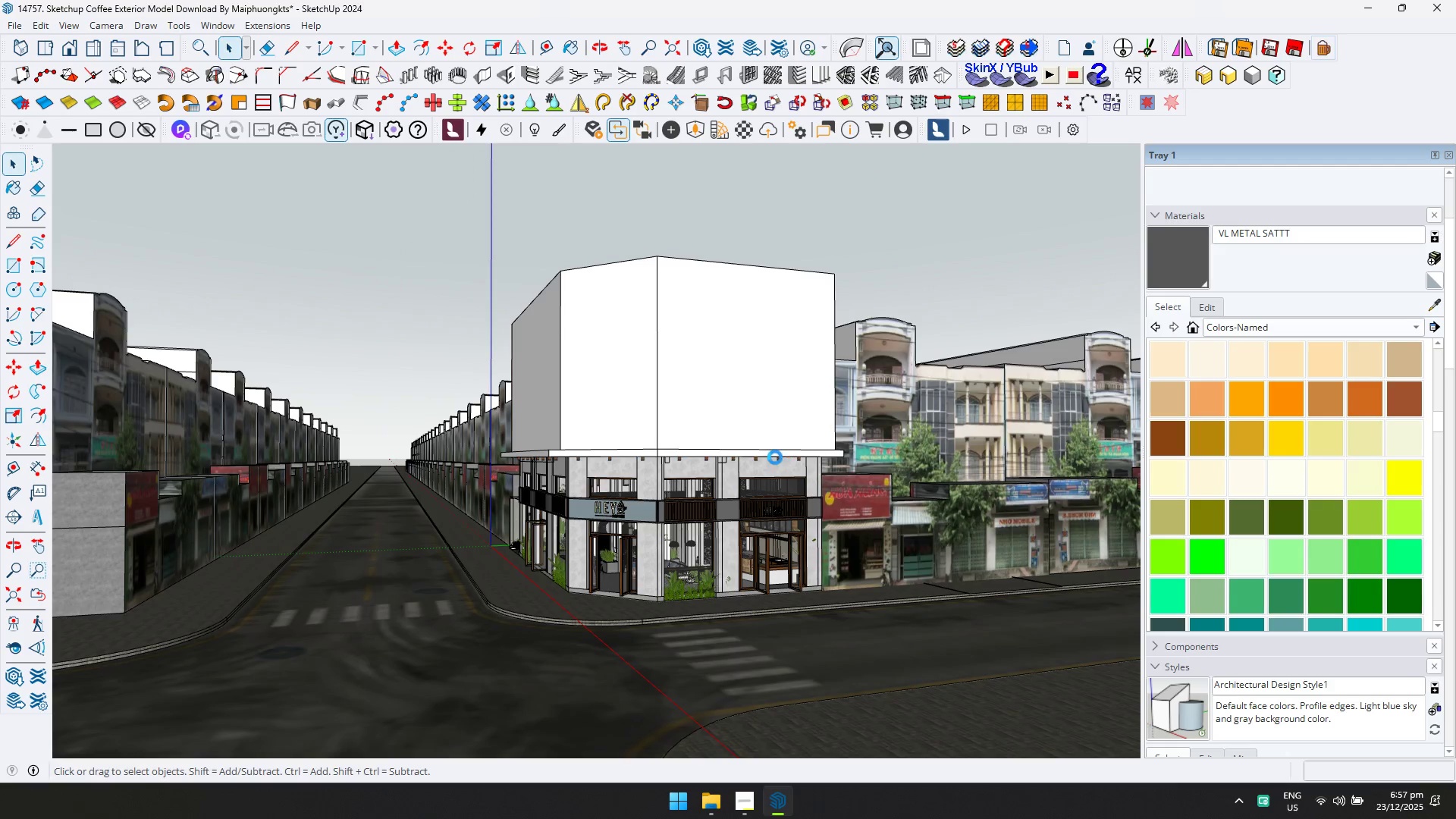 
wait(17.89)
 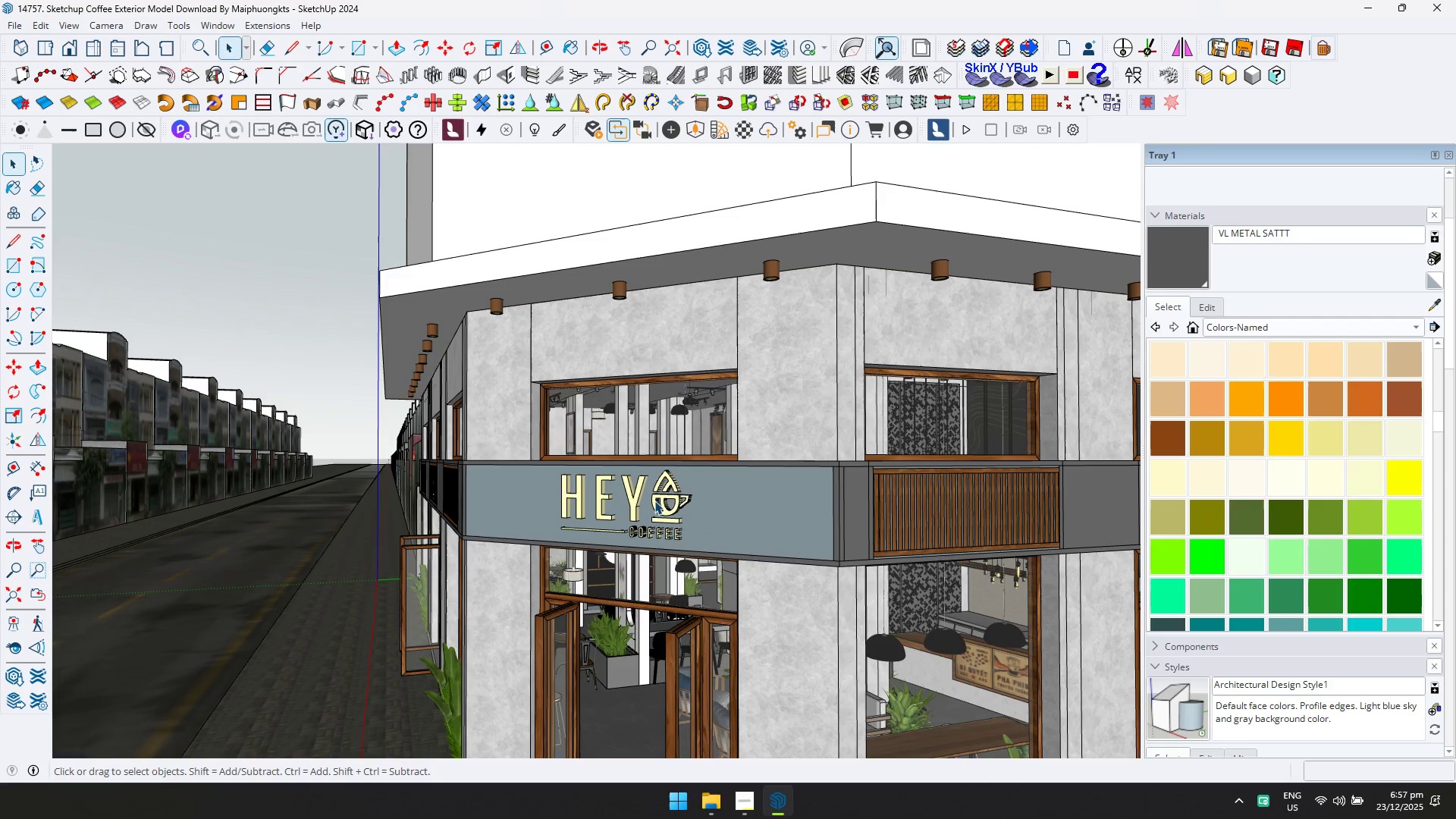 
left_click([802, 515])
 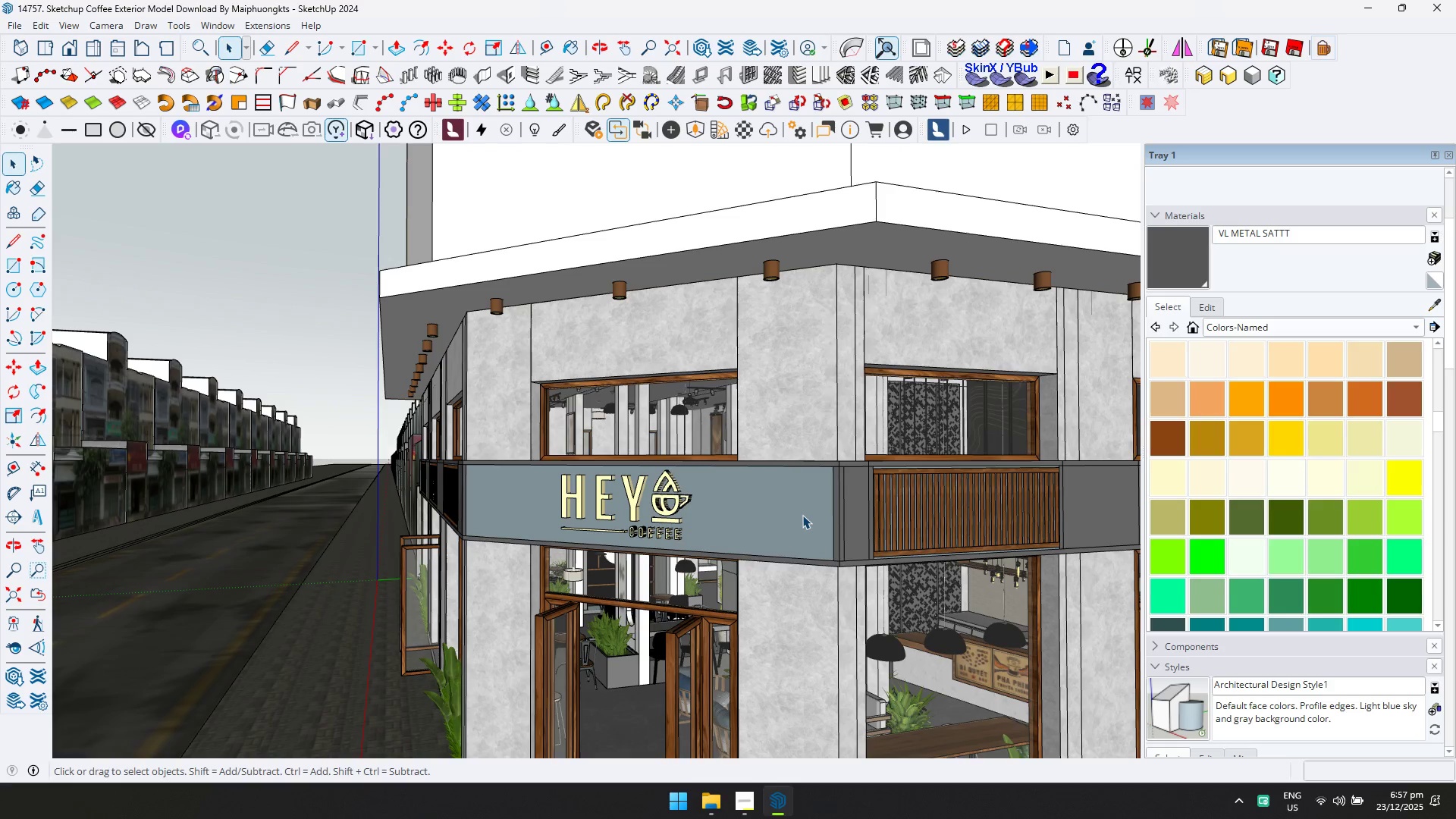 
scroll: coordinate [607, 511], scroll_direction: up, amount: 13.0
 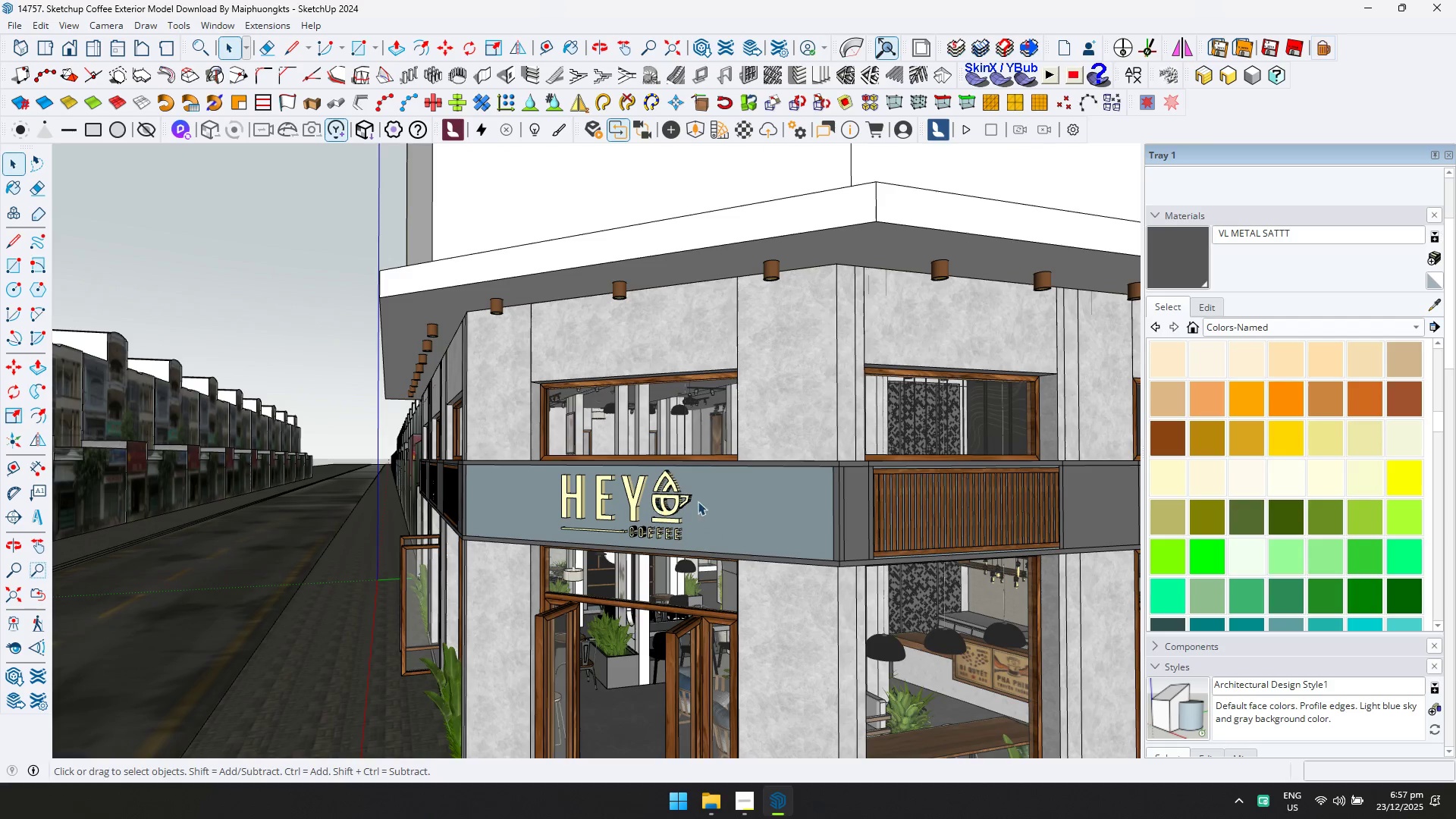 
double_click([802, 515])
 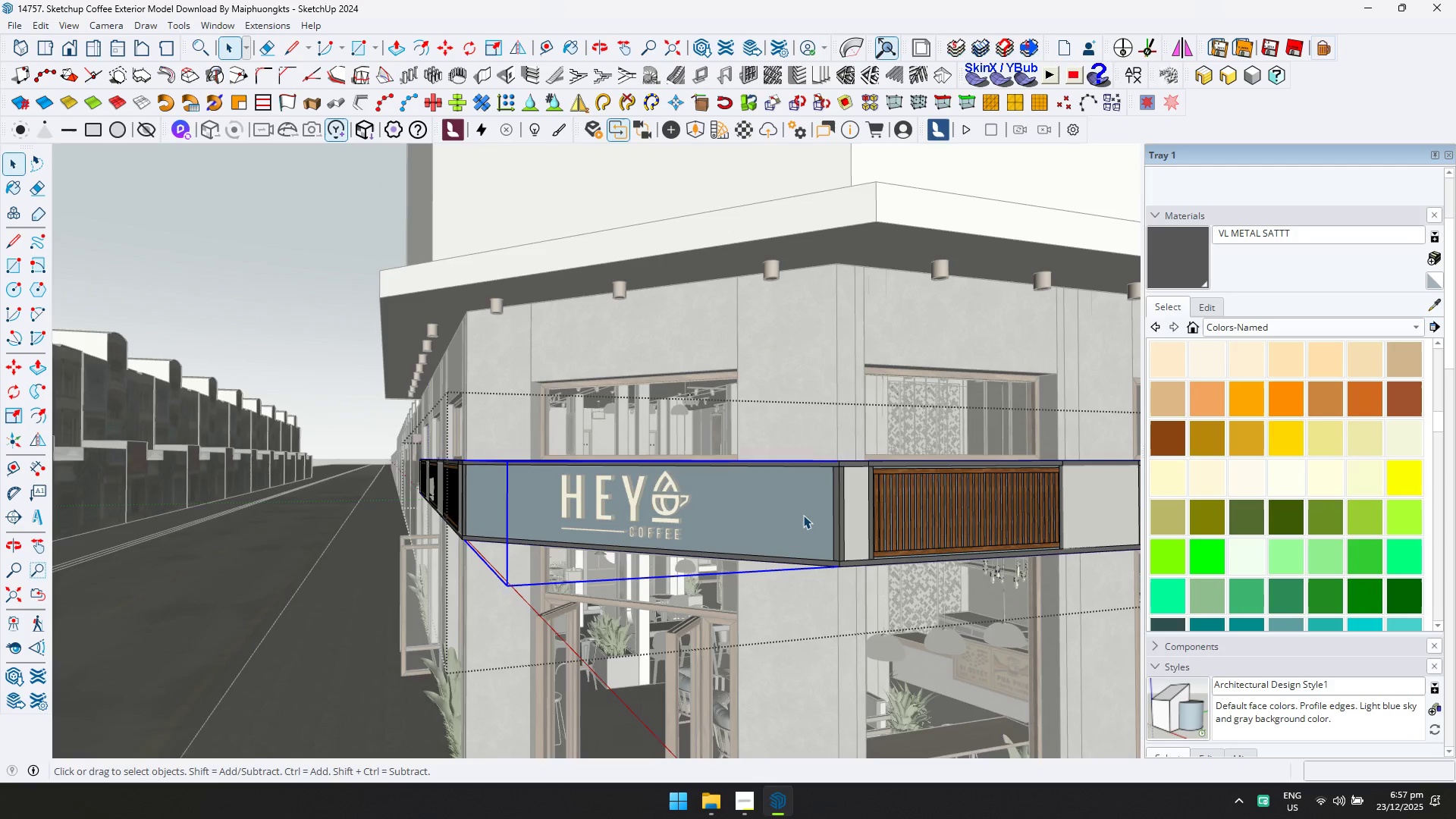 
triple_click([803, 515])
 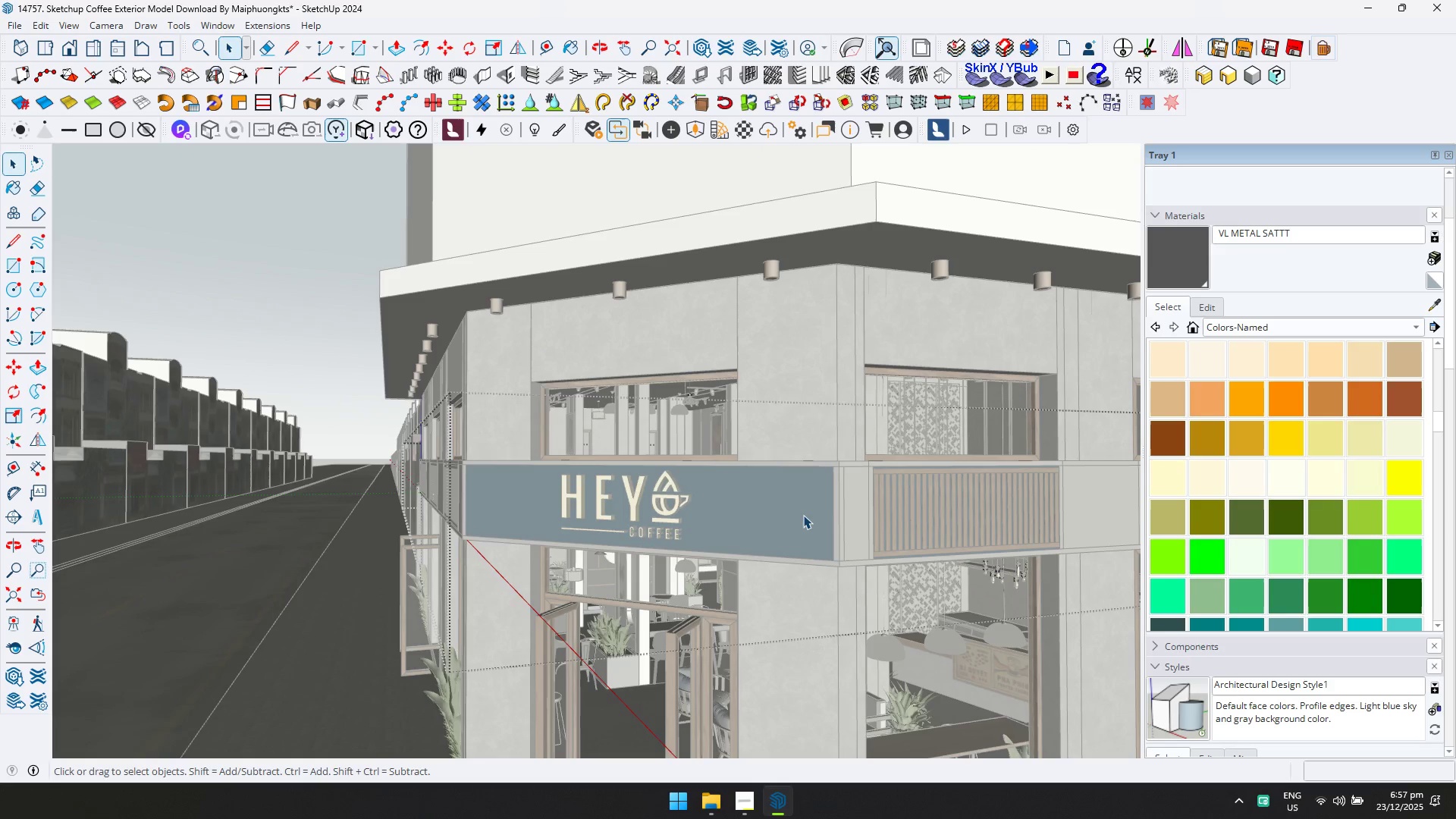 
triple_click([803, 515])
 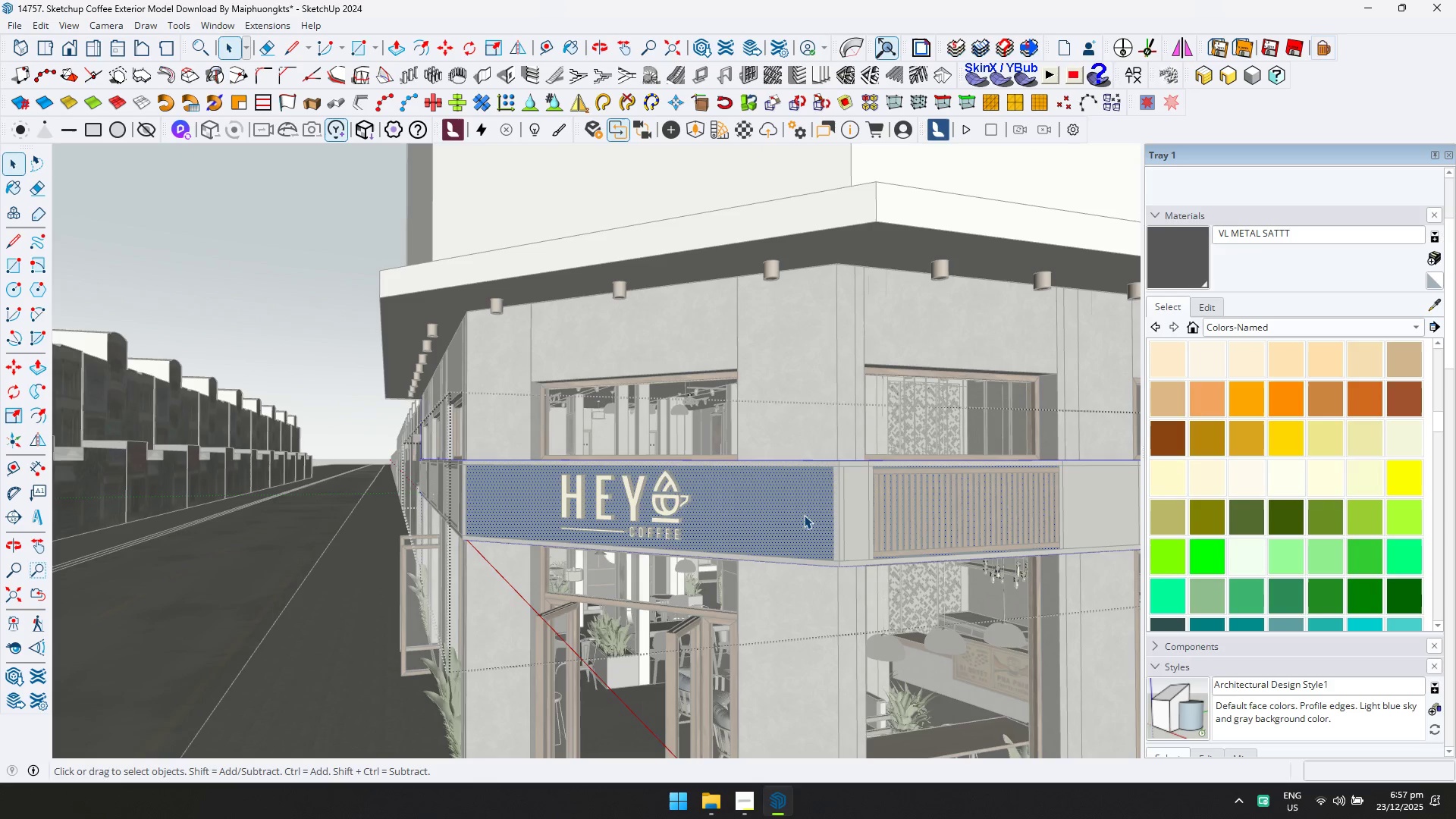 
triple_click([804, 515])
 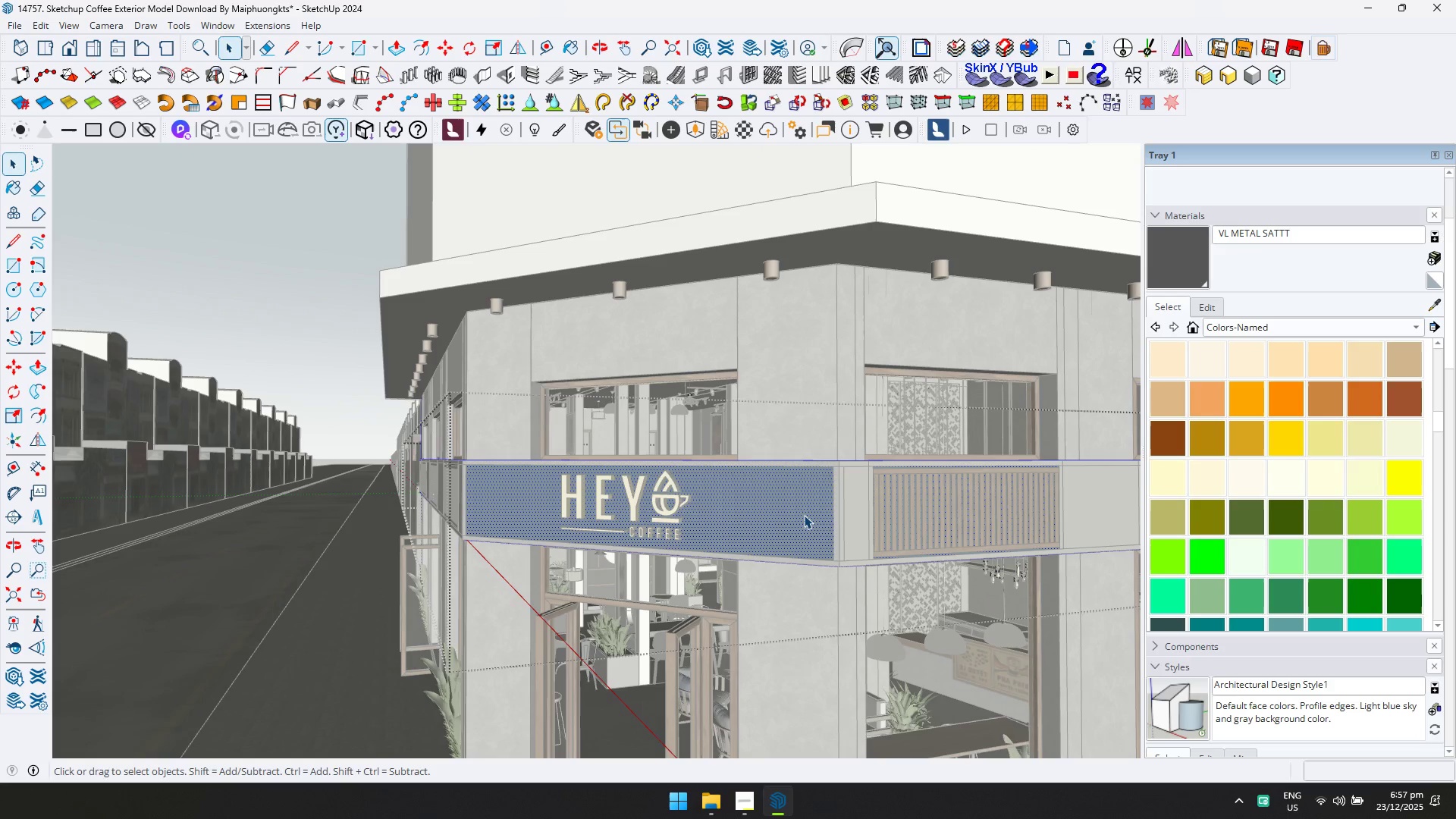 
key(D)
 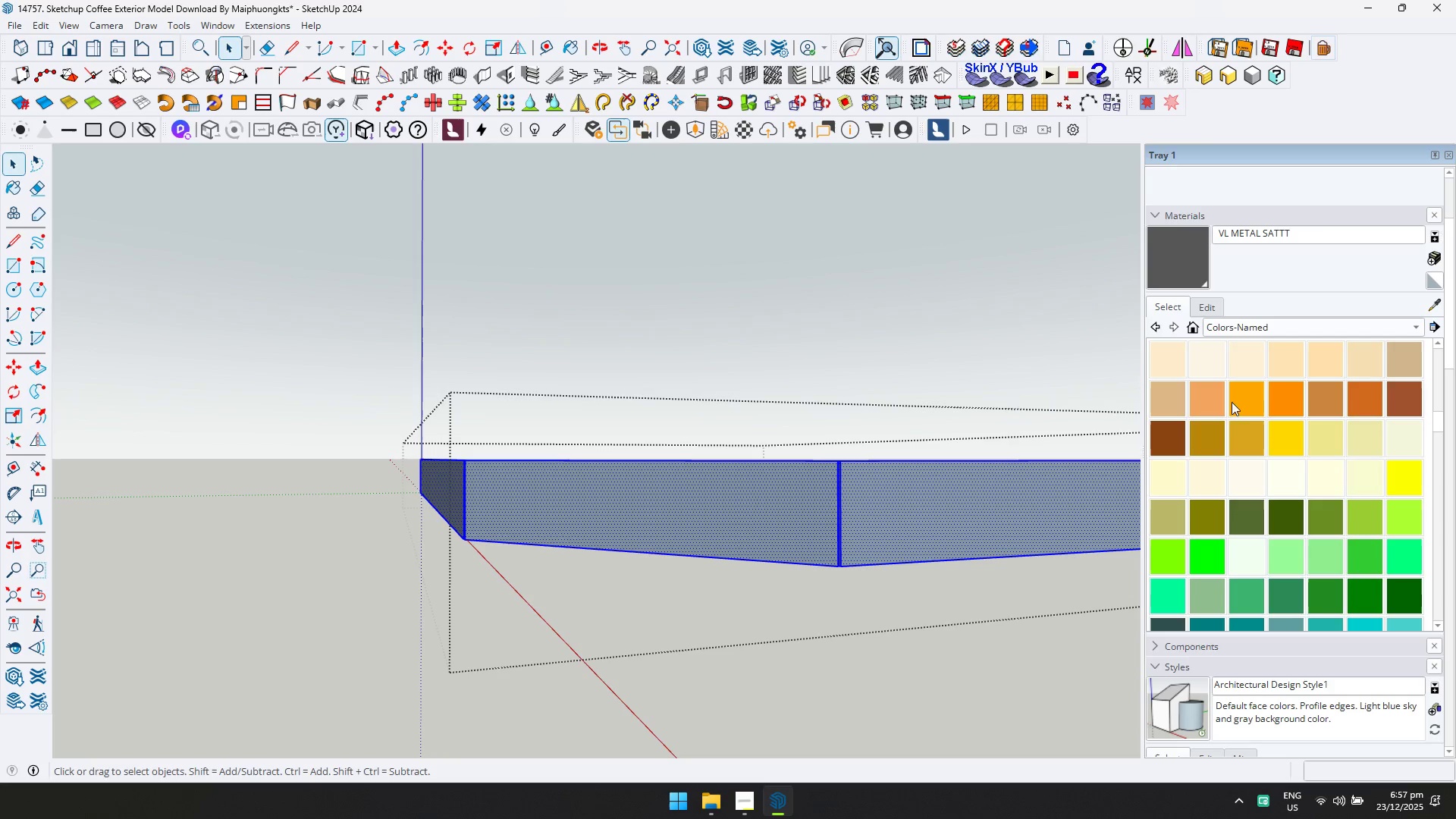 
wait(5.56)
 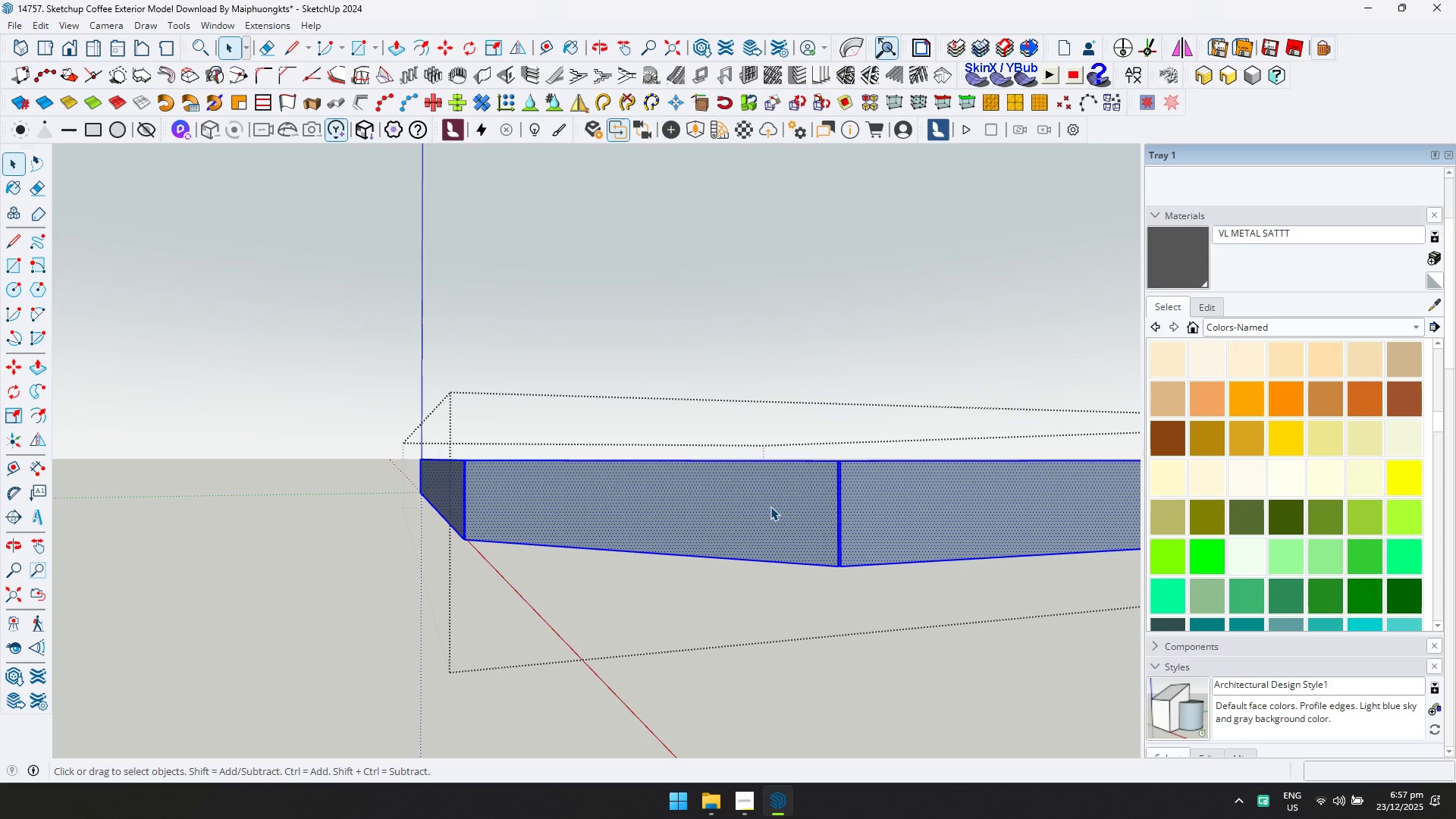 
scroll: coordinate [1281, 588], scroll_direction: down, amount: 1.0
 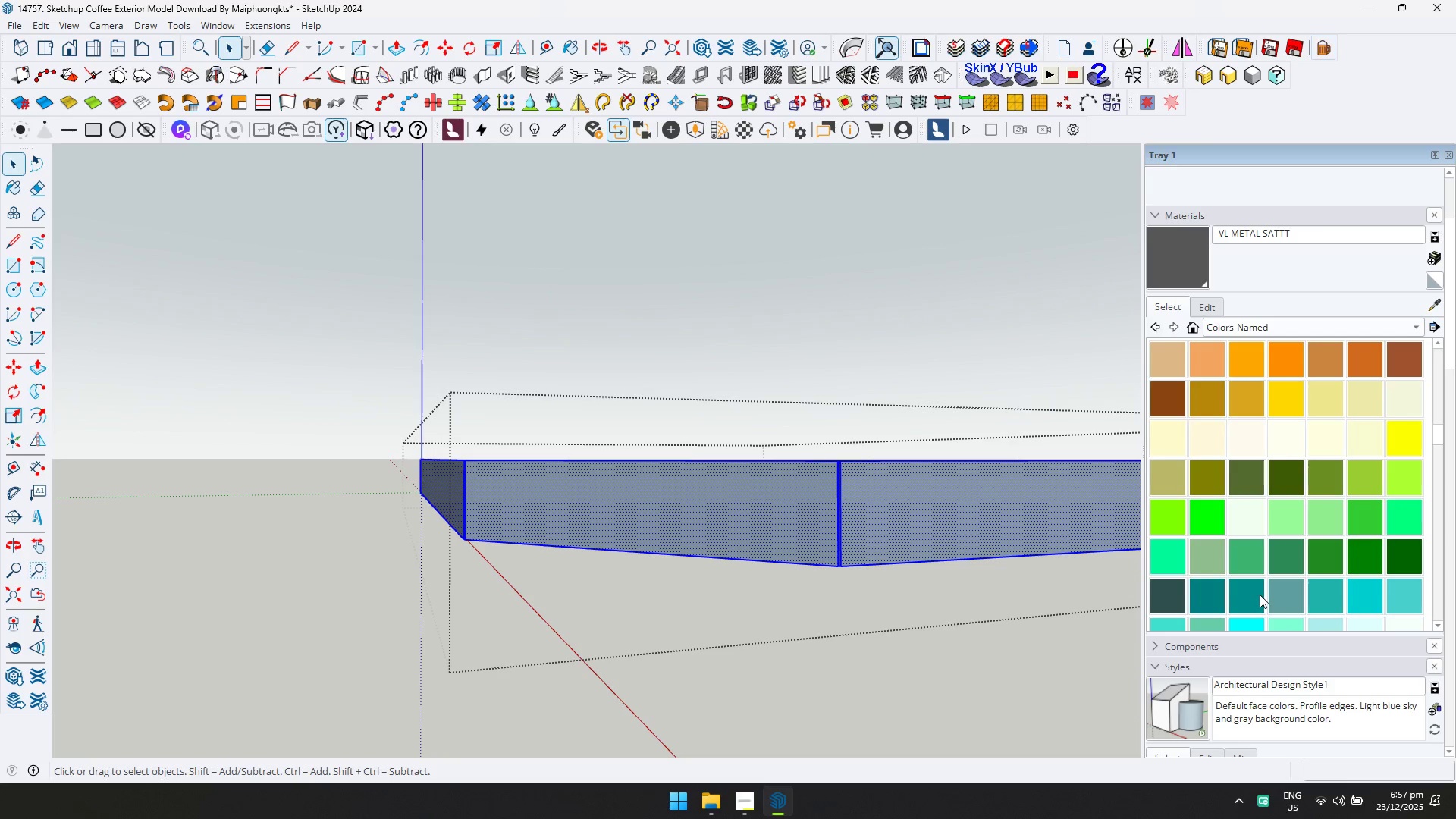 
double_click([733, 504])
 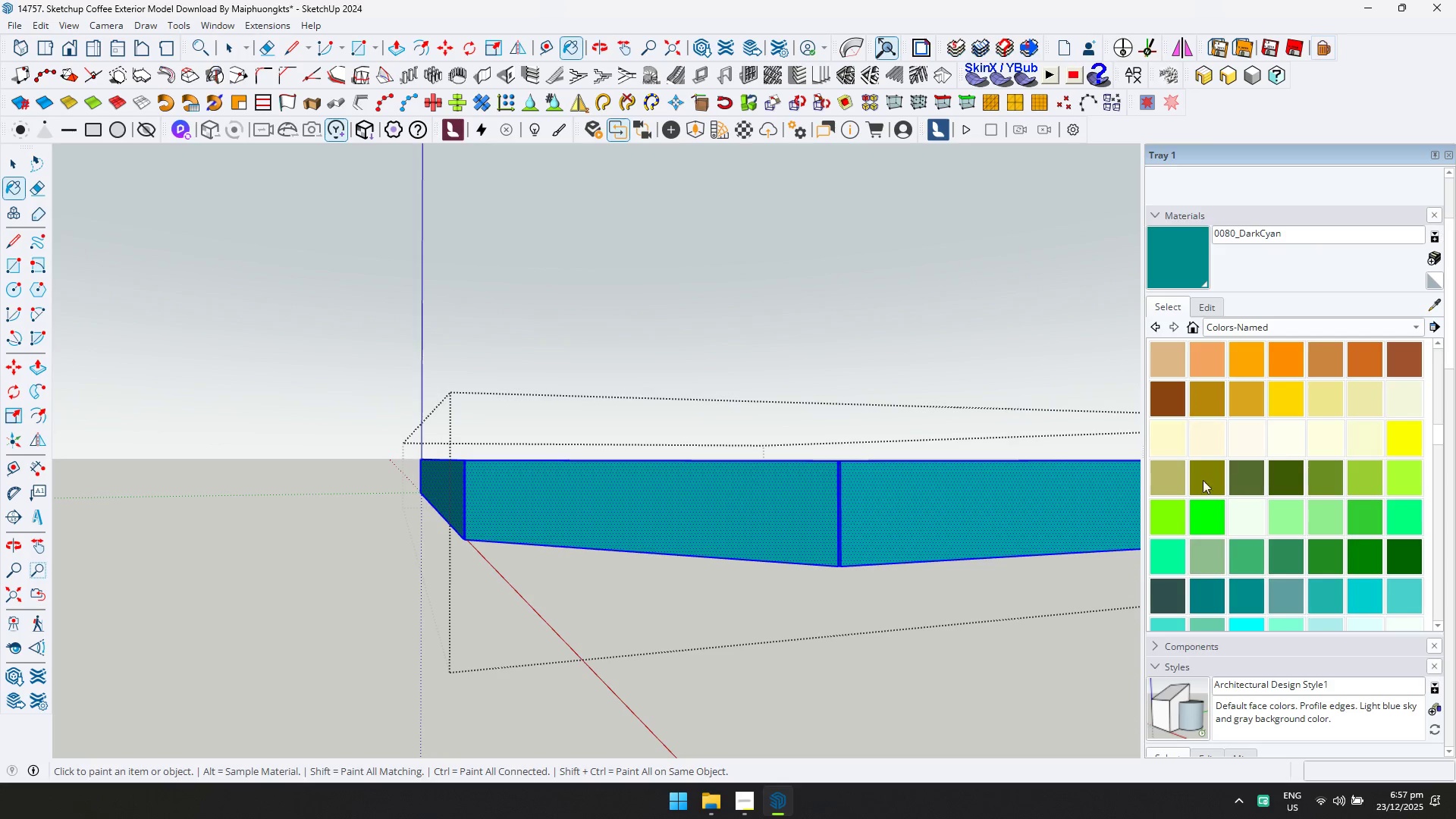 
left_click([1178, 594])
 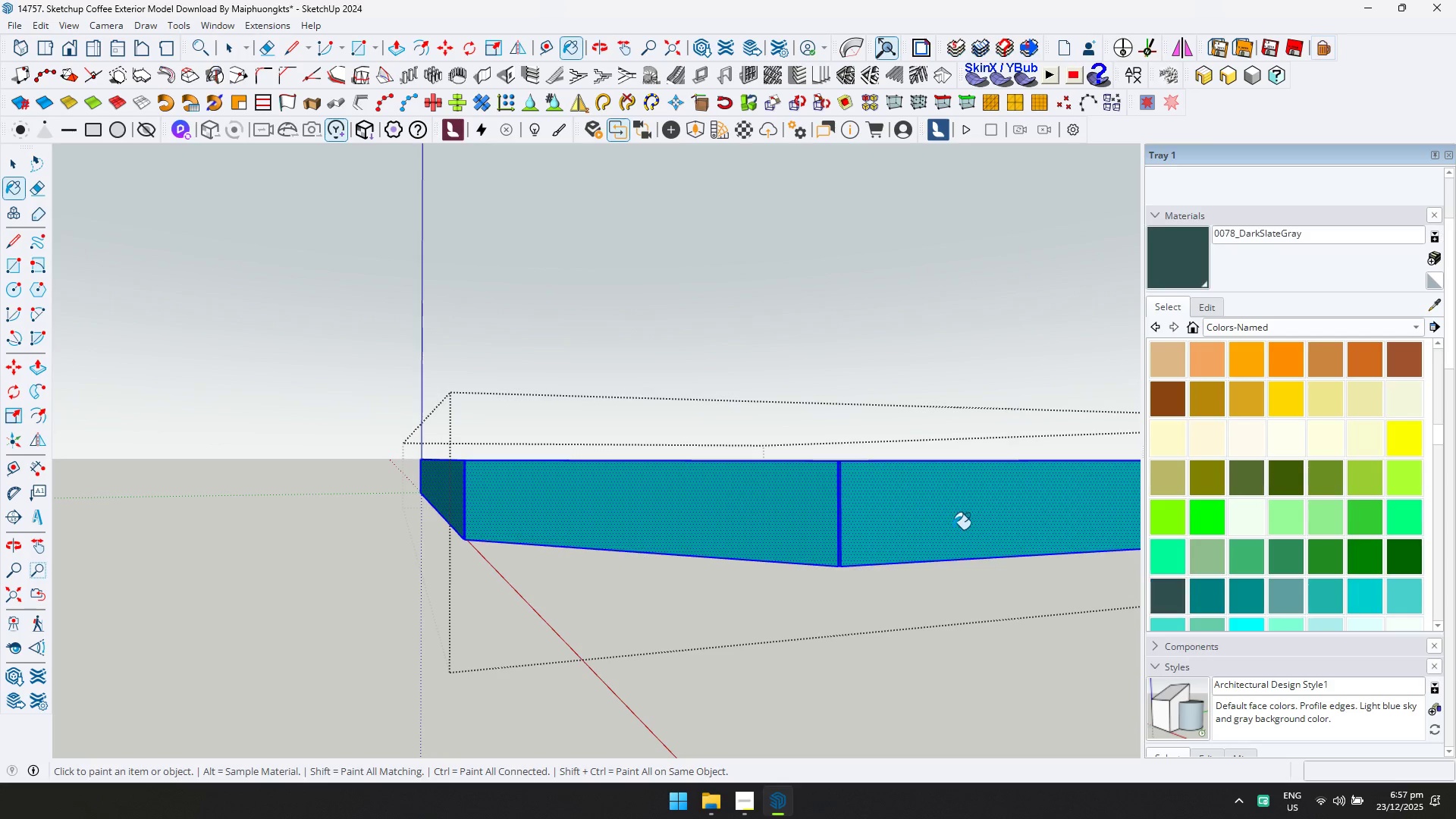 
key(Space)
 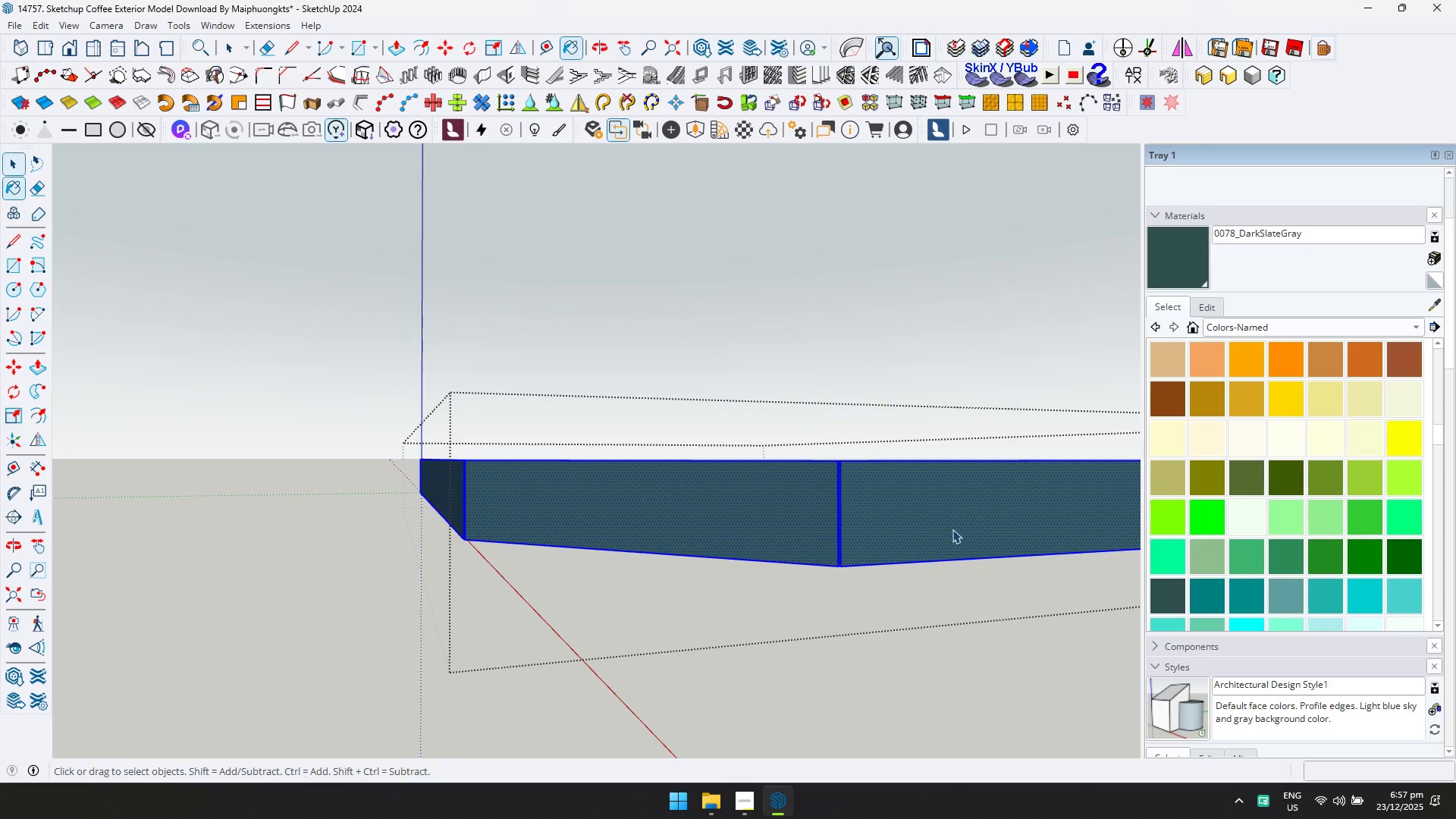 
key(Escape)
 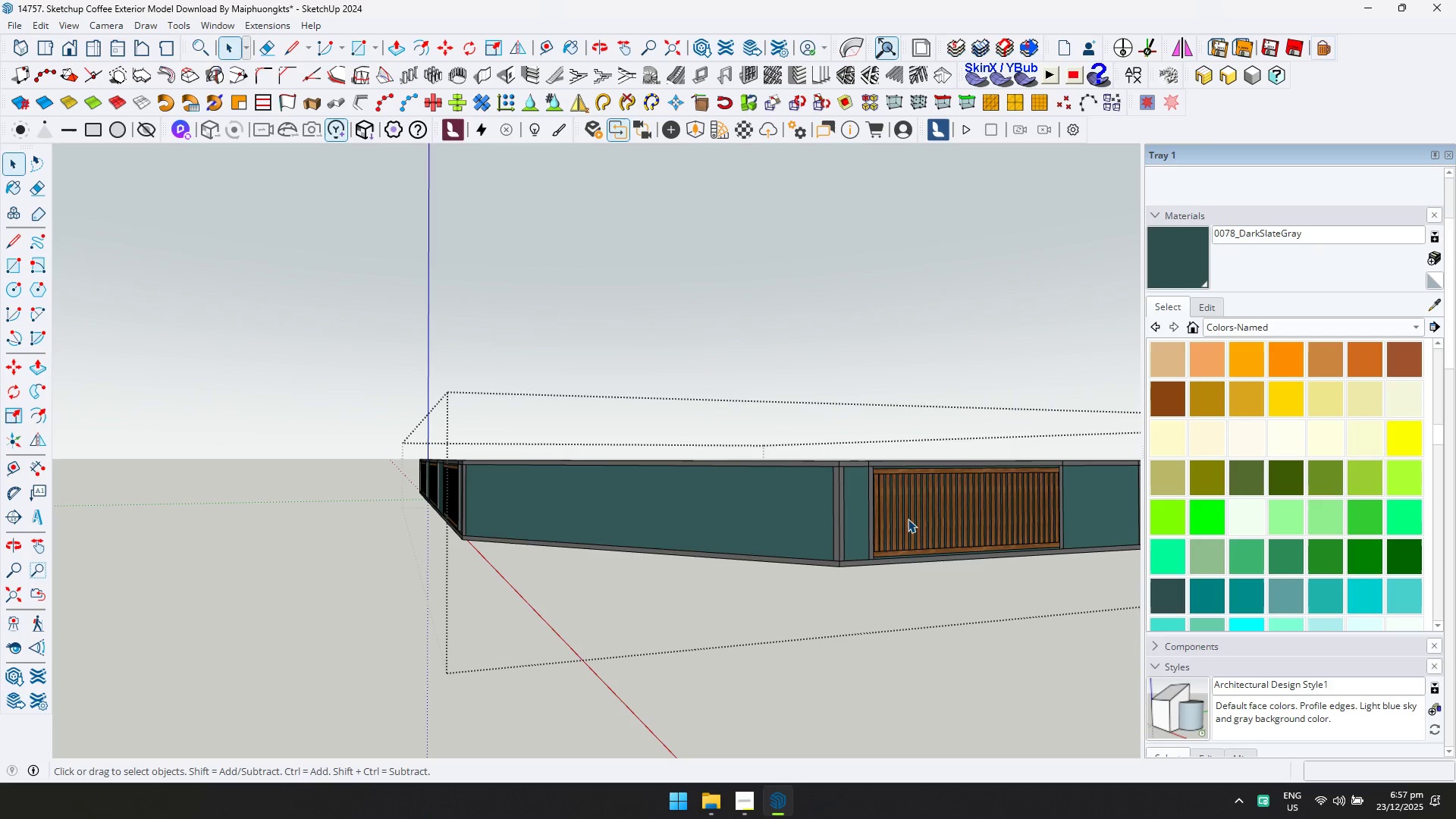 
key(Escape)
 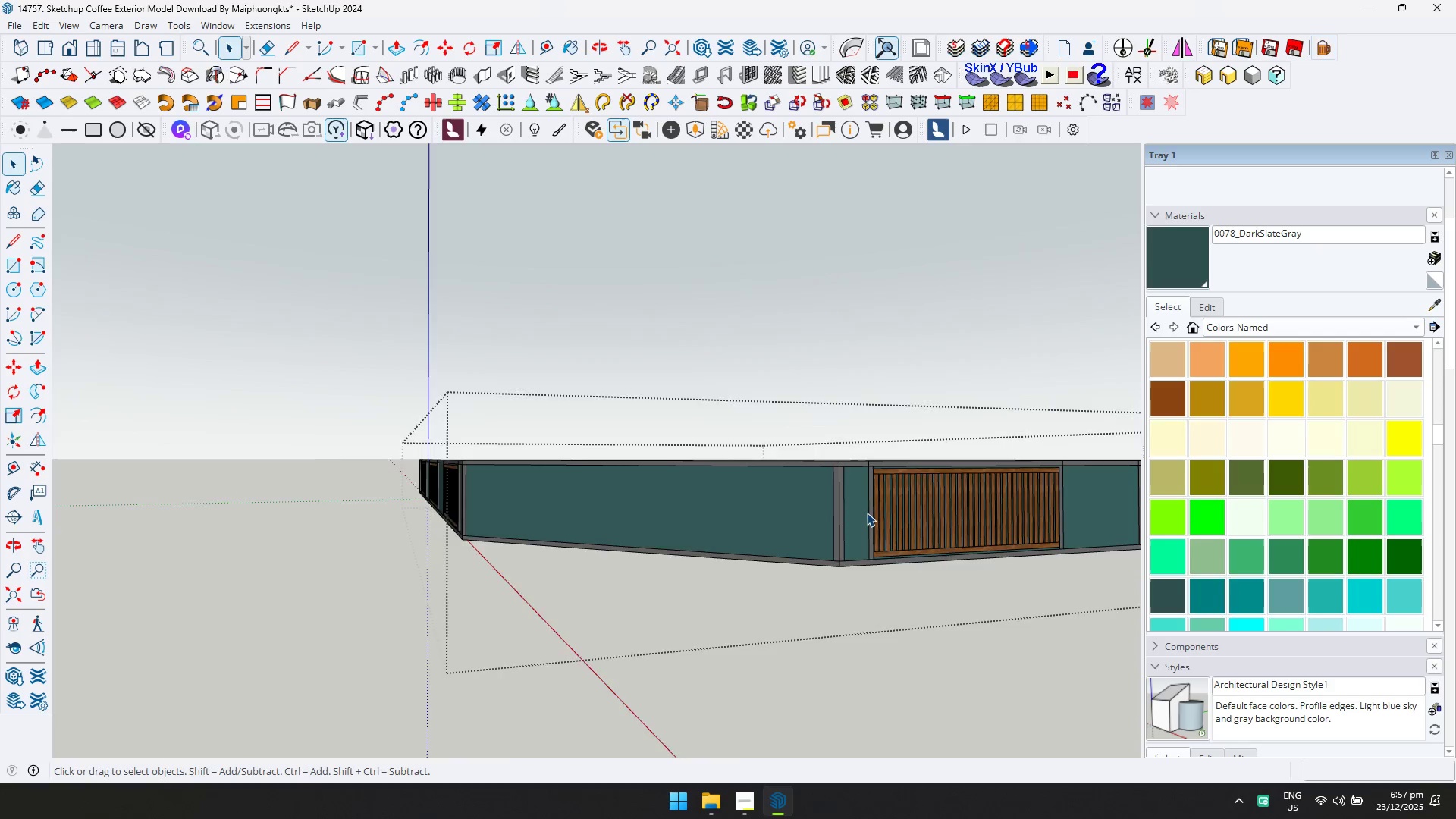 
scroll: coordinate [866, 513], scroll_direction: down, amount: 6.0
 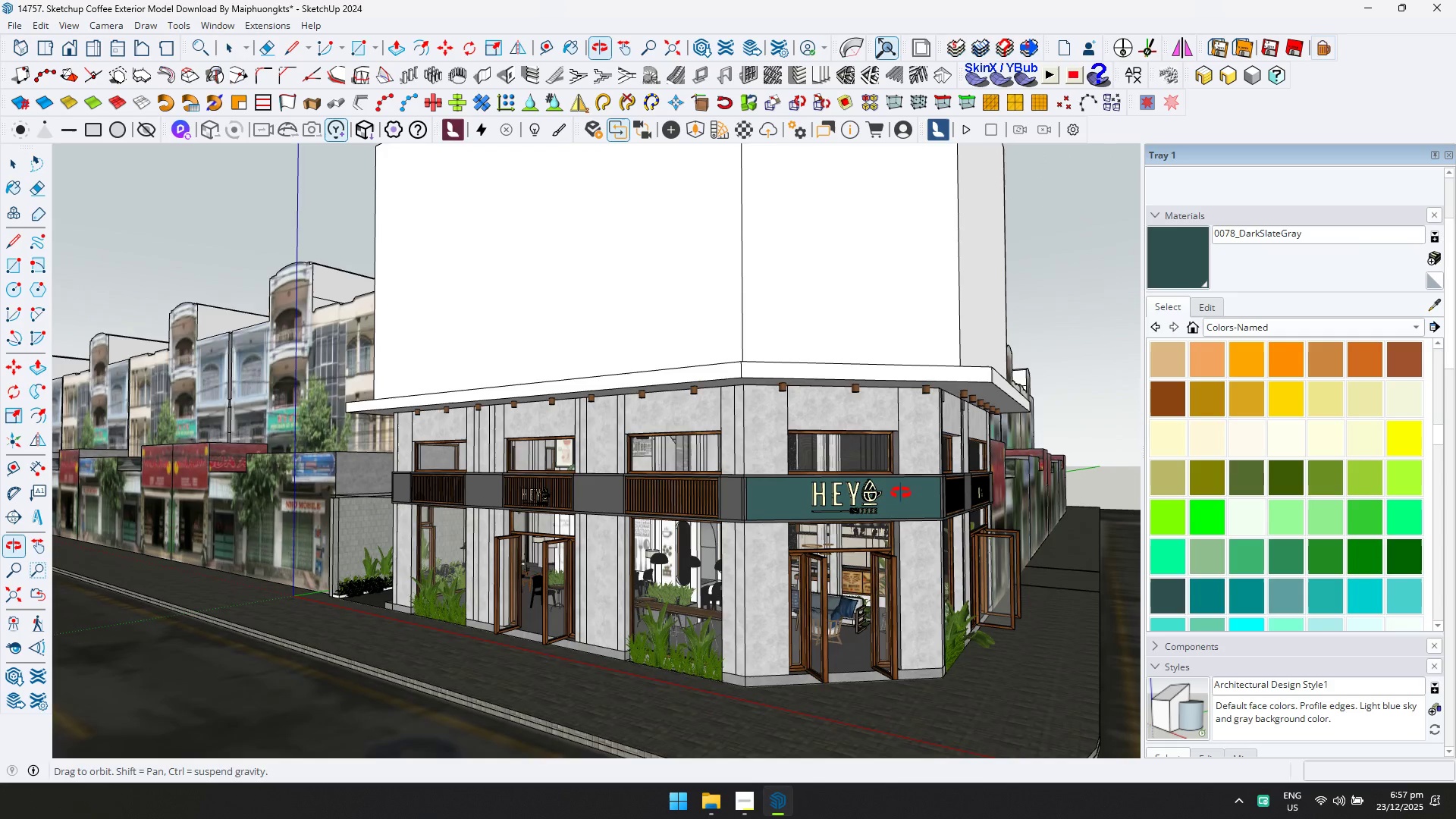 
double_click([628, 491])
 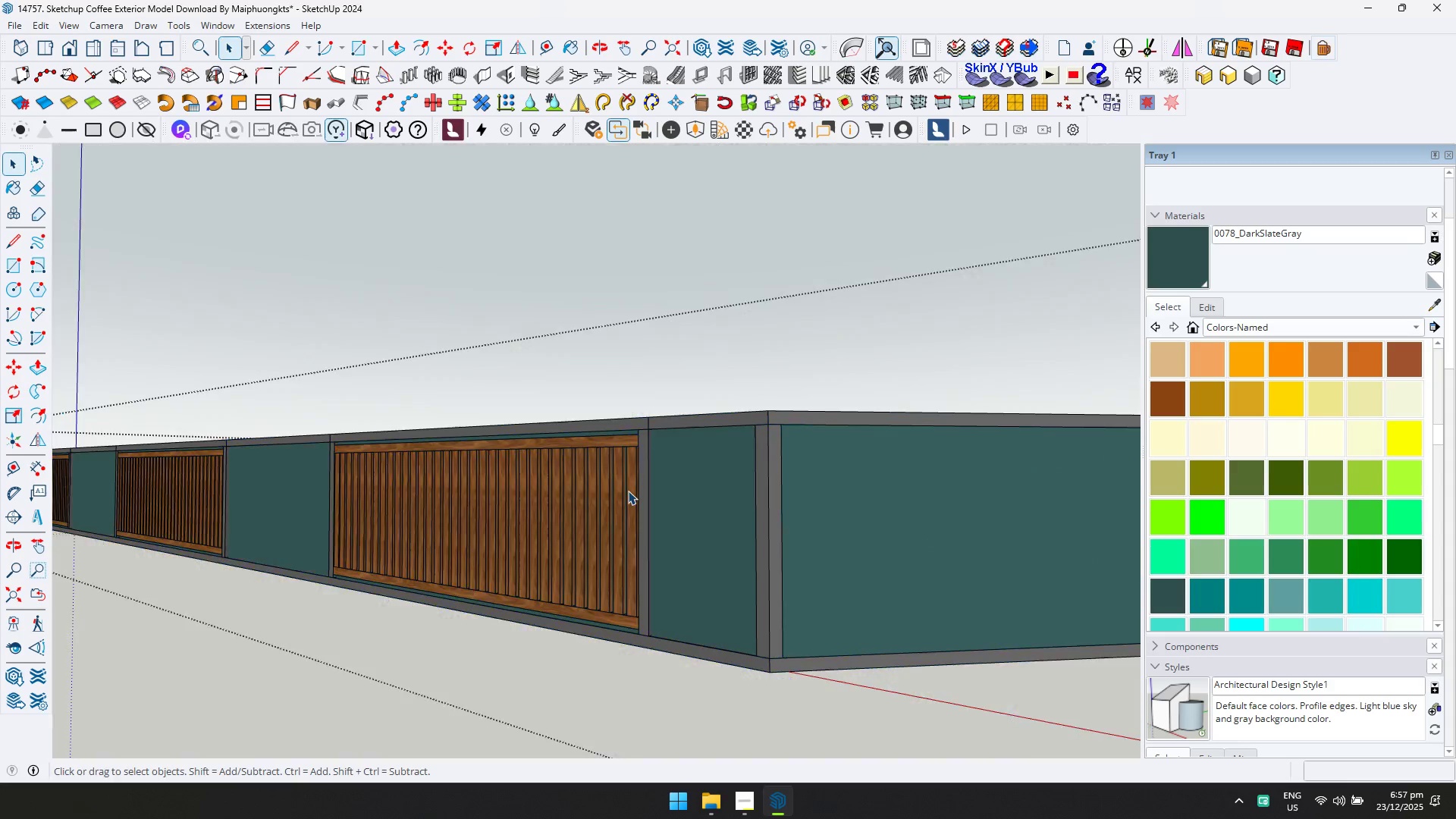 
scroll: coordinate [657, 507], scroll_direction: up, amount: 16.0
 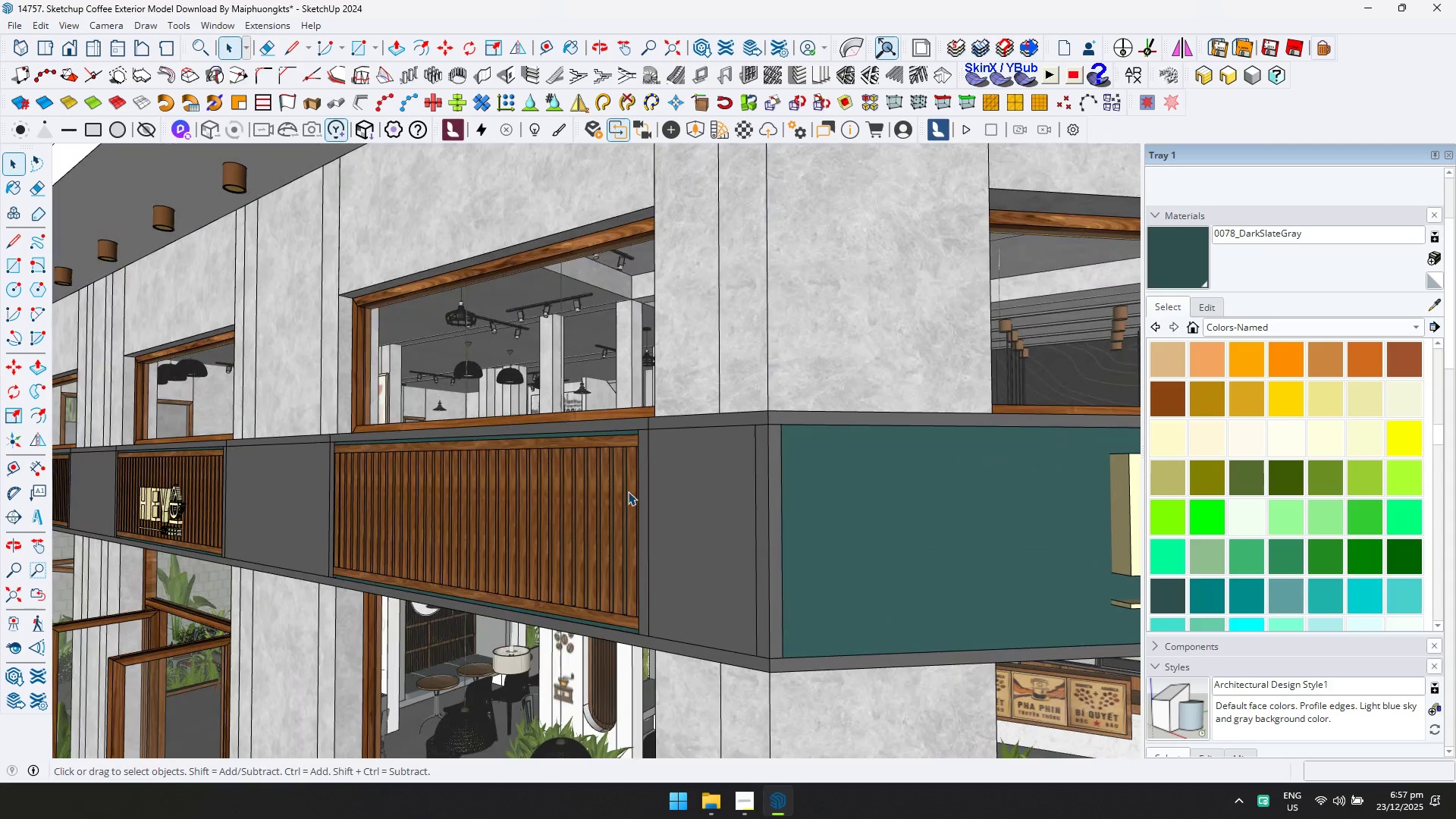 
triple_click([628, 491])
 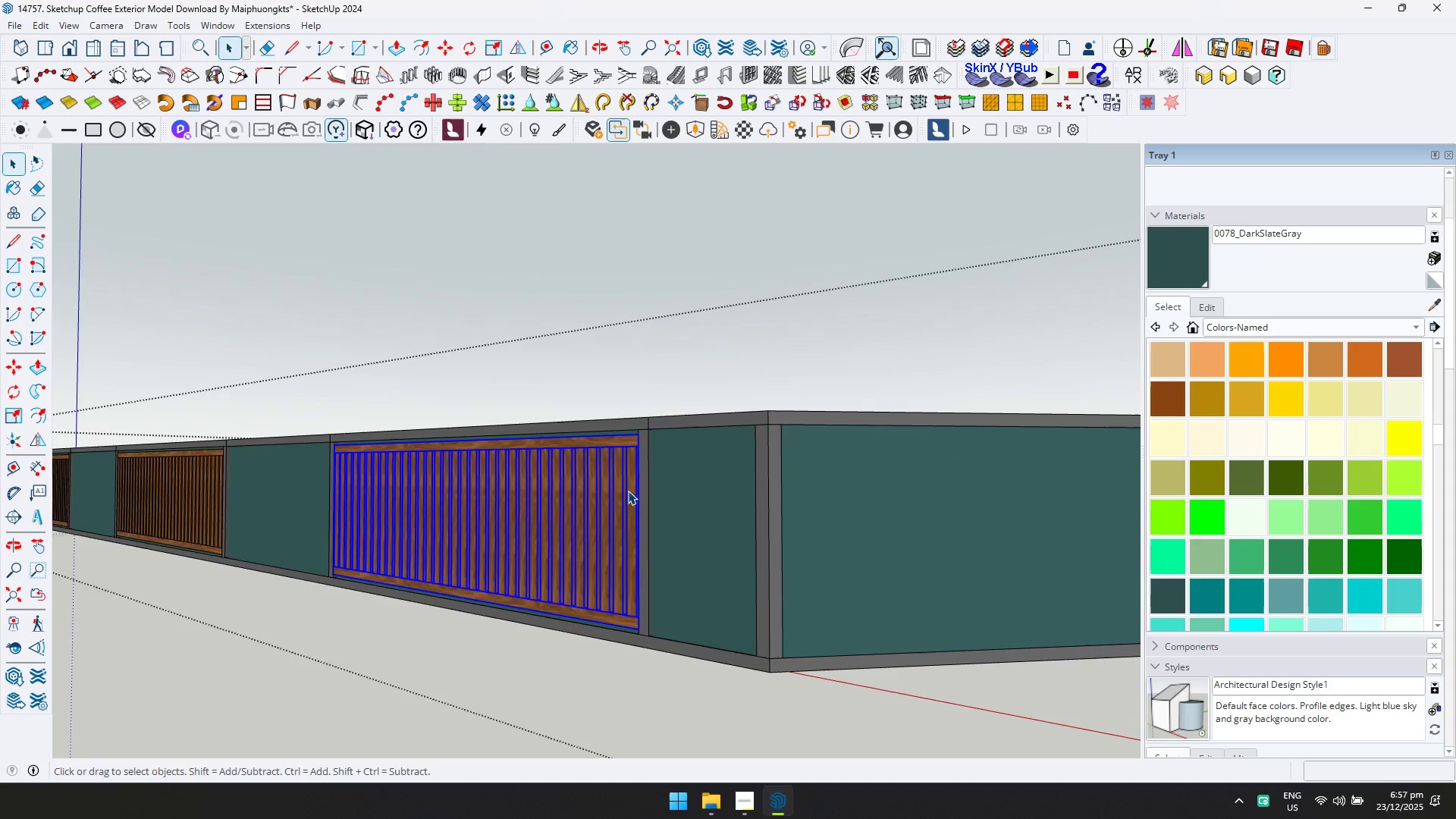 
triple_click([628, 491])
 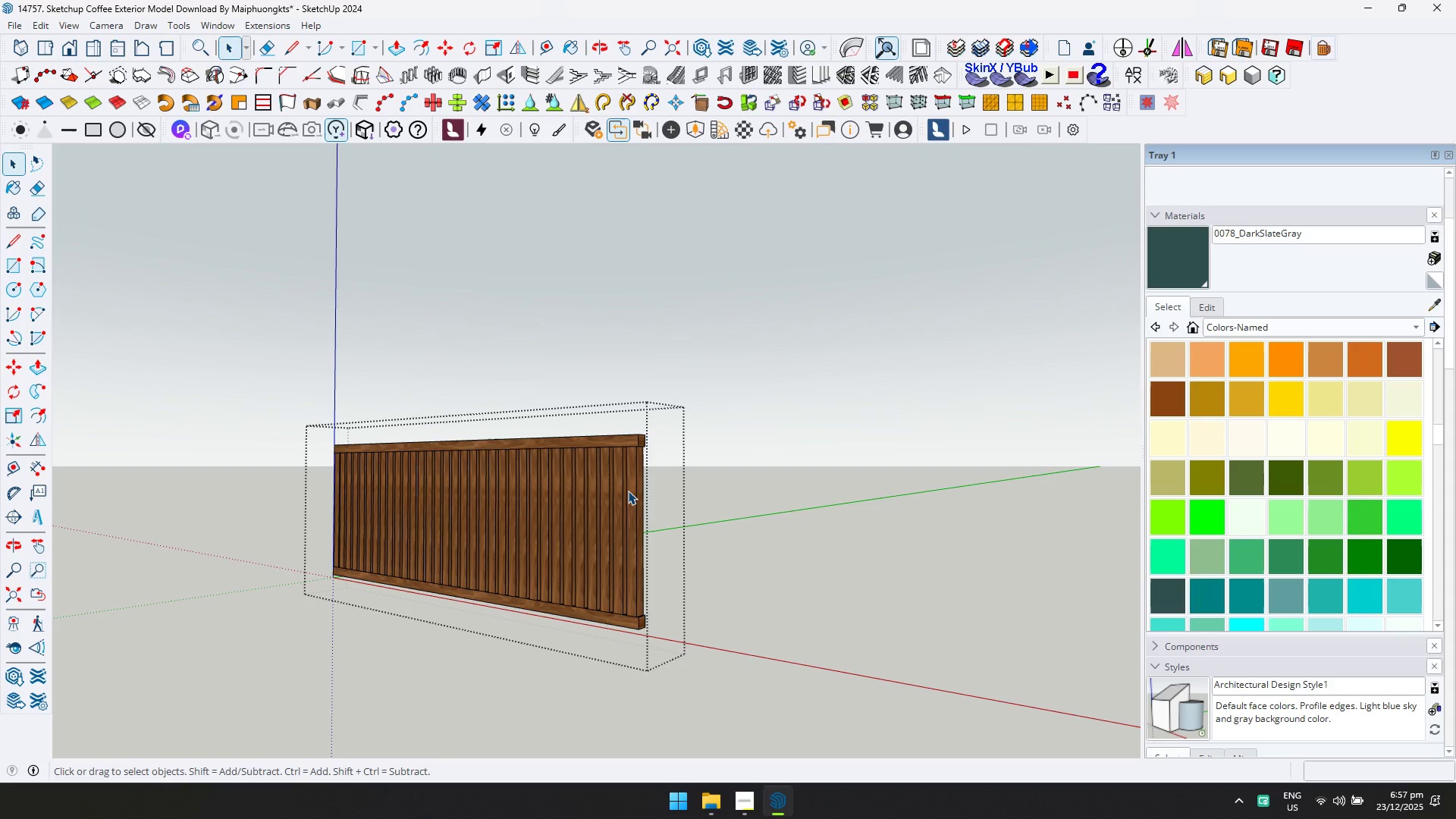 
triple_click([628, 491])
 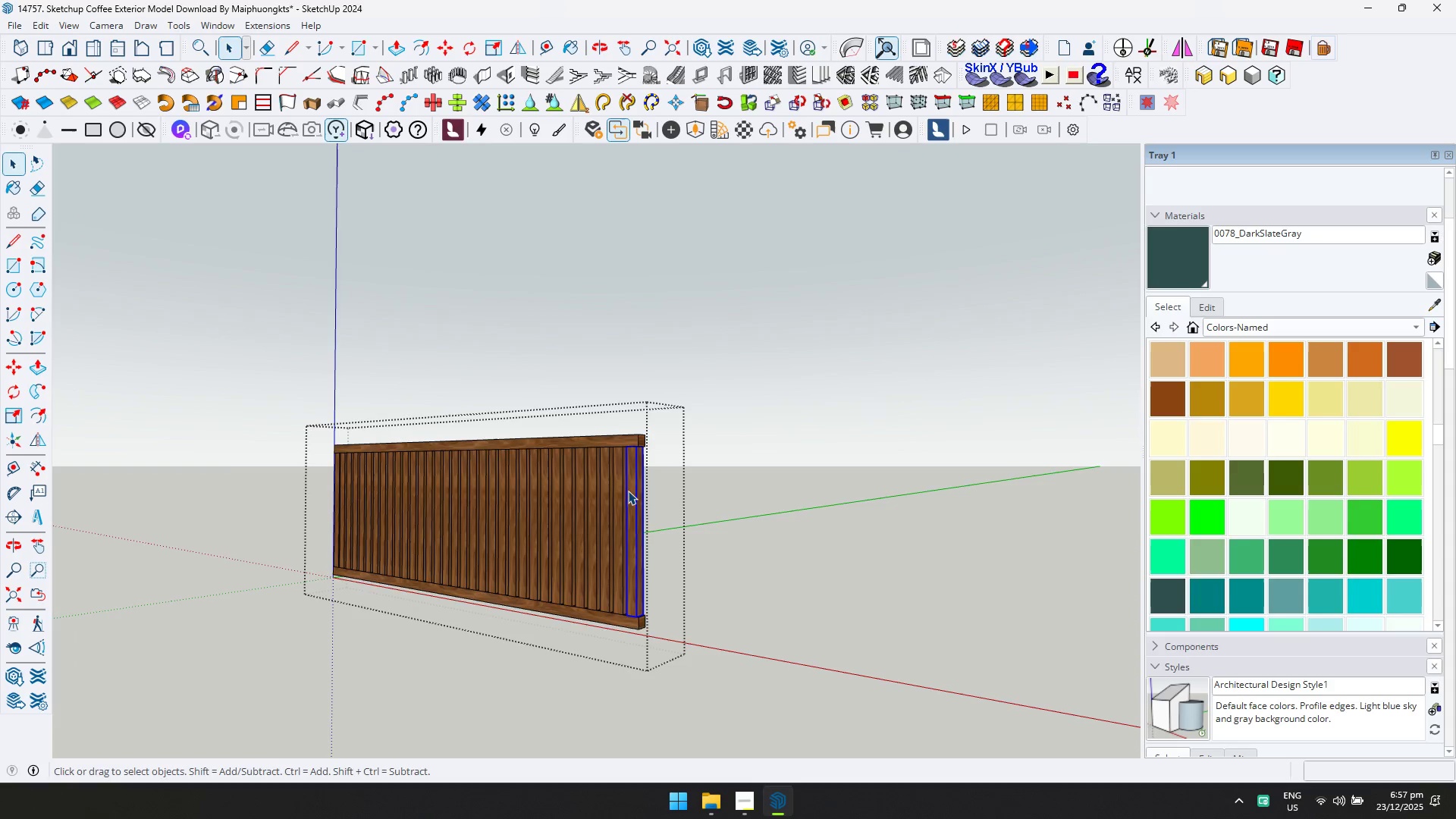 
triple_click([628, 491])
 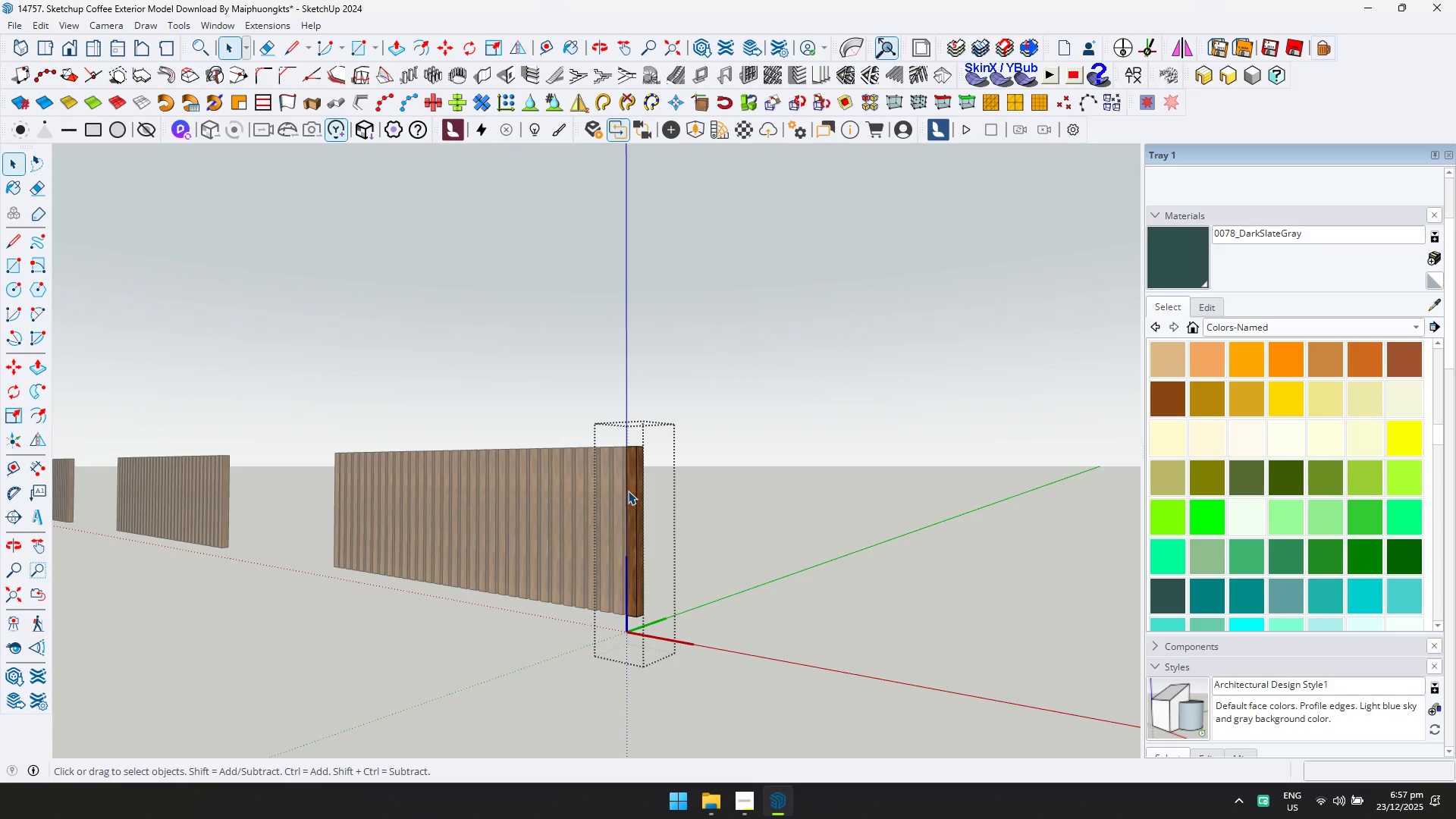 
key(Control+ControlLeft)
 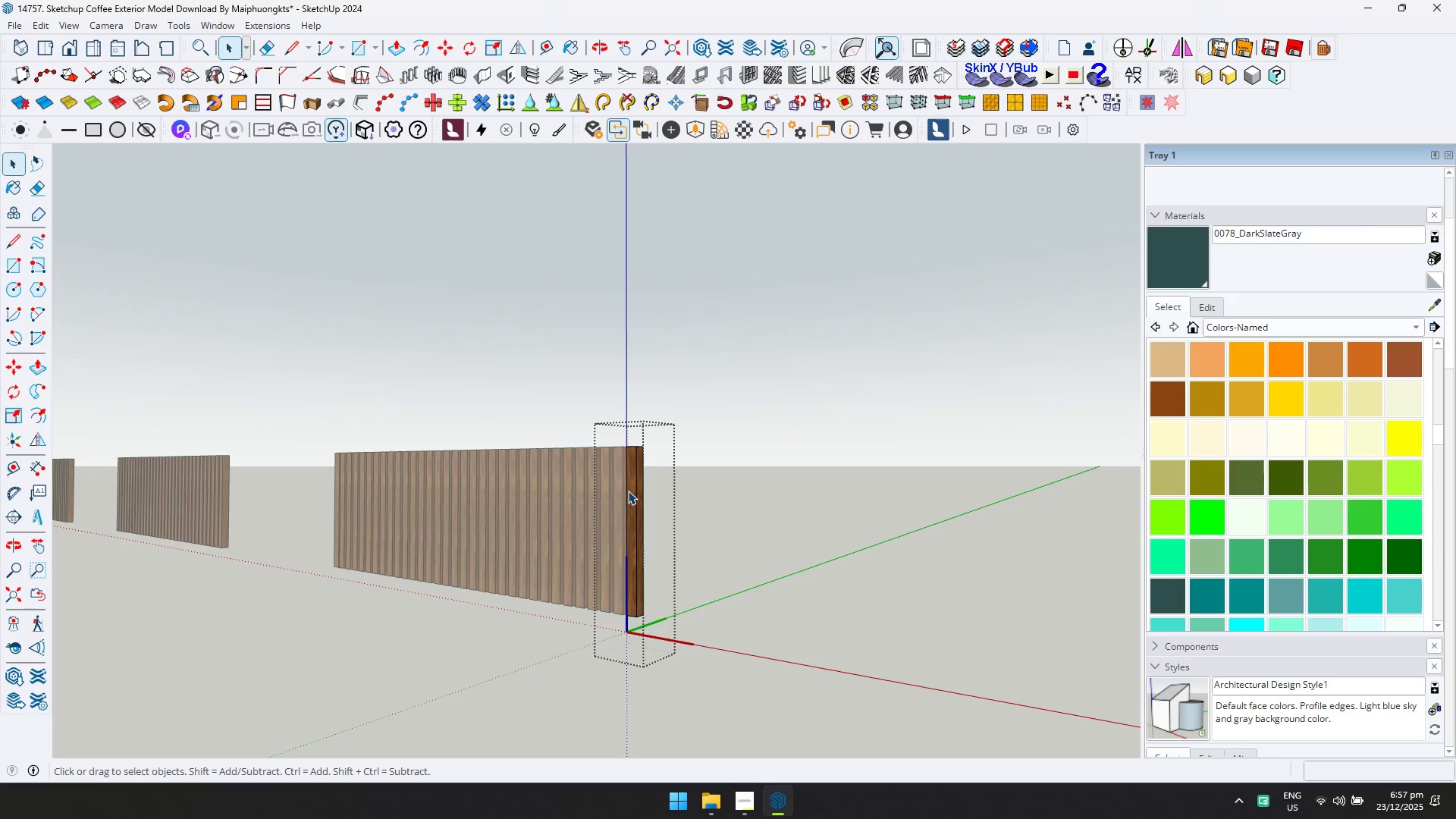 
key(Control+A)
 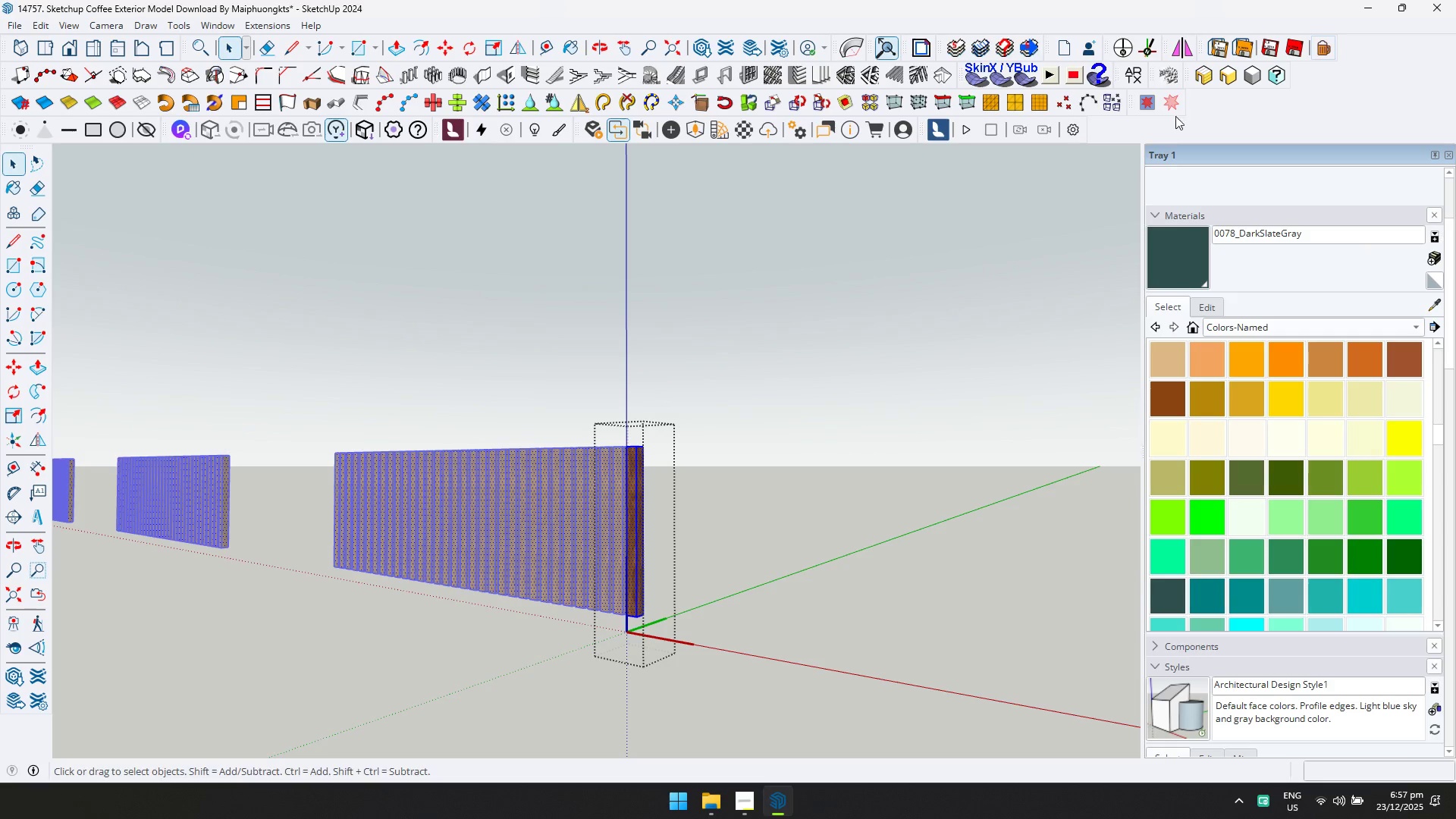 
left_click([1137, 74])
 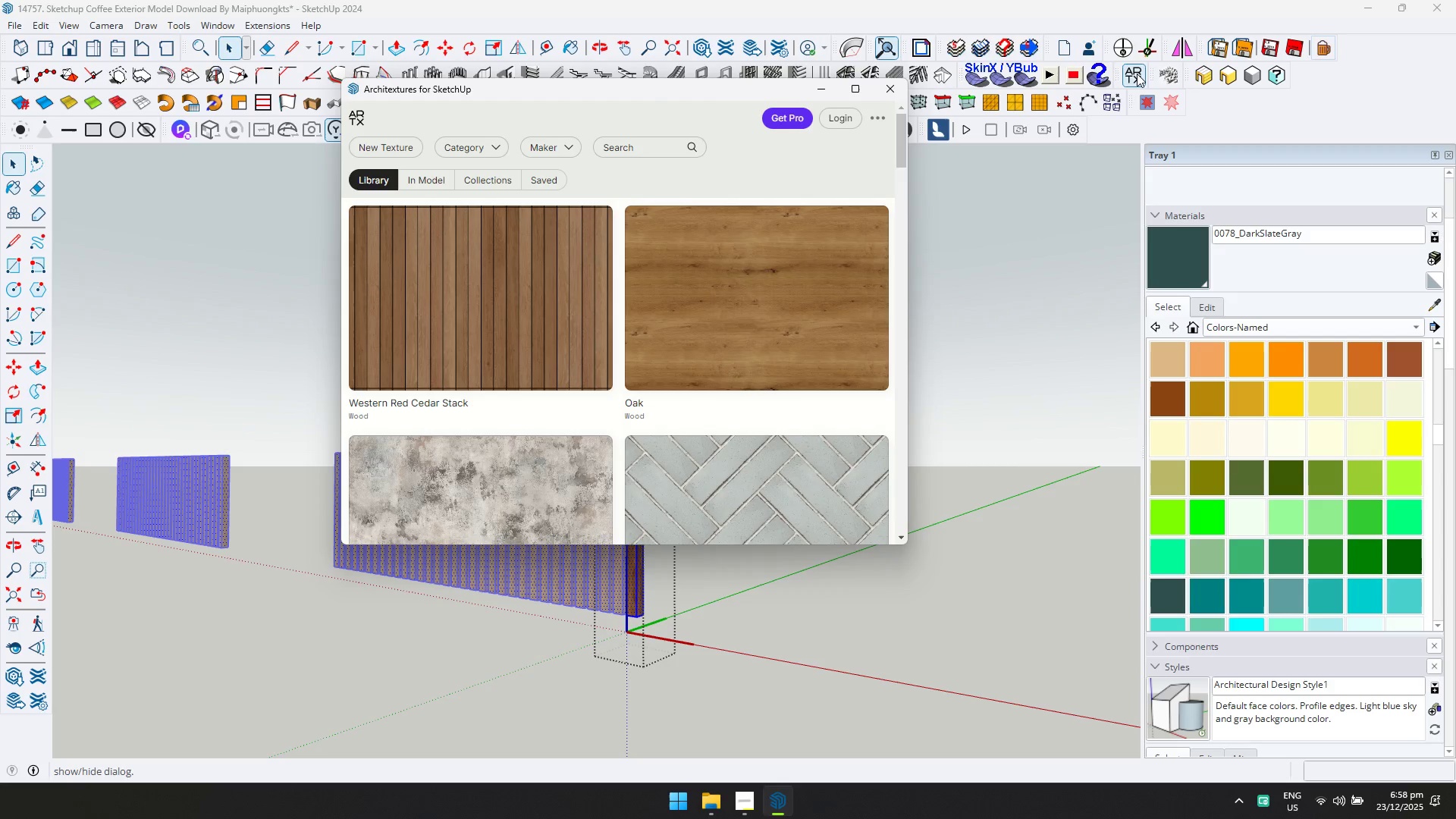 
wait(45.5)
 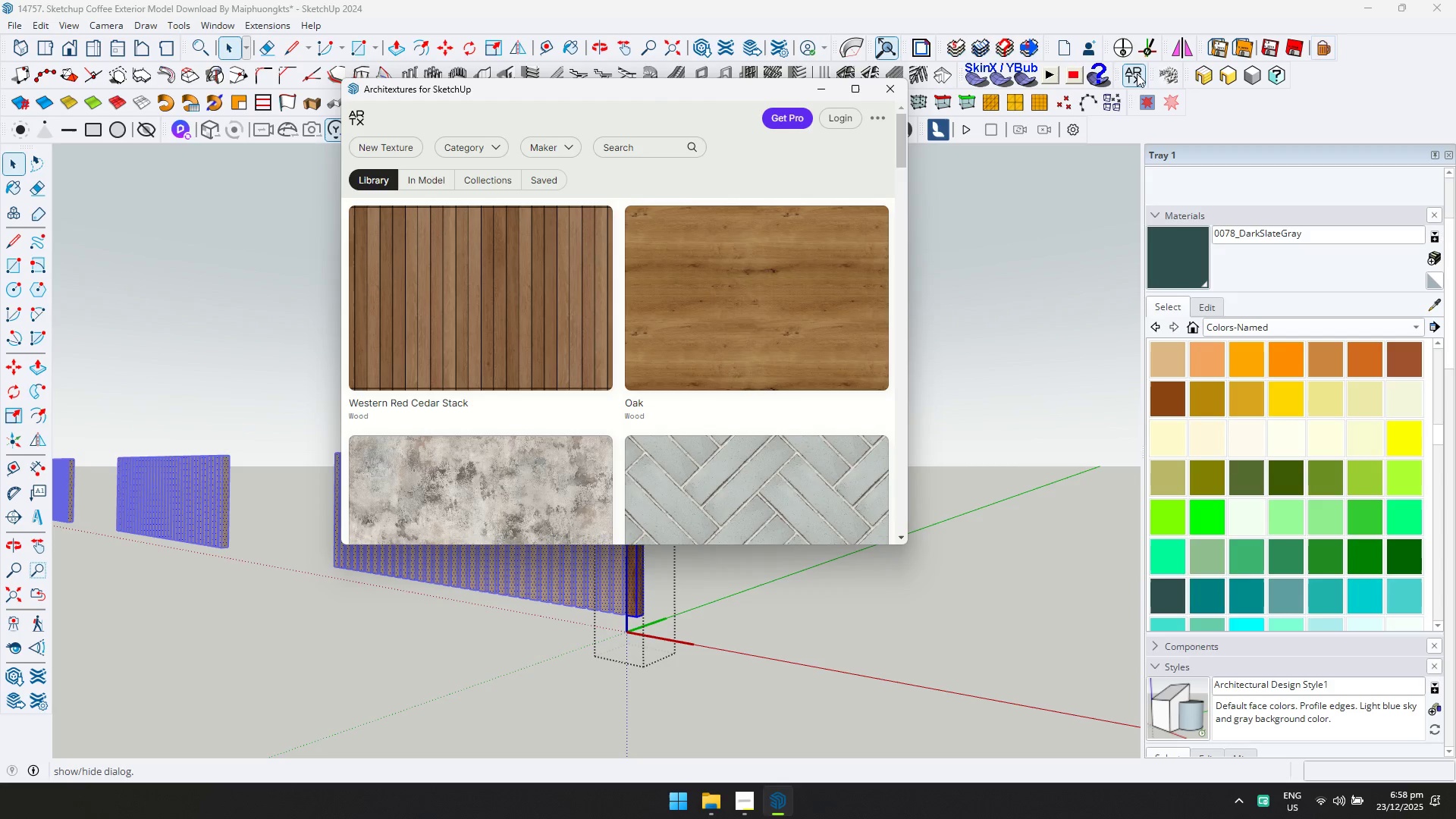 
left_click([491, 144])
 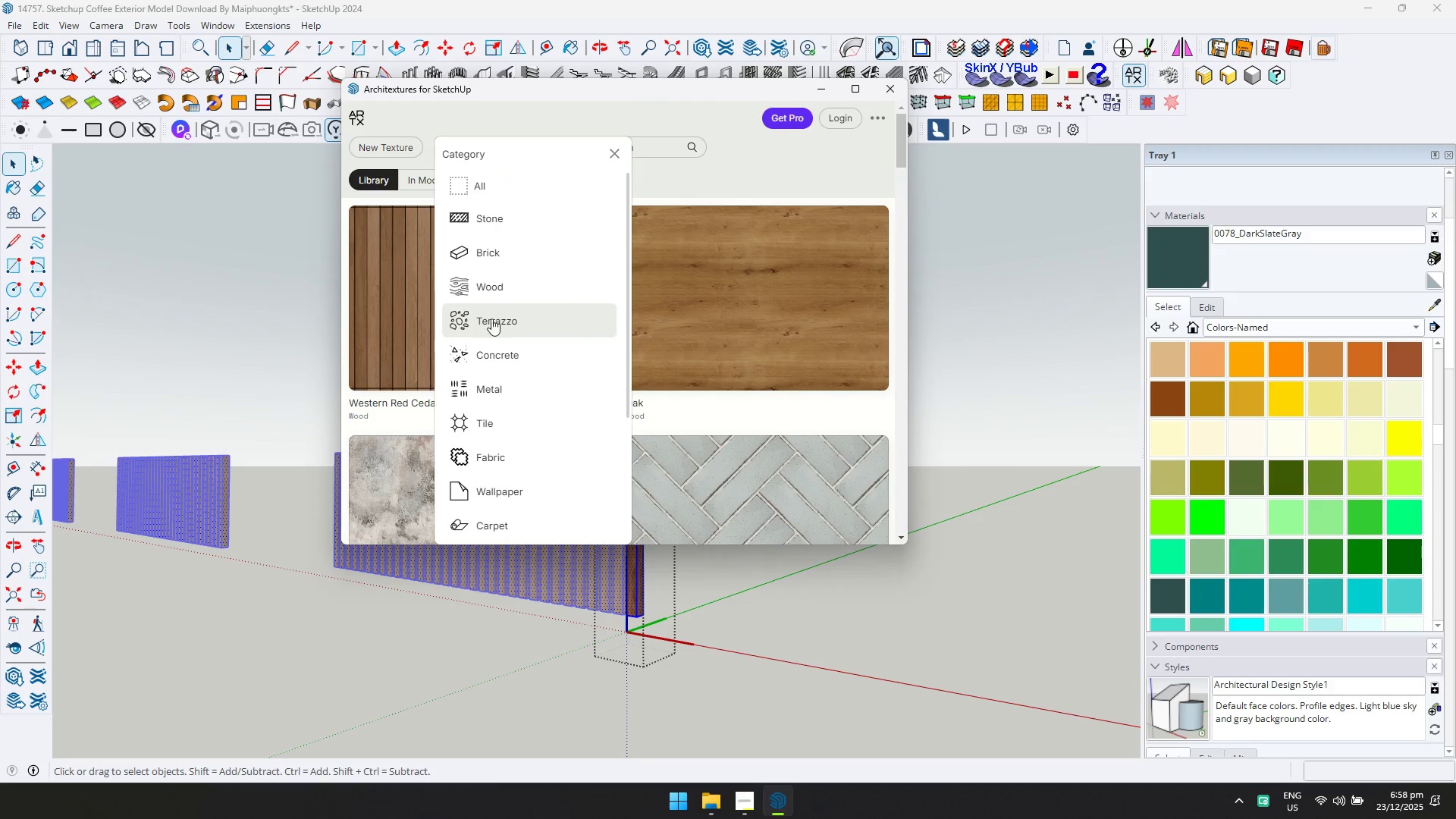 
left_click([494, 294])
 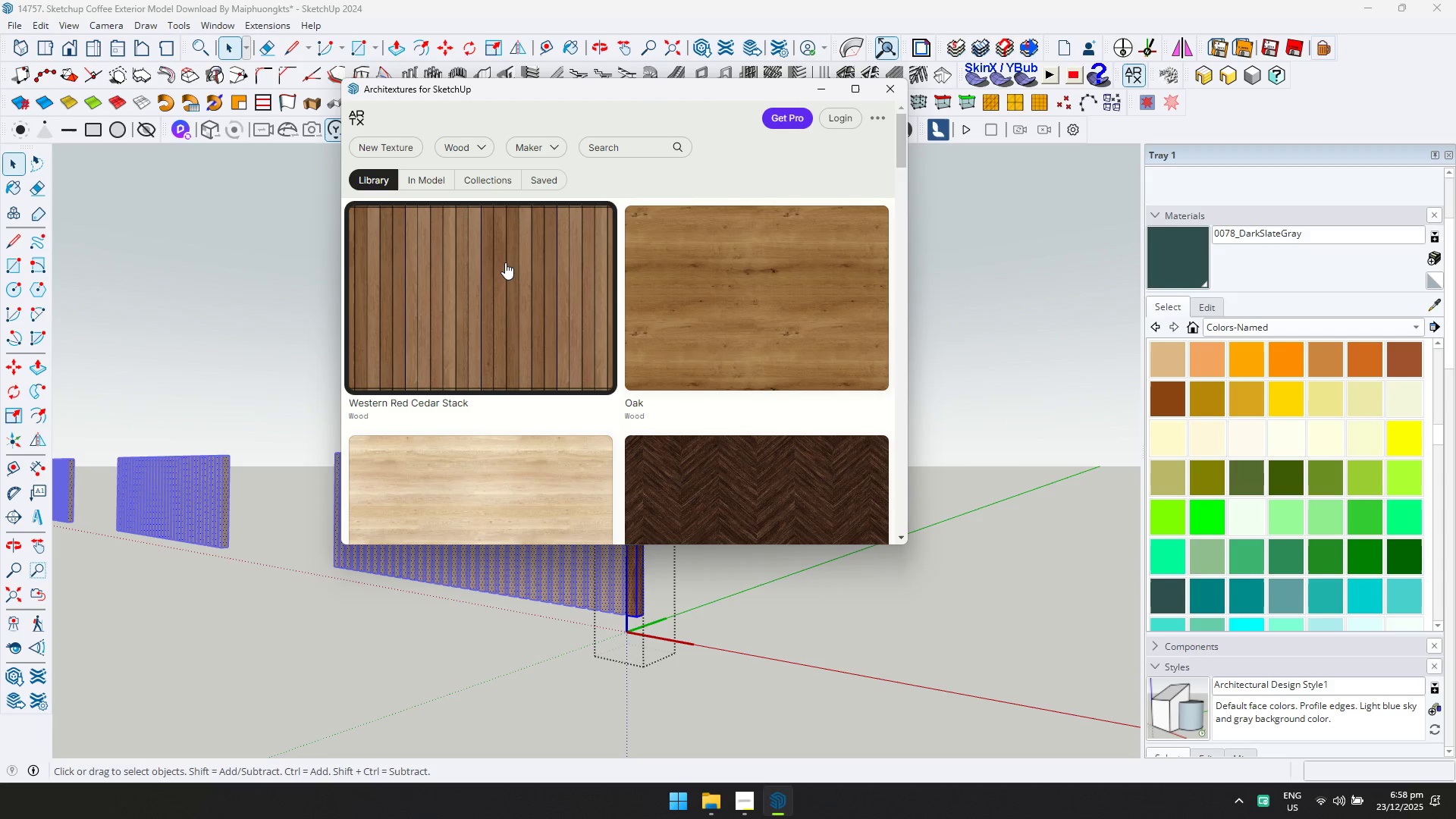 
wait(18.72)
 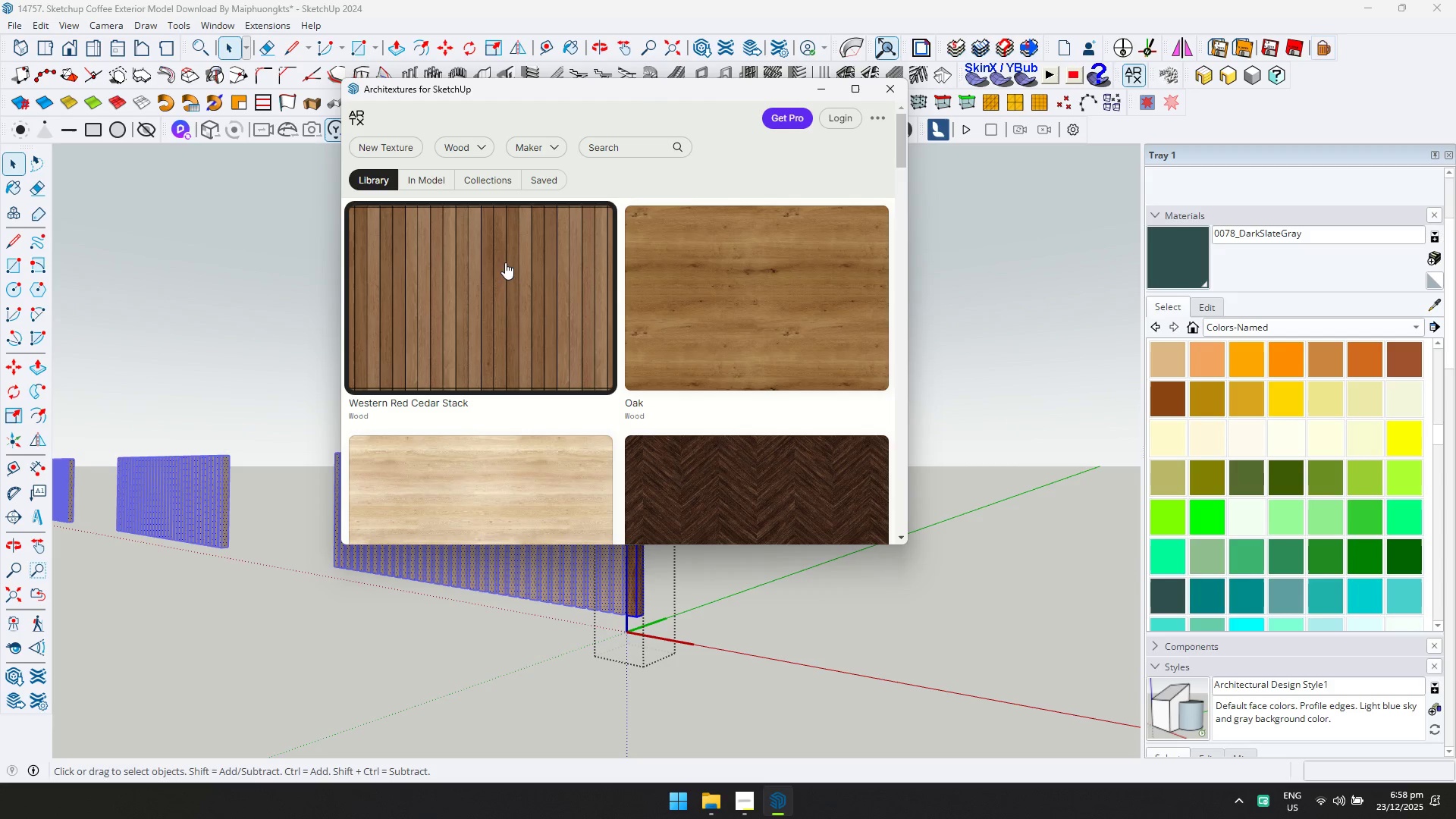 
scroll: coordinate [635, 303], scroll_direction: down, amount: 7.0
 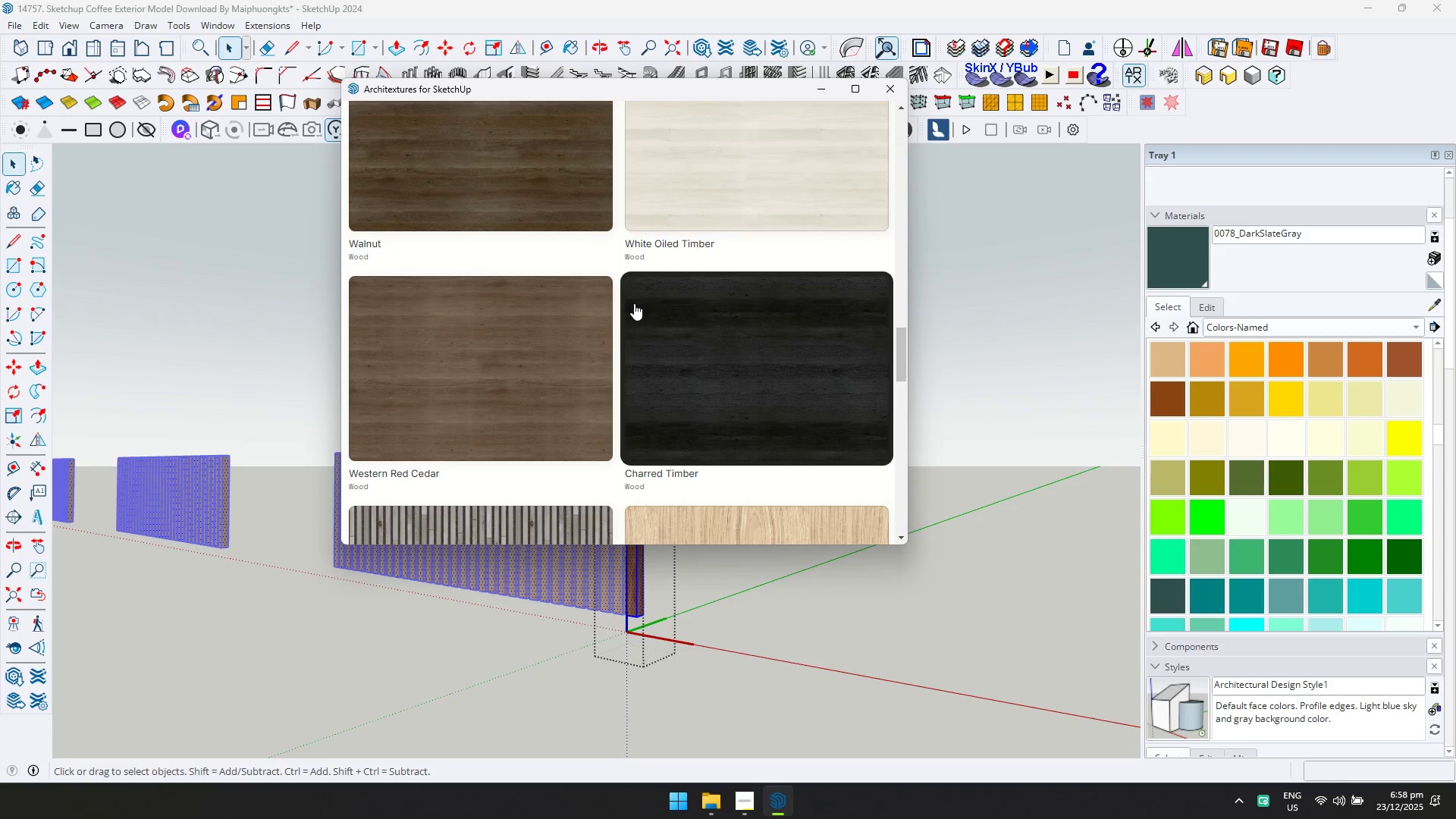 
left_click([474, 344])
 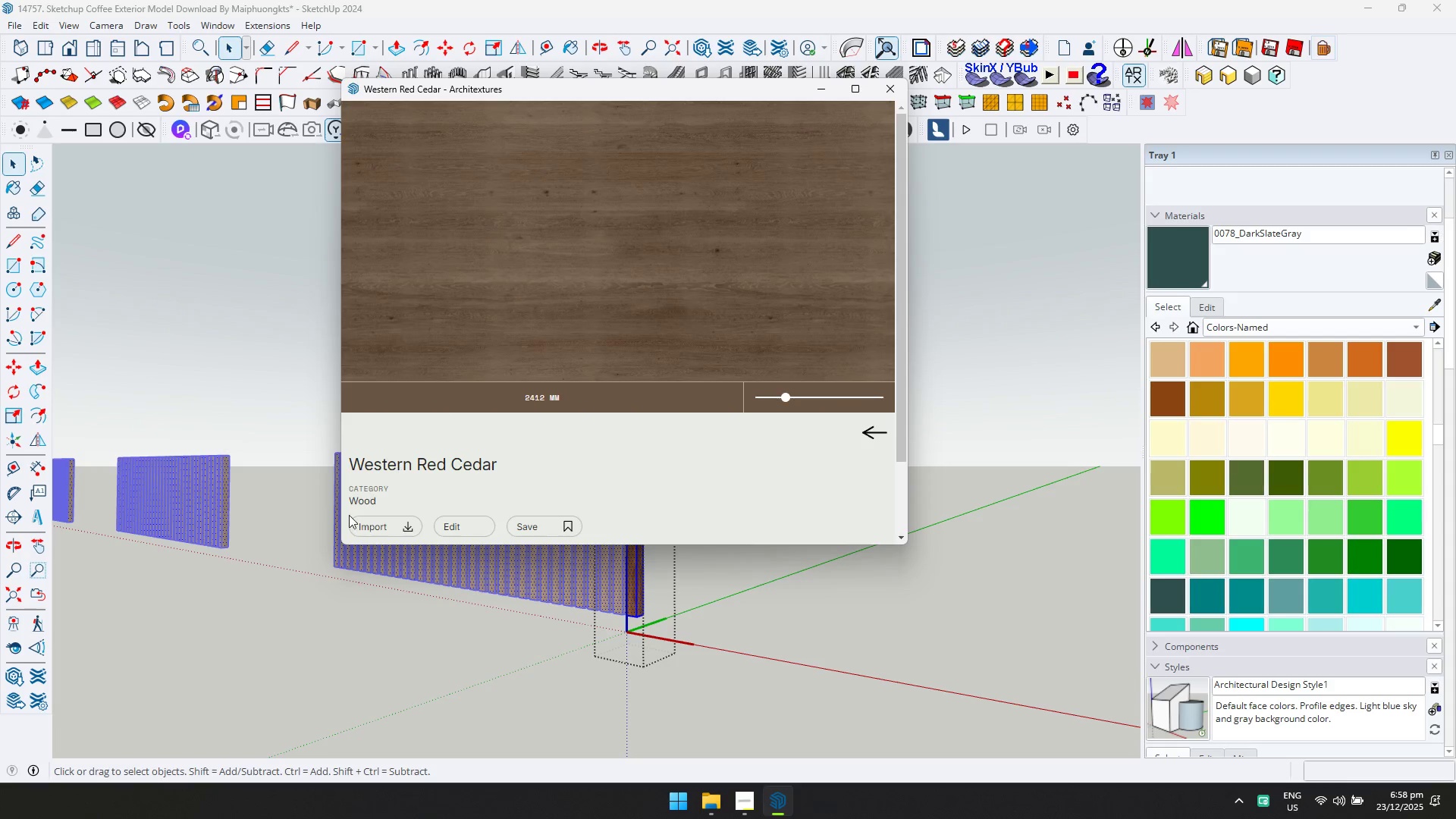 
left_click([369, 524])
 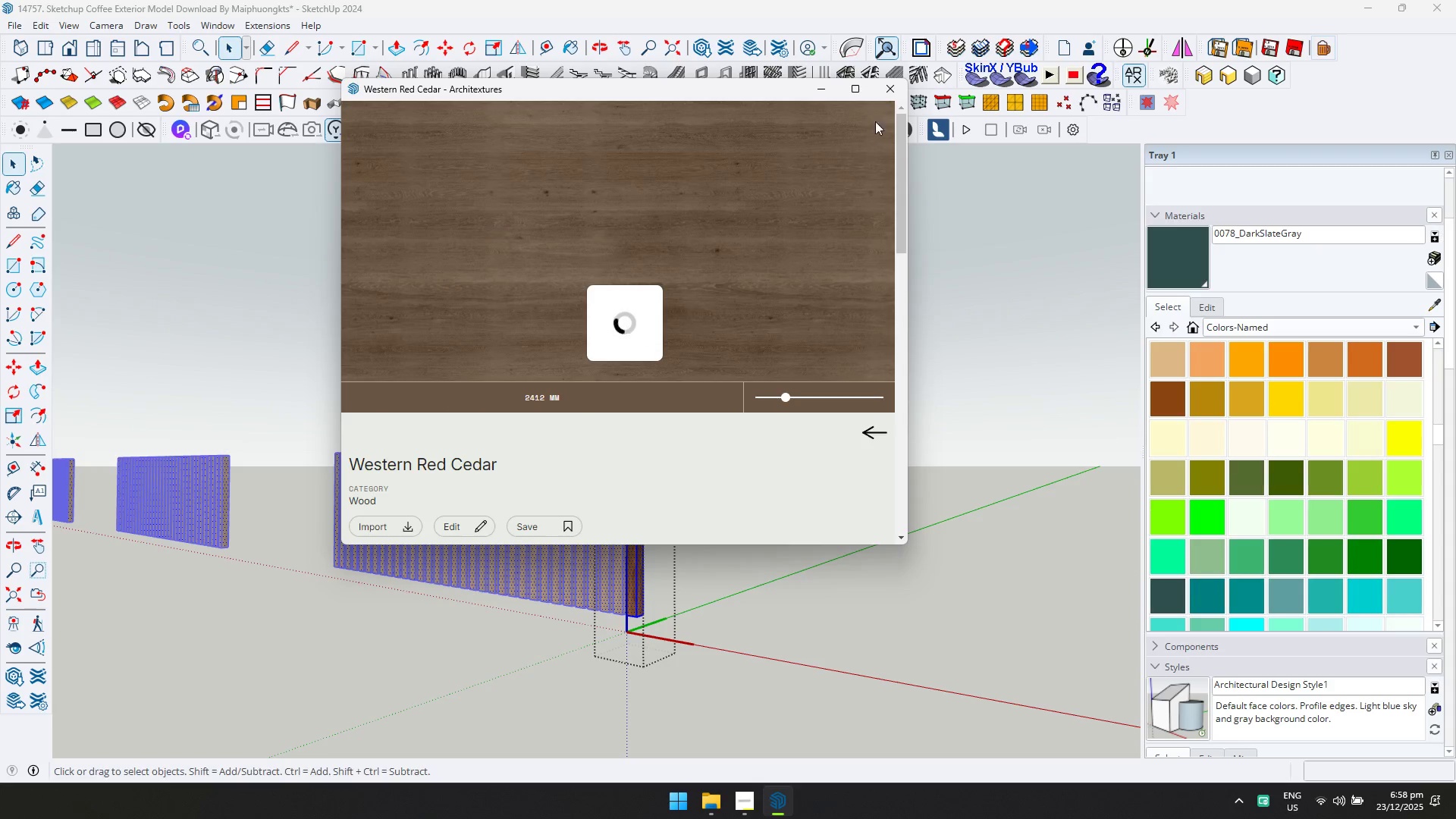 
left_click([890, 99])
 